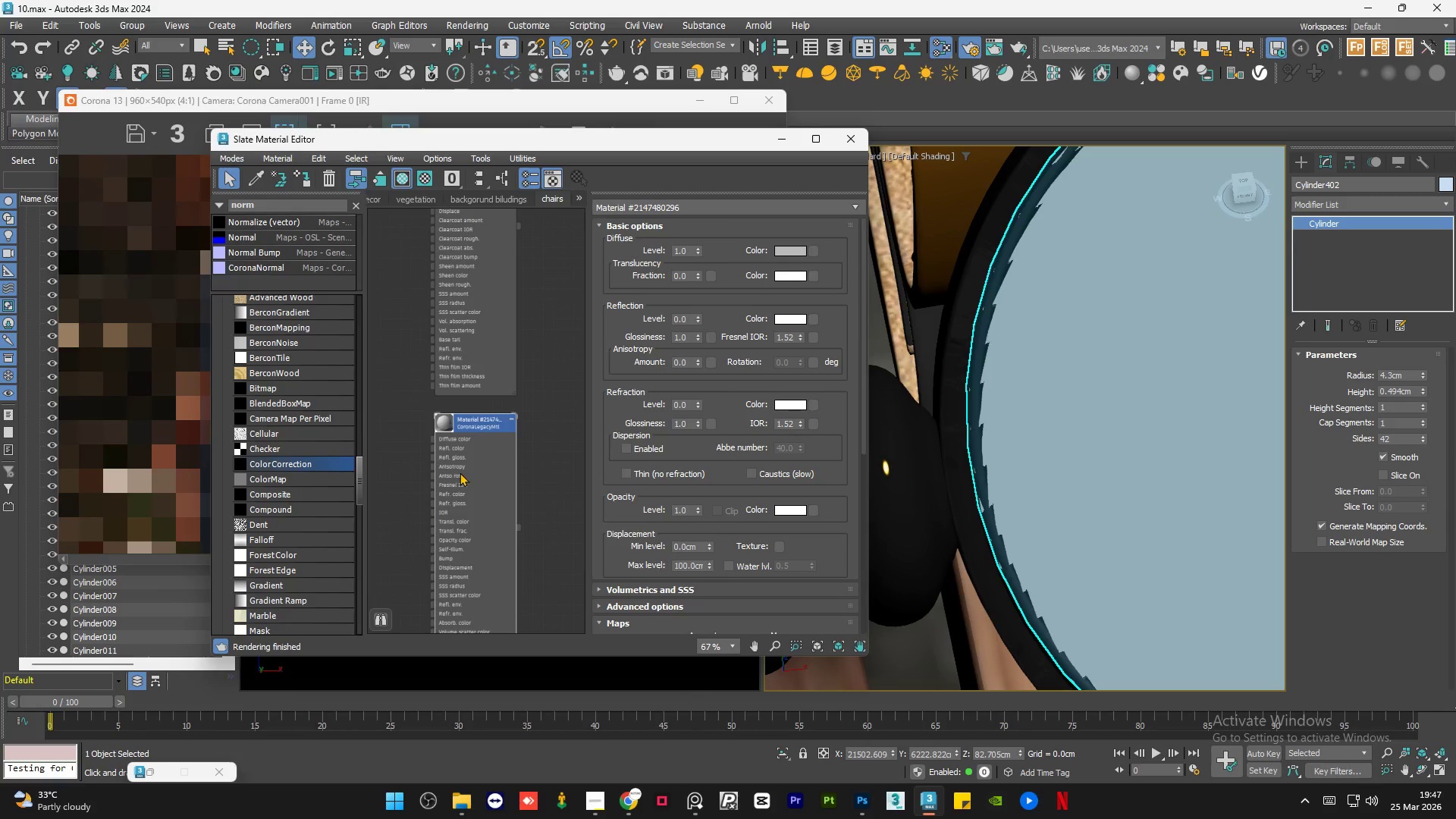 
double_click([684, 406])
 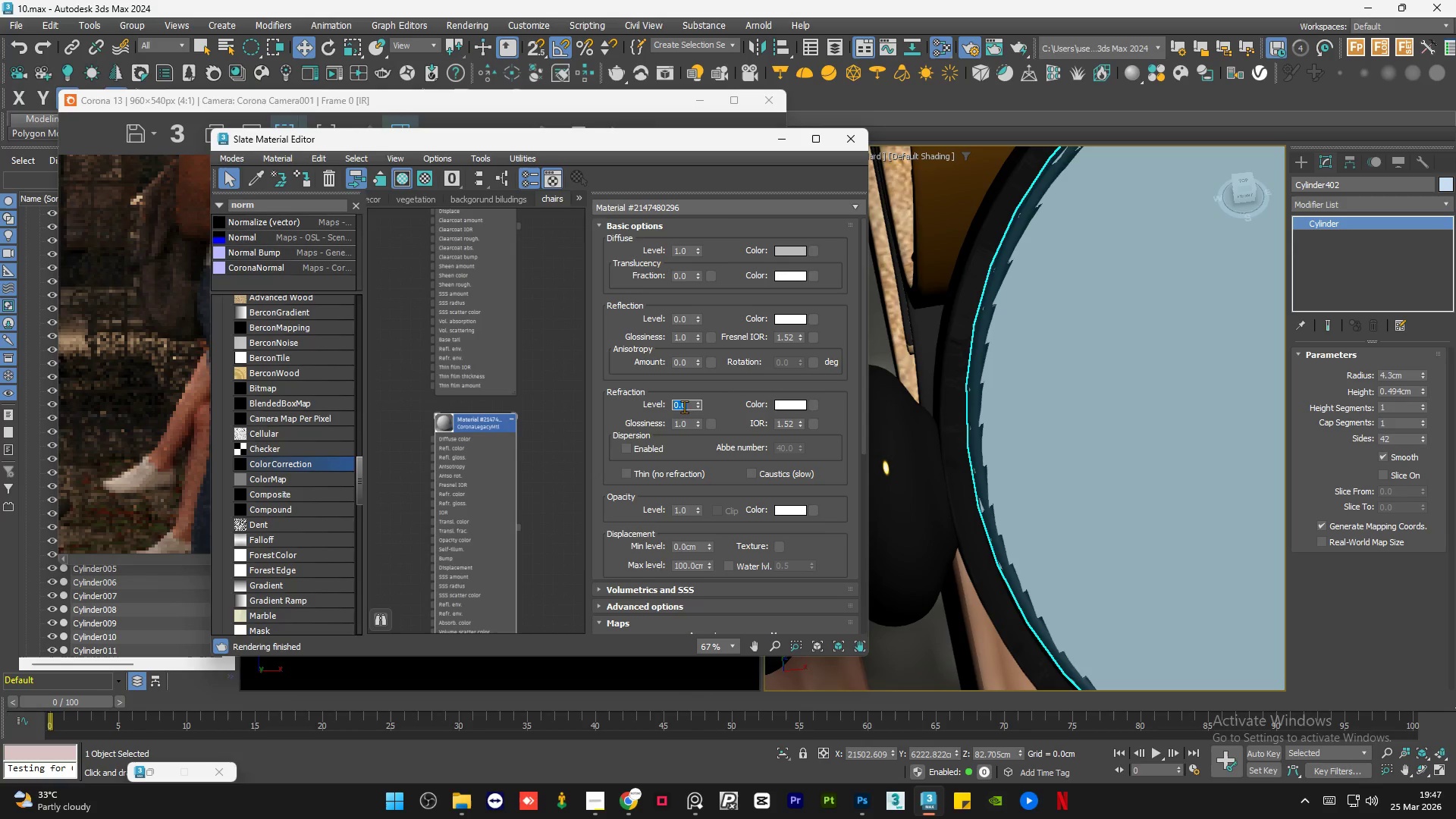 
key(Numpad1)
 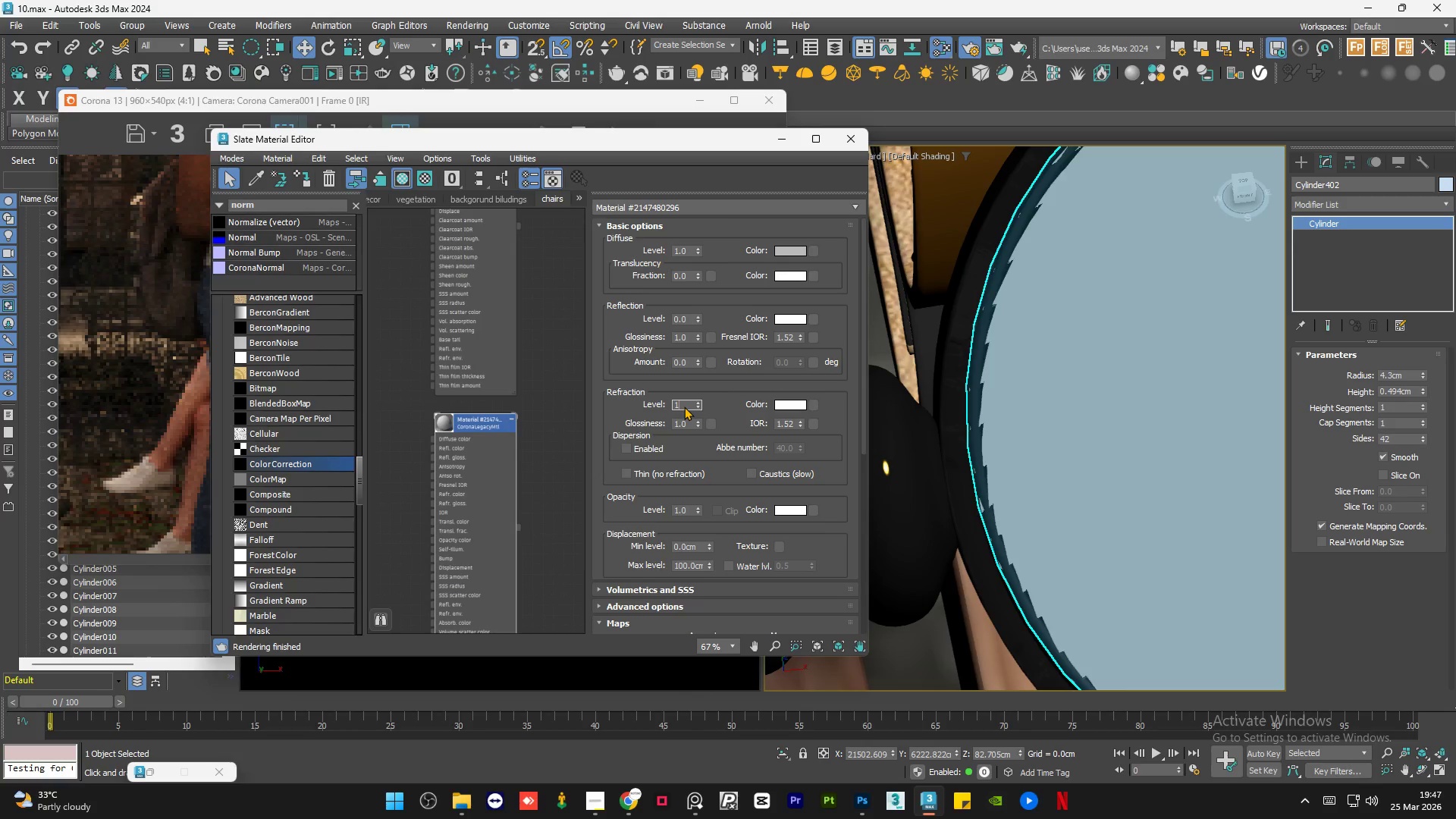 
key(NumpadEnter)
 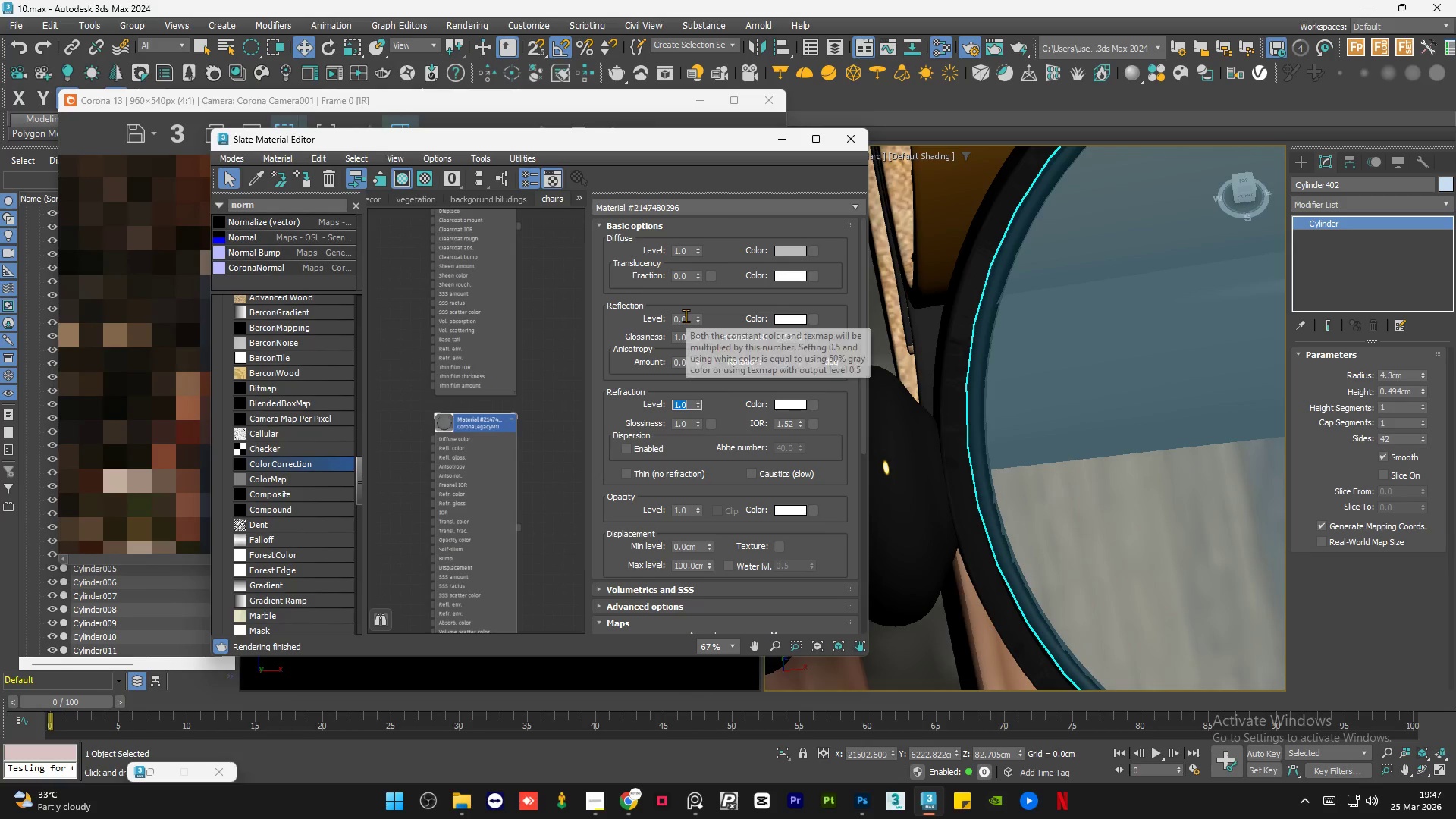 
double_click([685, 318])
 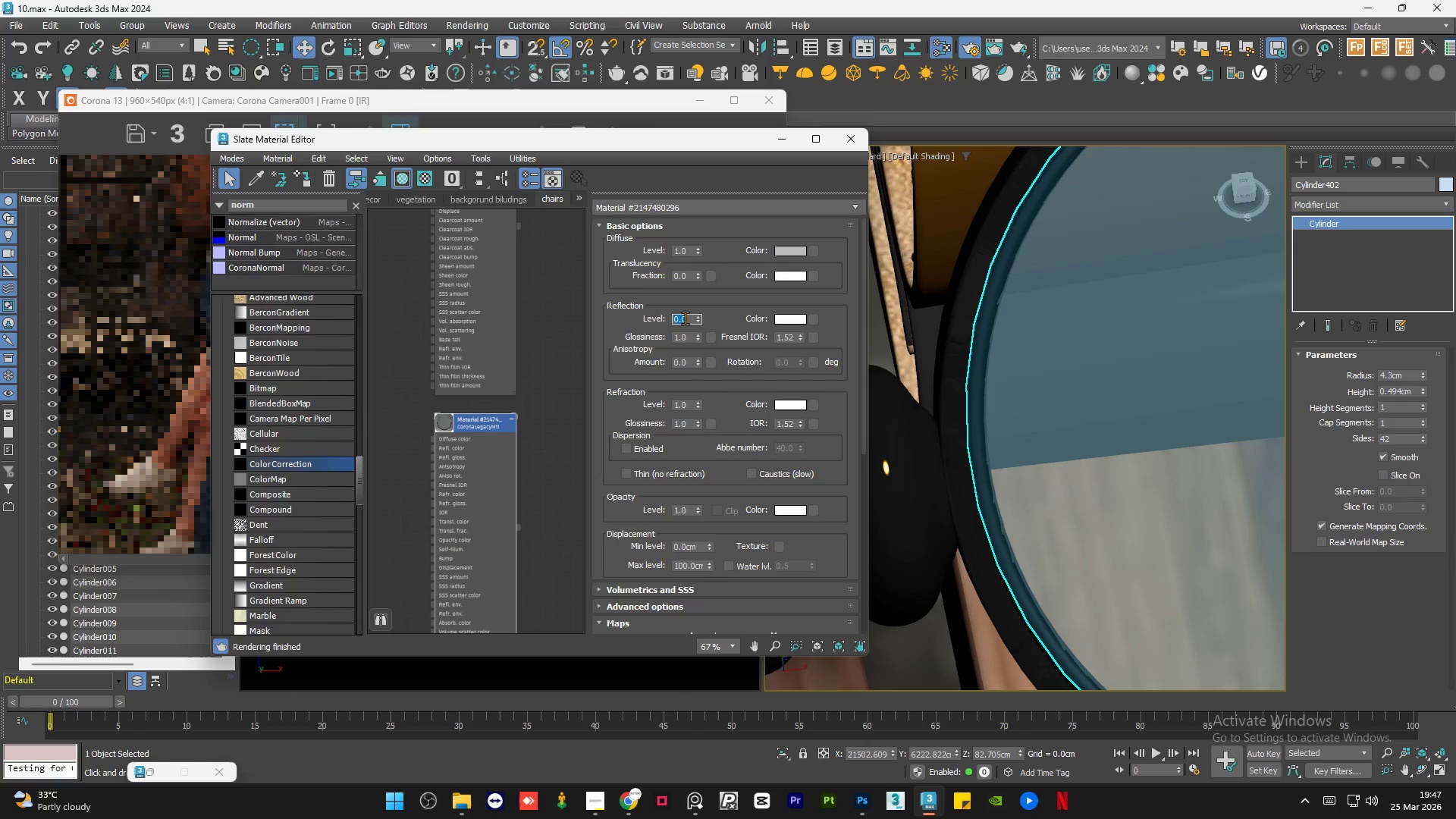 
key(Numpad1)
 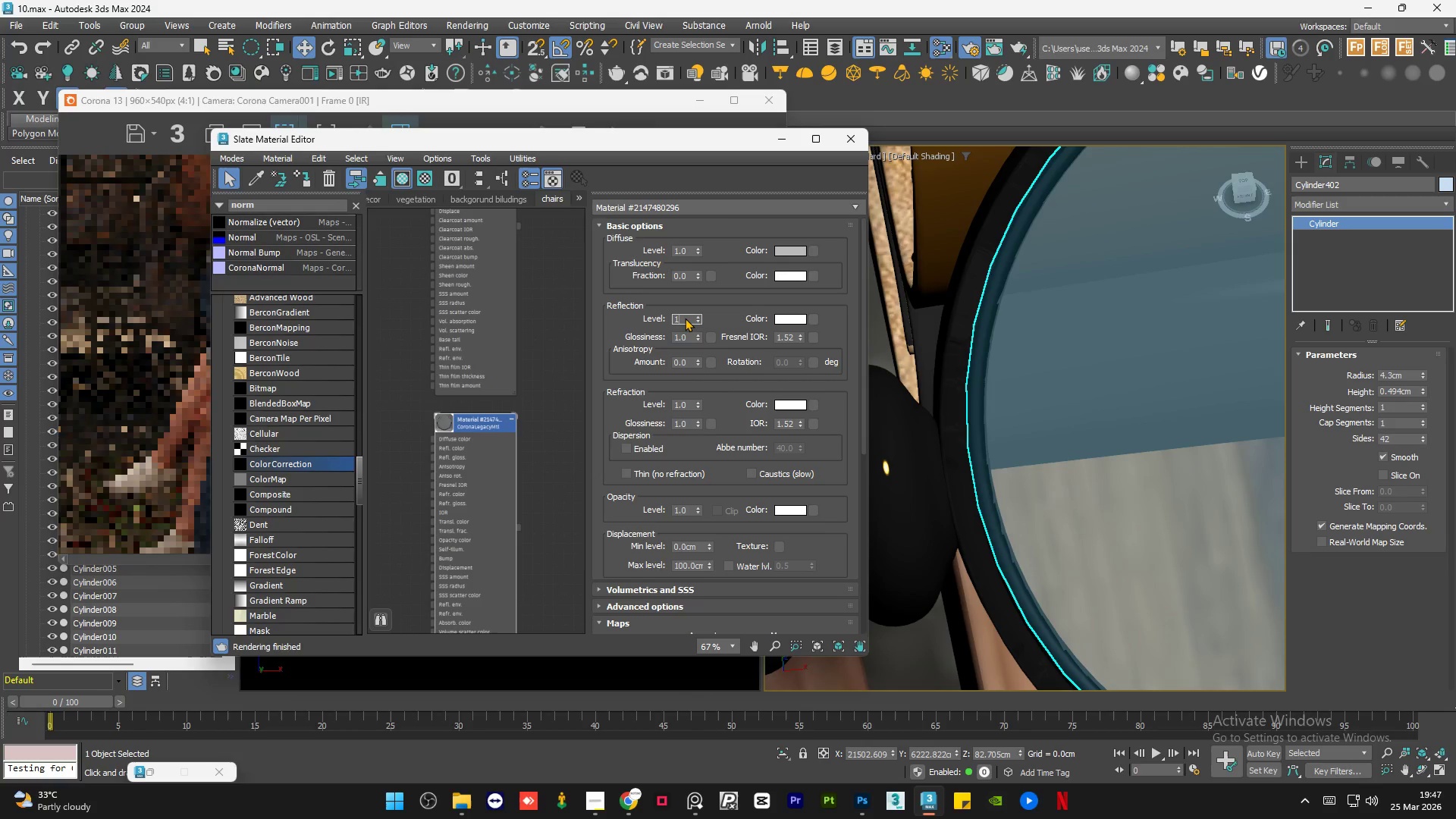 
key(NumpadEnter)
 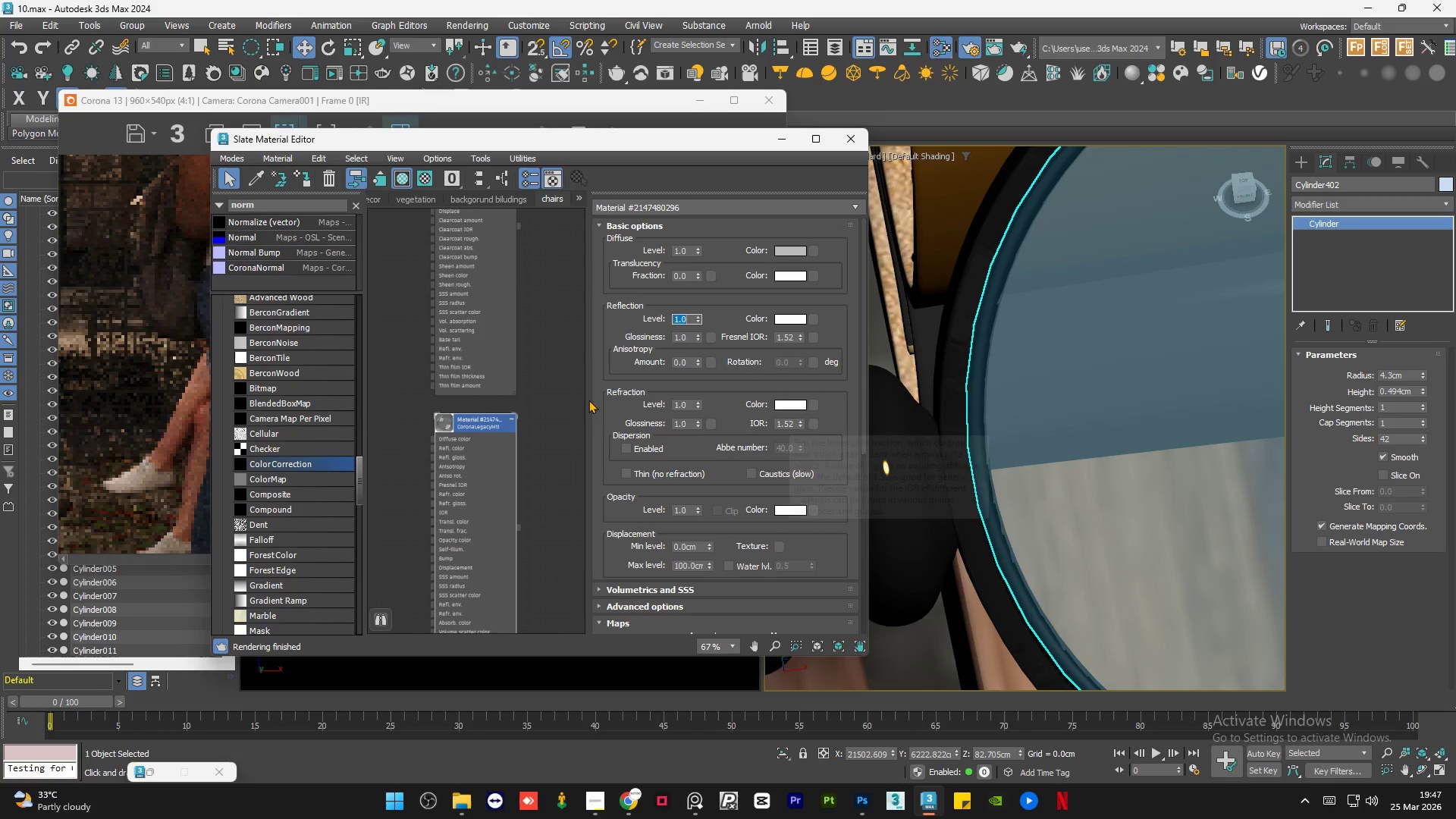 
left_click_drag(start_coordinate=[418, 146], to_coordinate=[872, 141])
 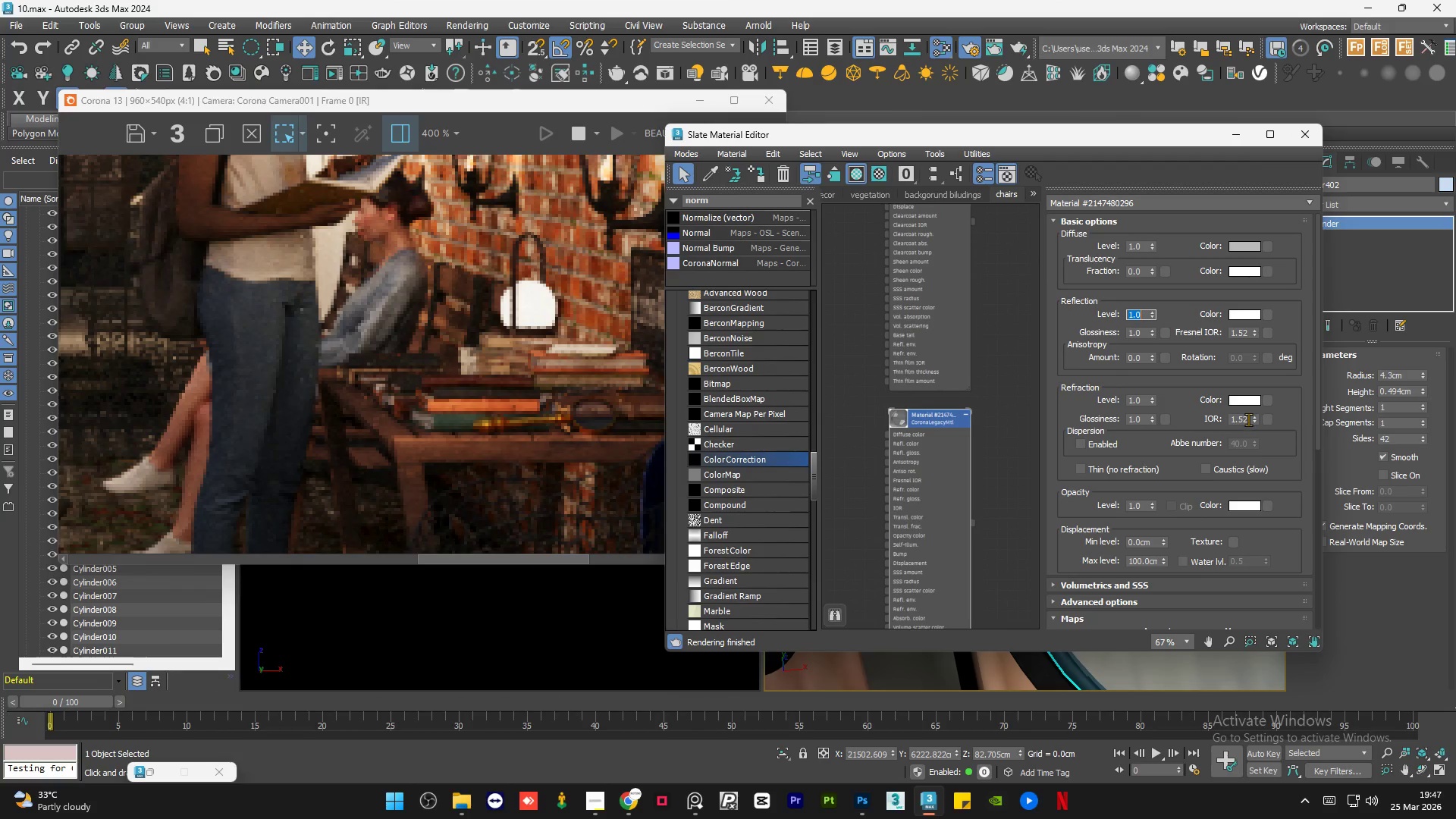 
double_click([1248, 419])
 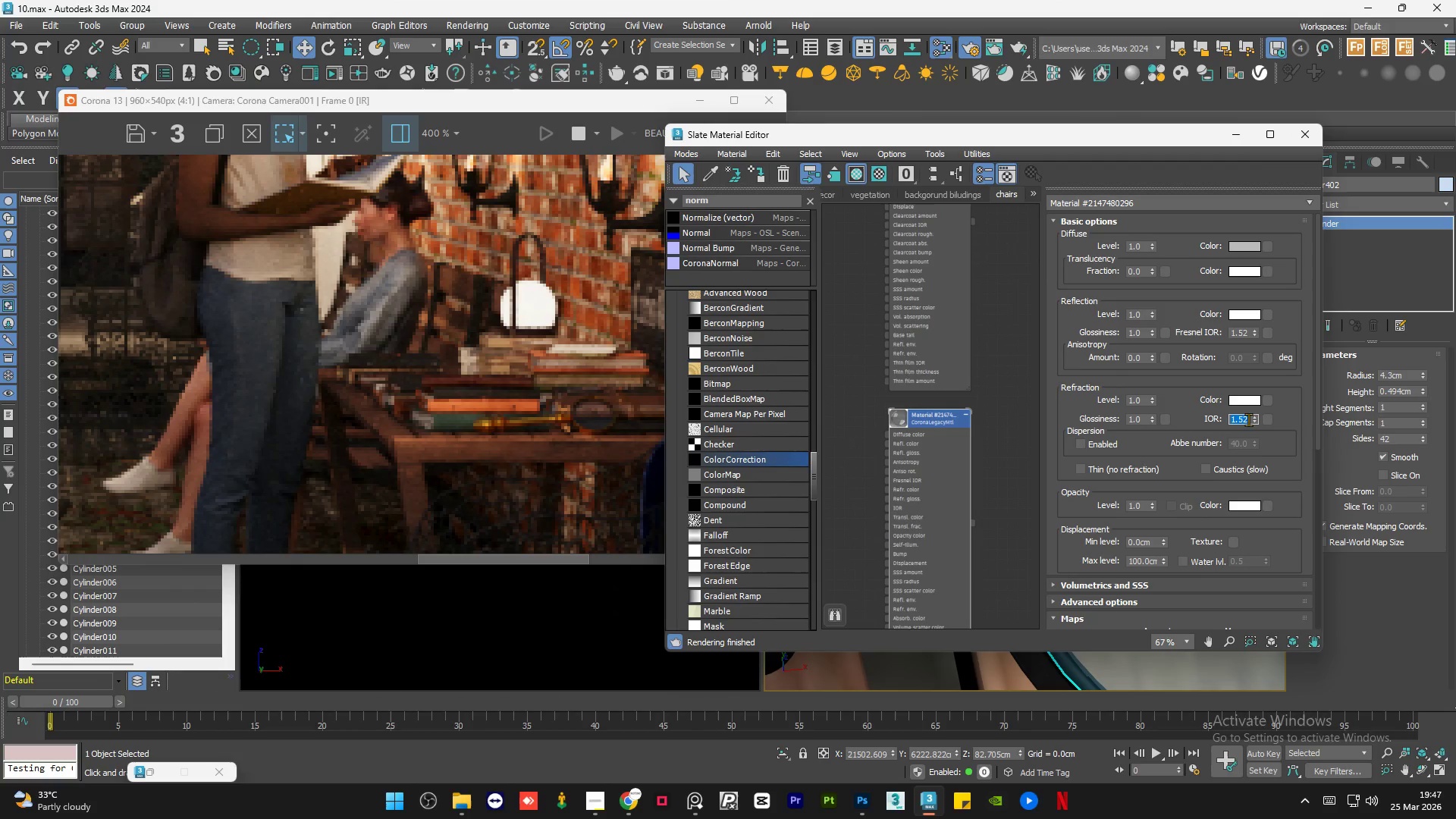 
key(Numpad2)
 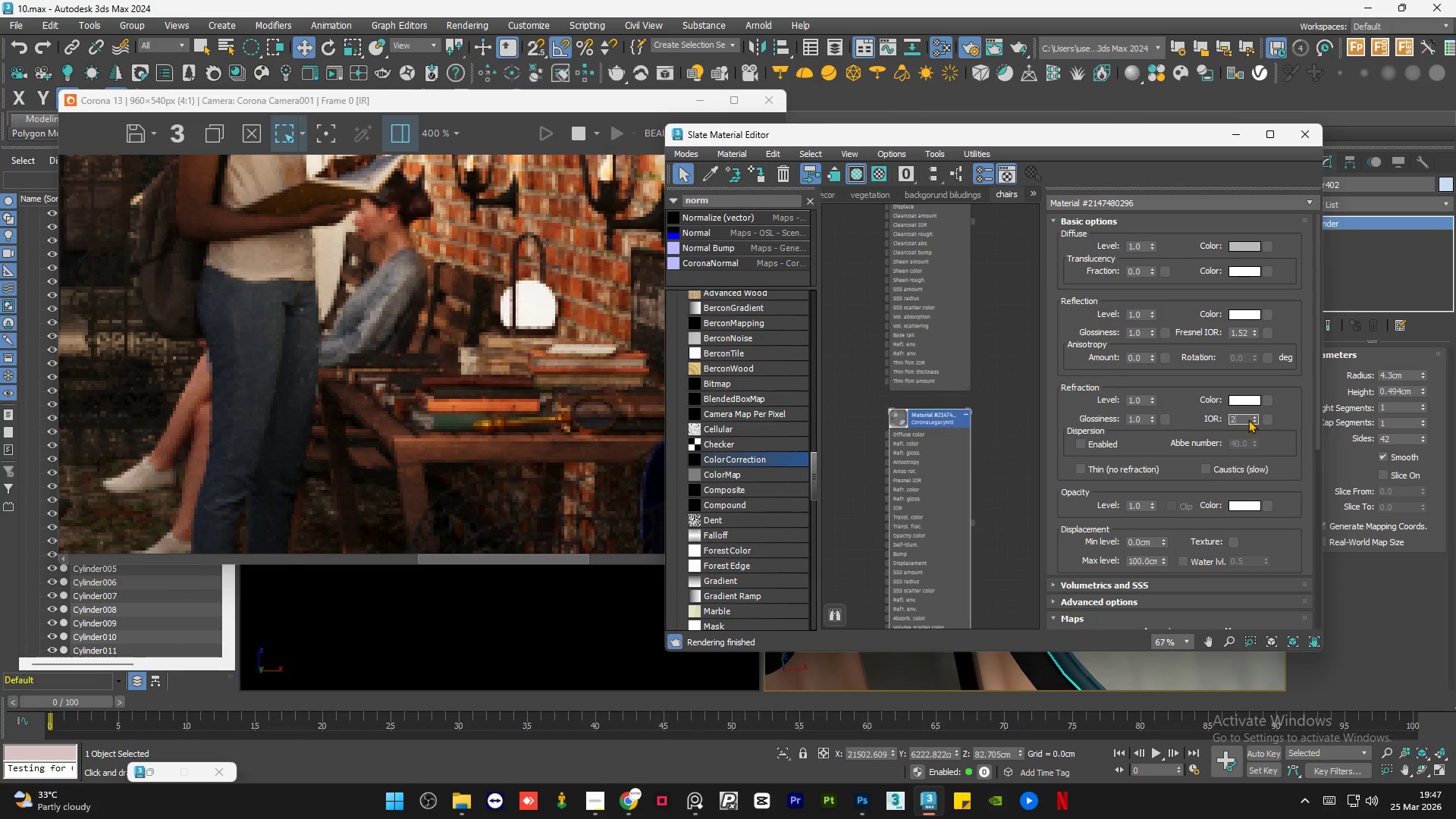 
key(Numpad0)
 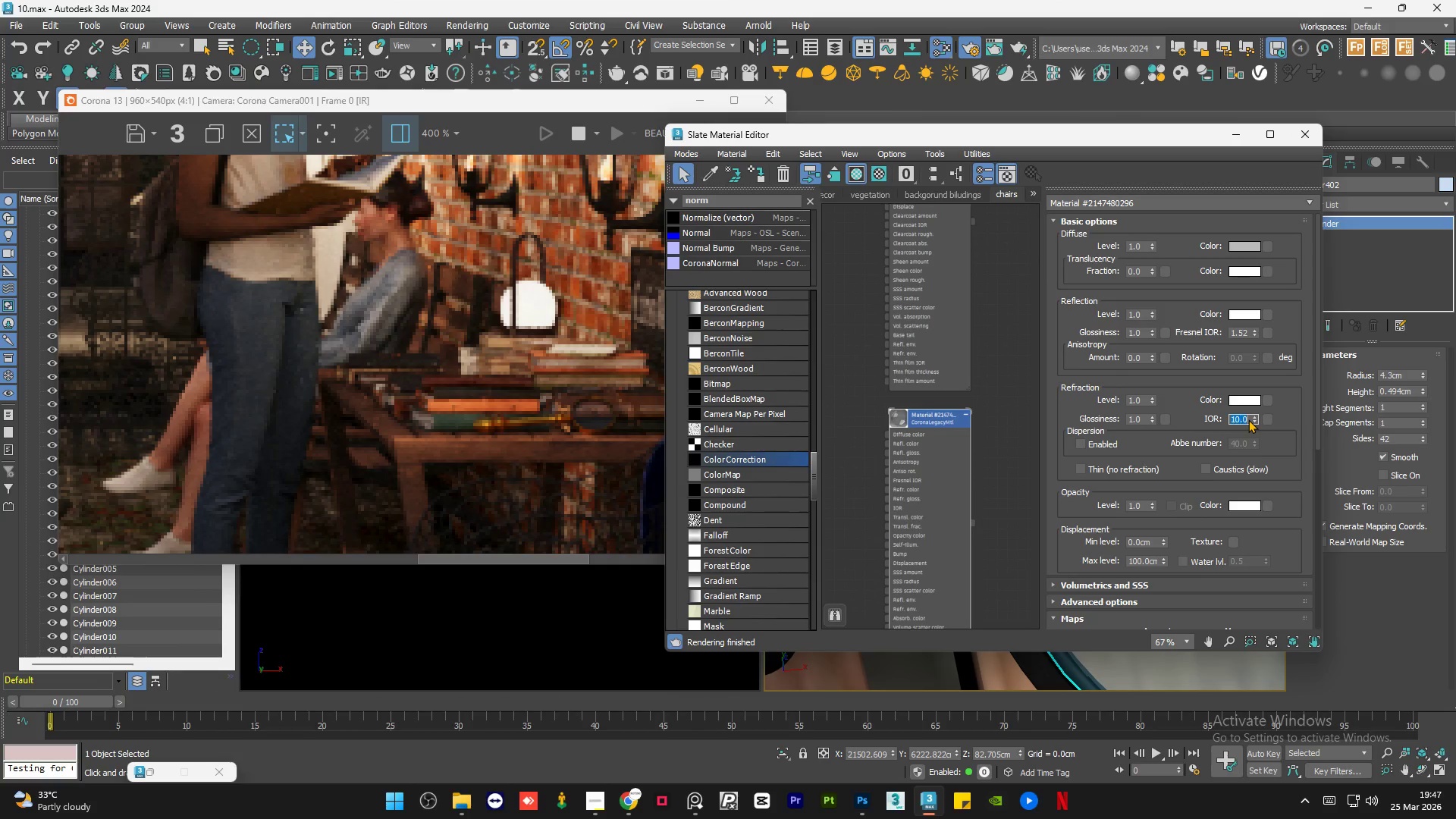 
key(NumpadEnter)
 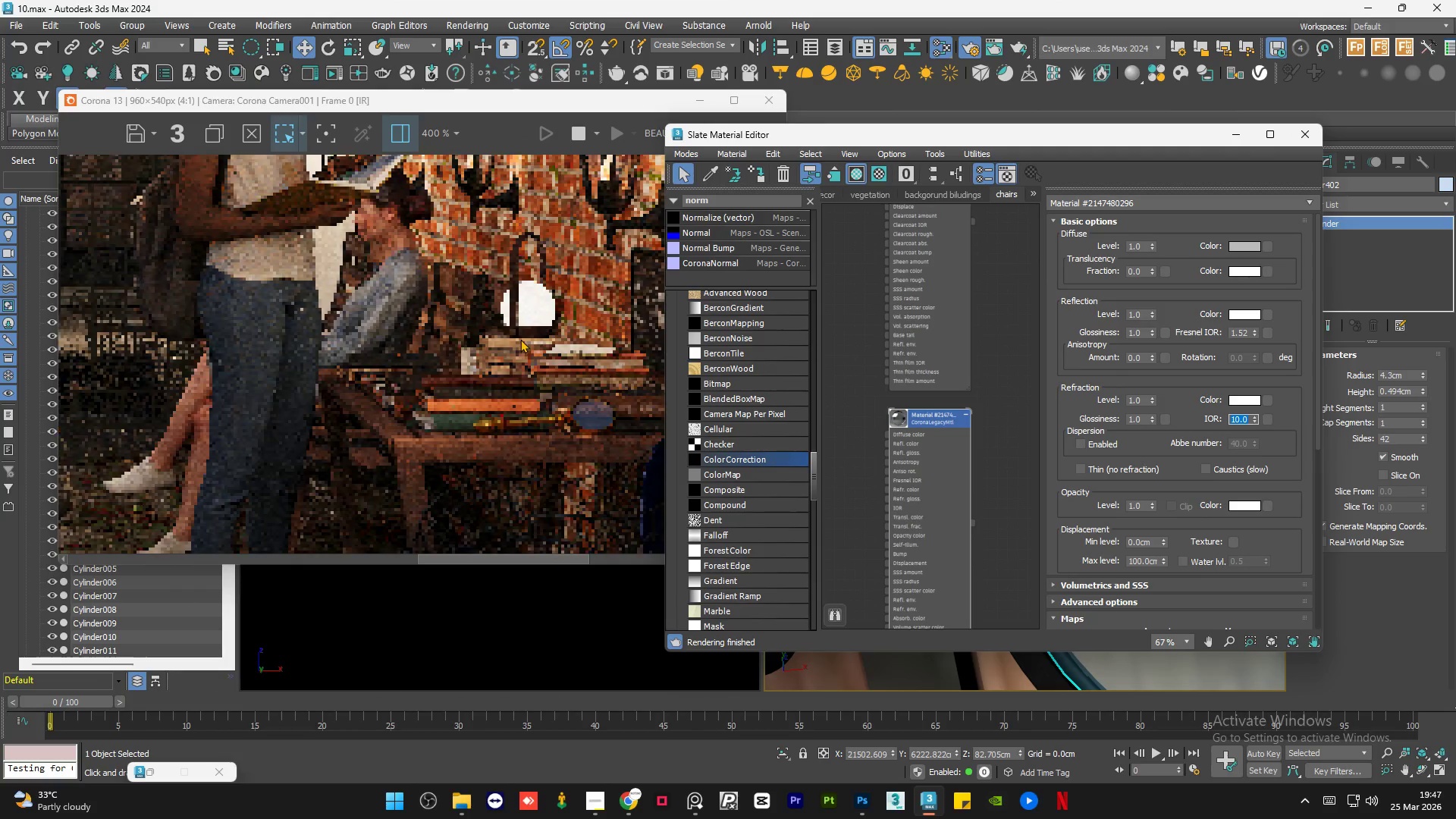 
scroll: coordinate [519, 340], scroll_direction: down, amount: 1.0
 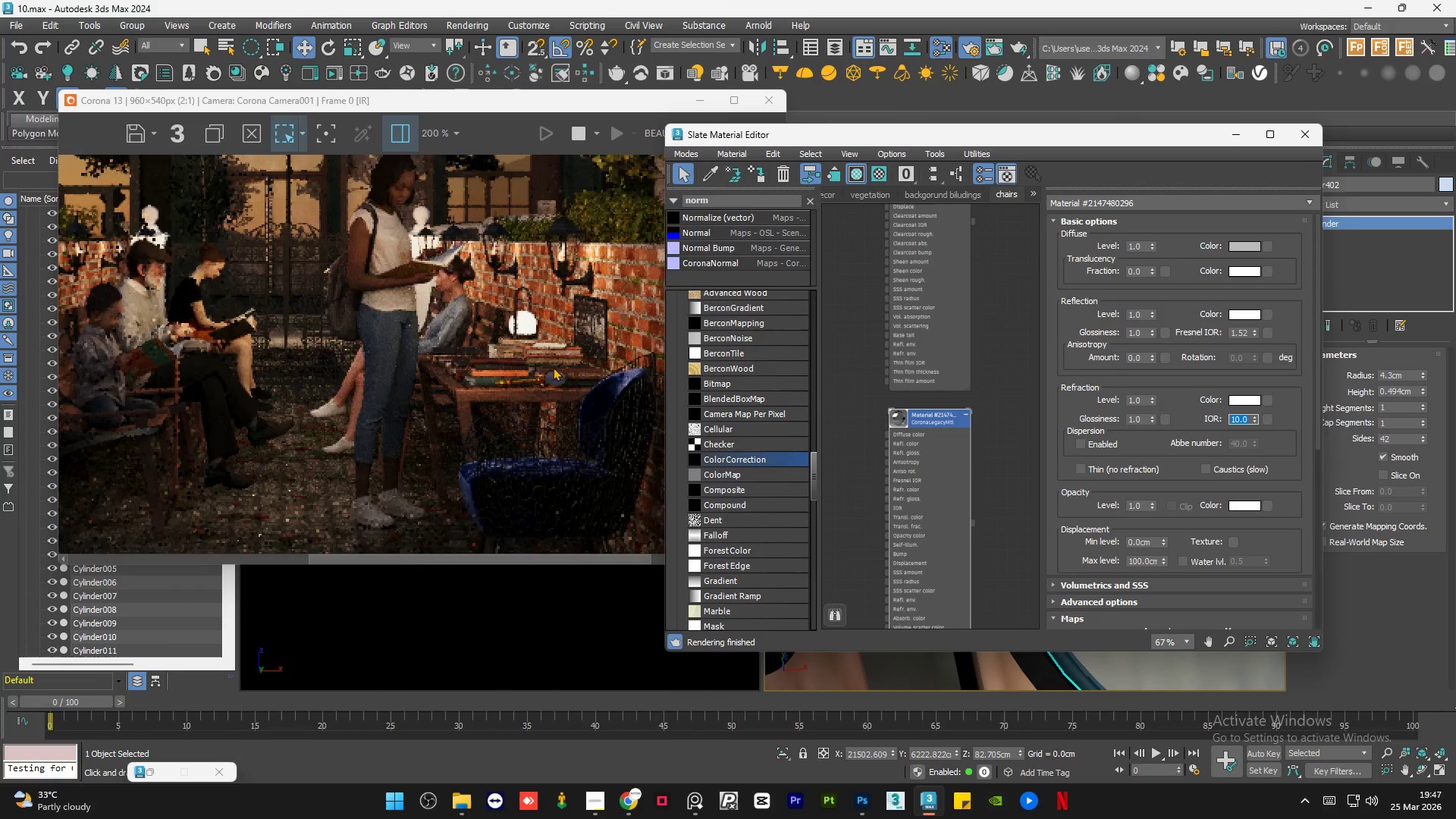 
scroll: coordinate [566, 377], scroll_direction: up, amount: 2.0
 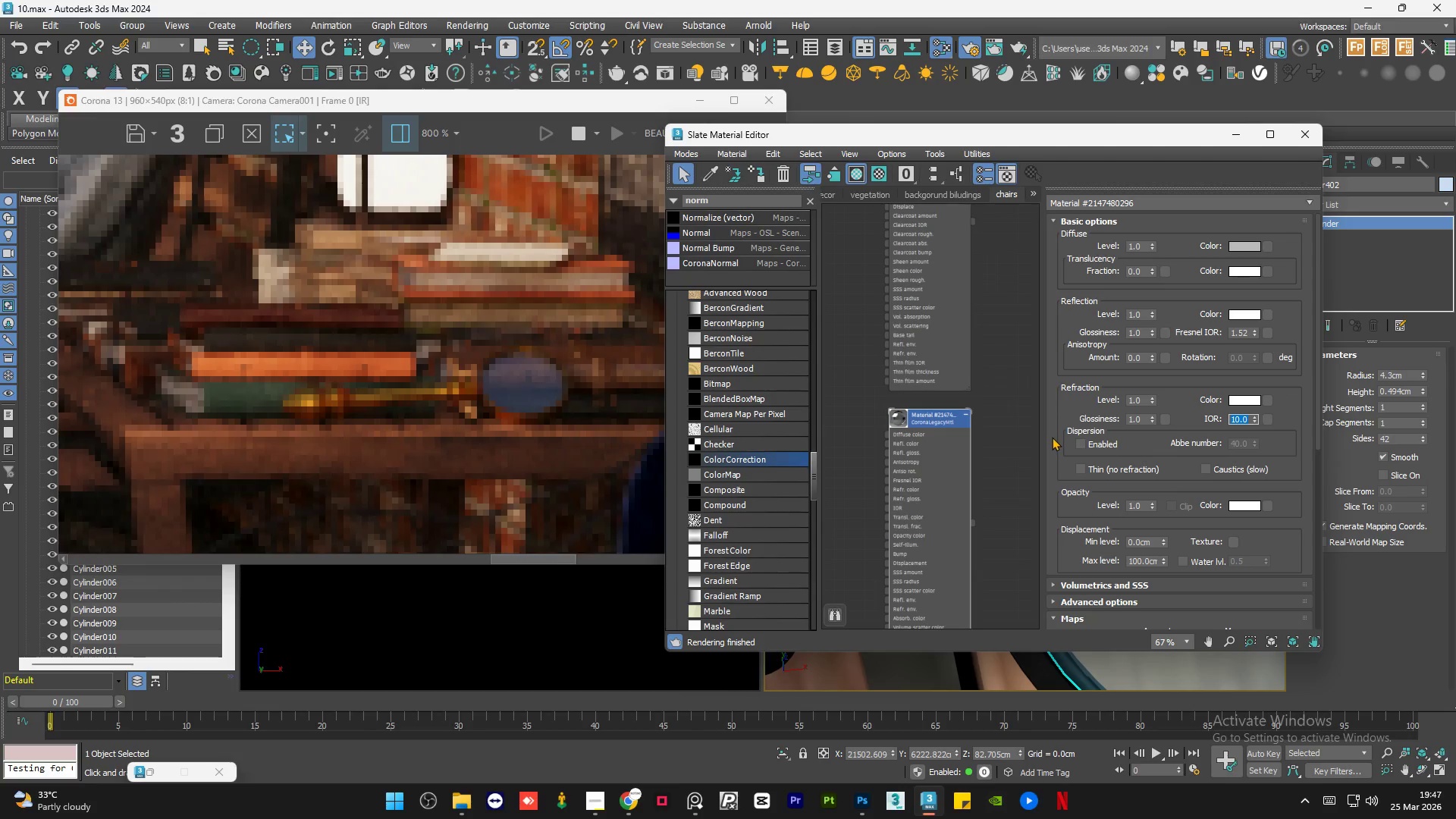 
key(Numpad5)
 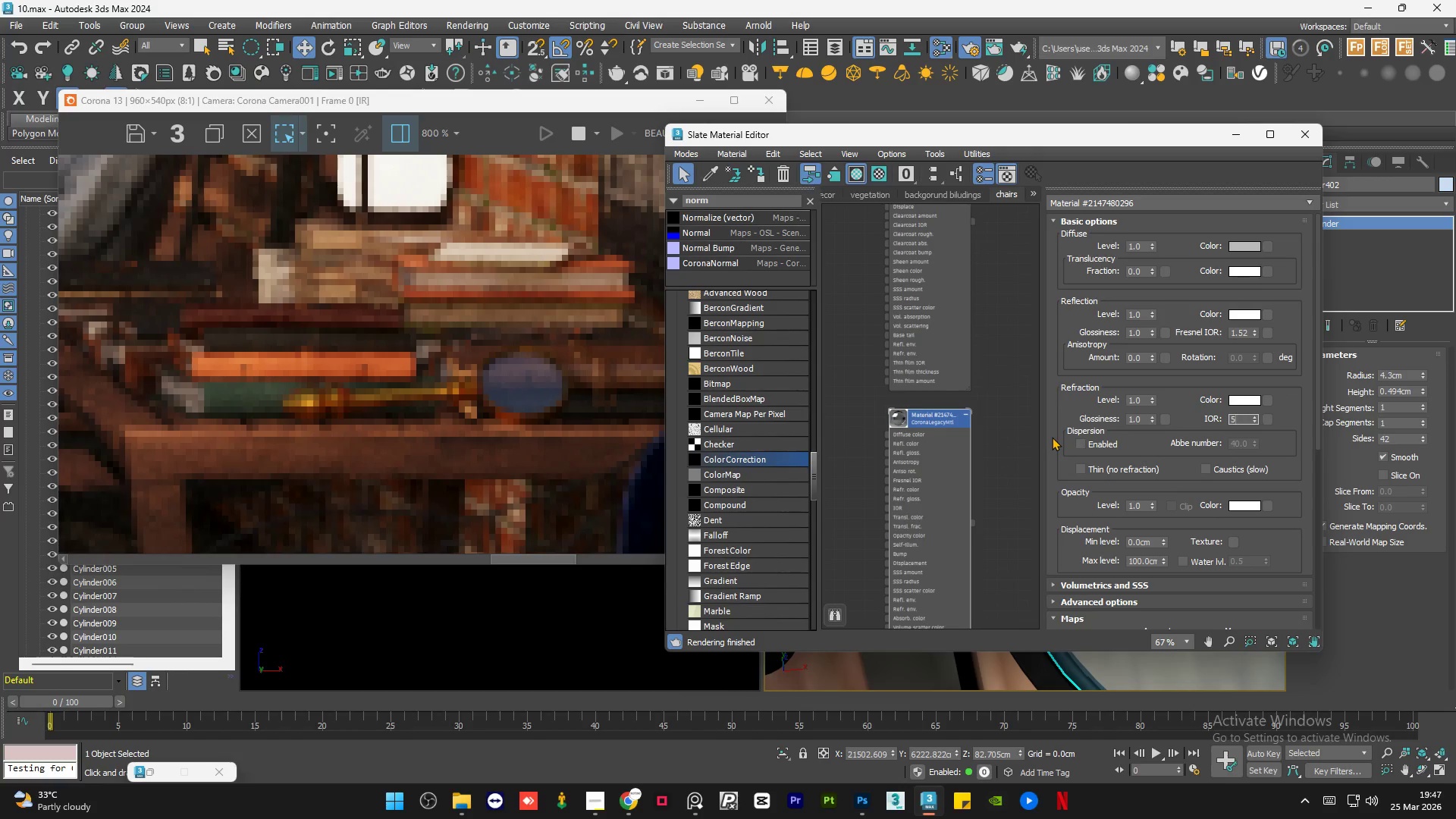 
key(NumpadEnter)
 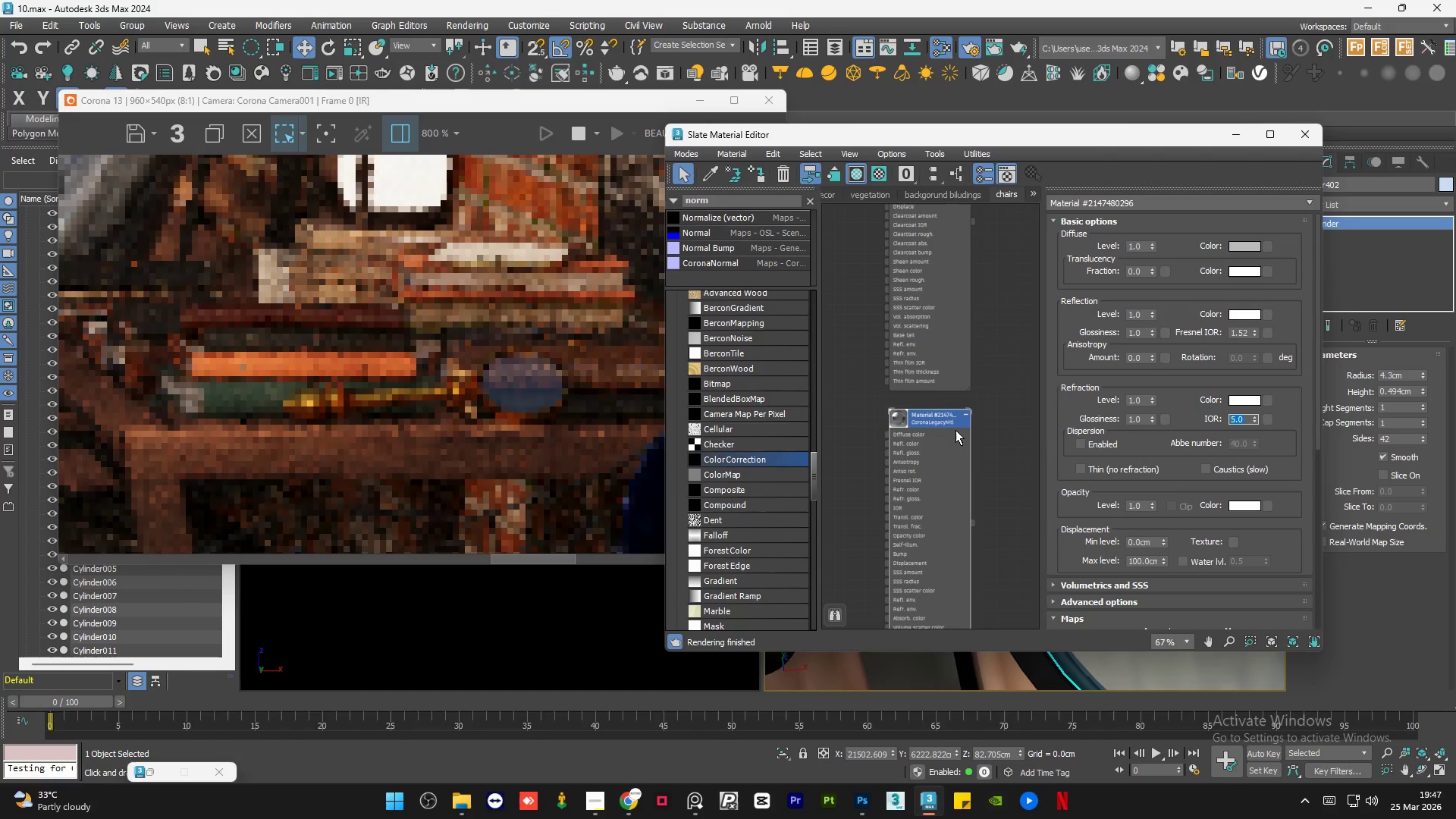 
key(Numpad1)
 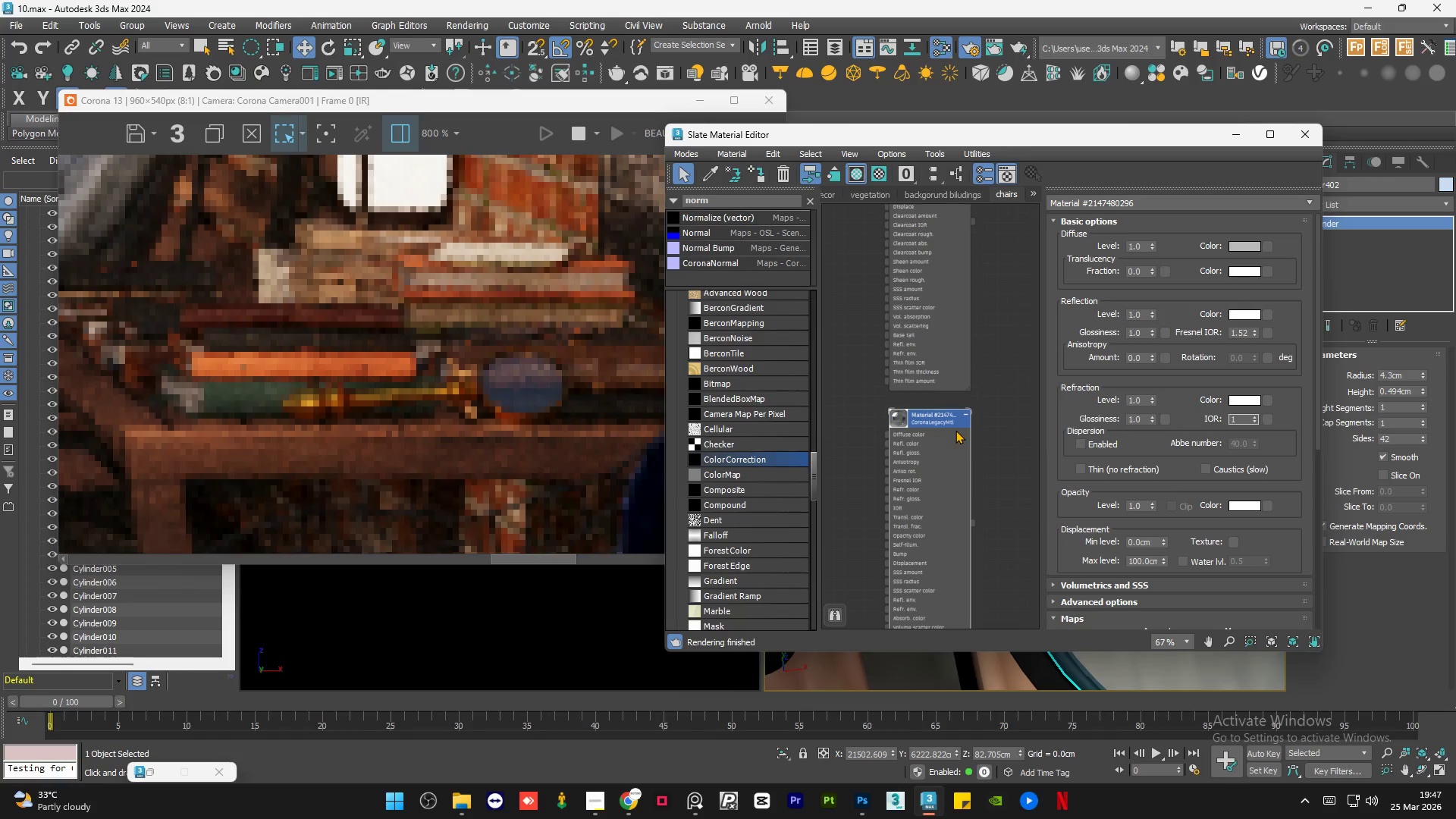 
key(Numpad0)
 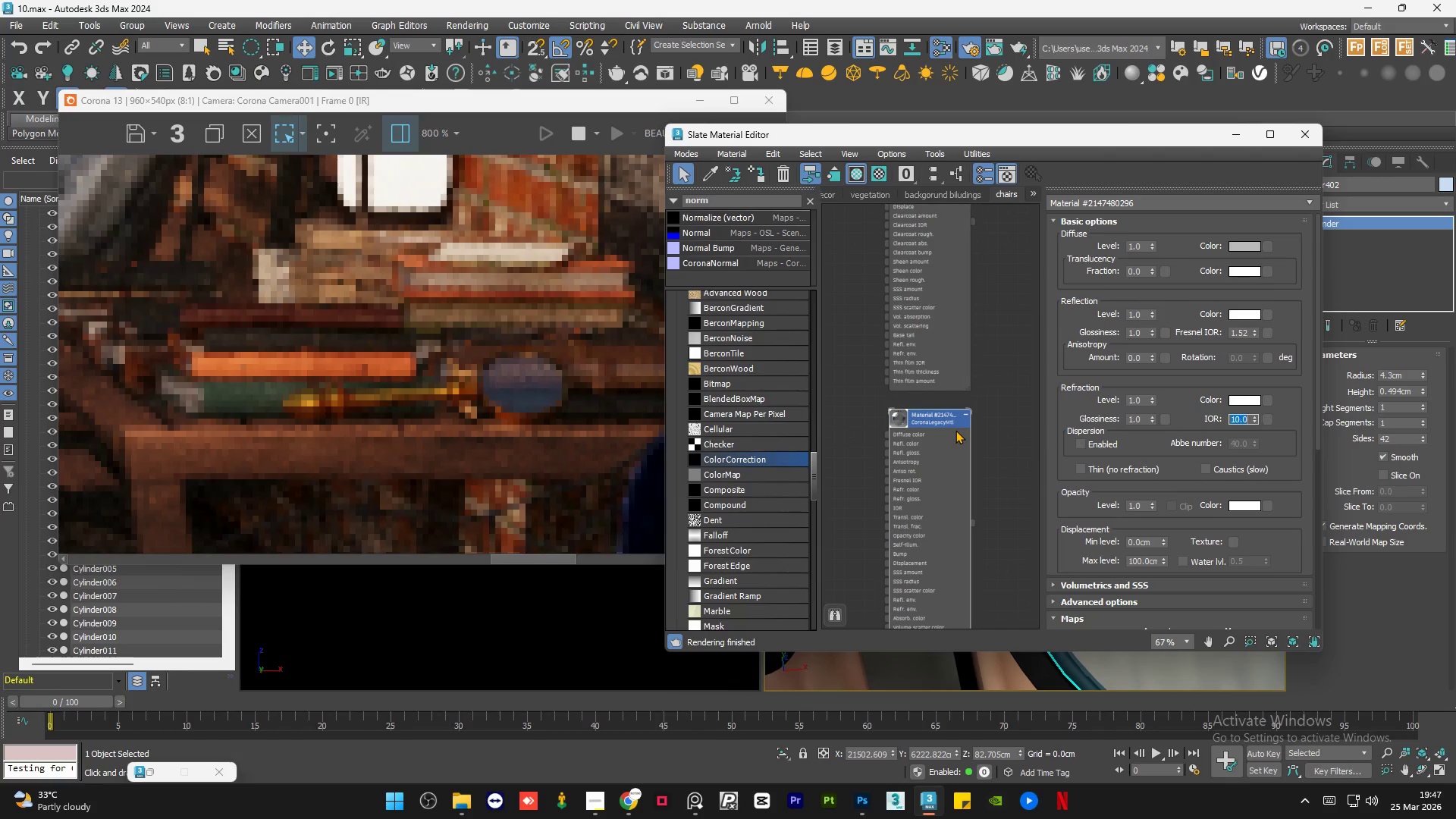 
key(NumpadEnter)
 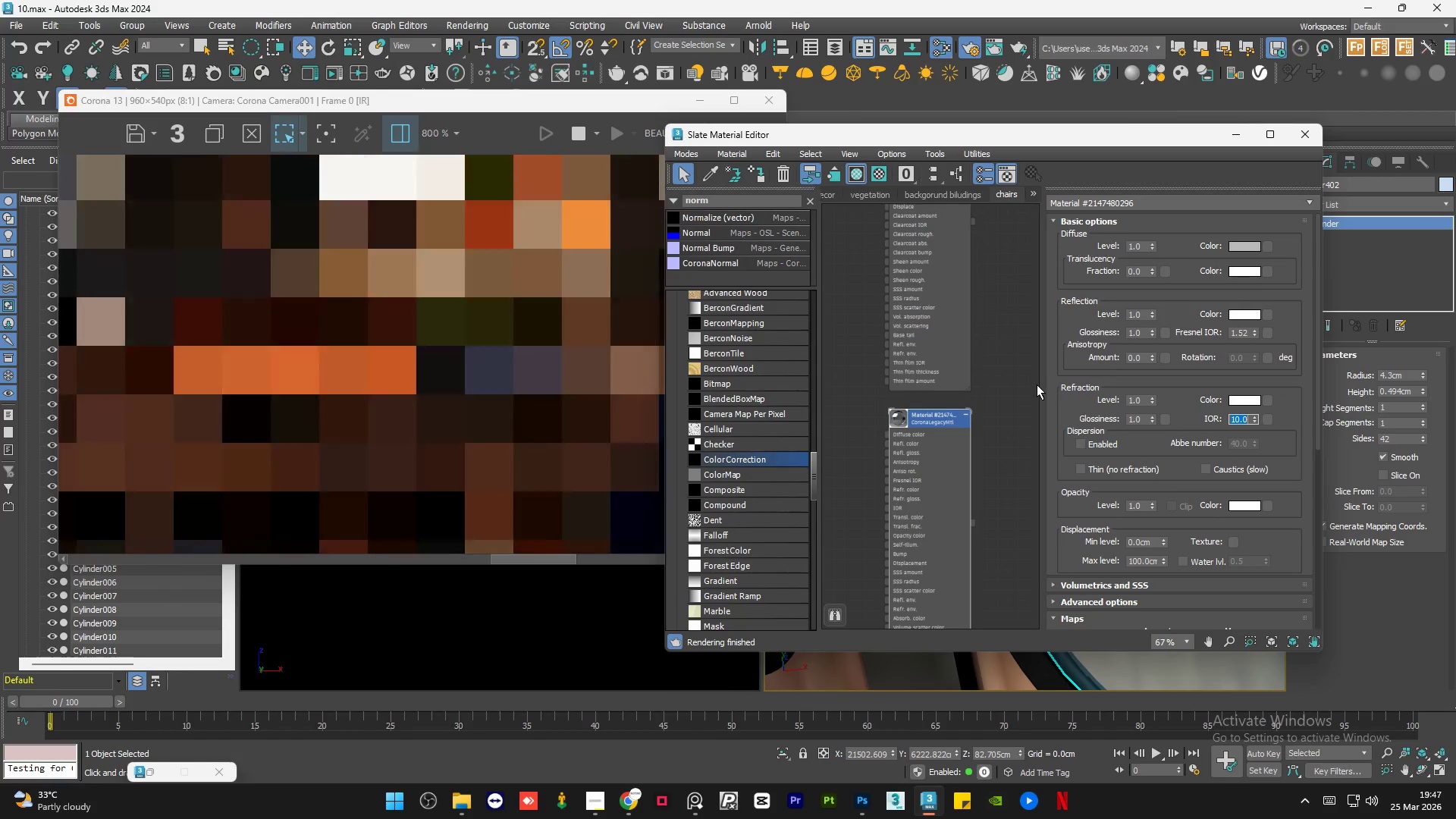 
left_click([979, 393])
 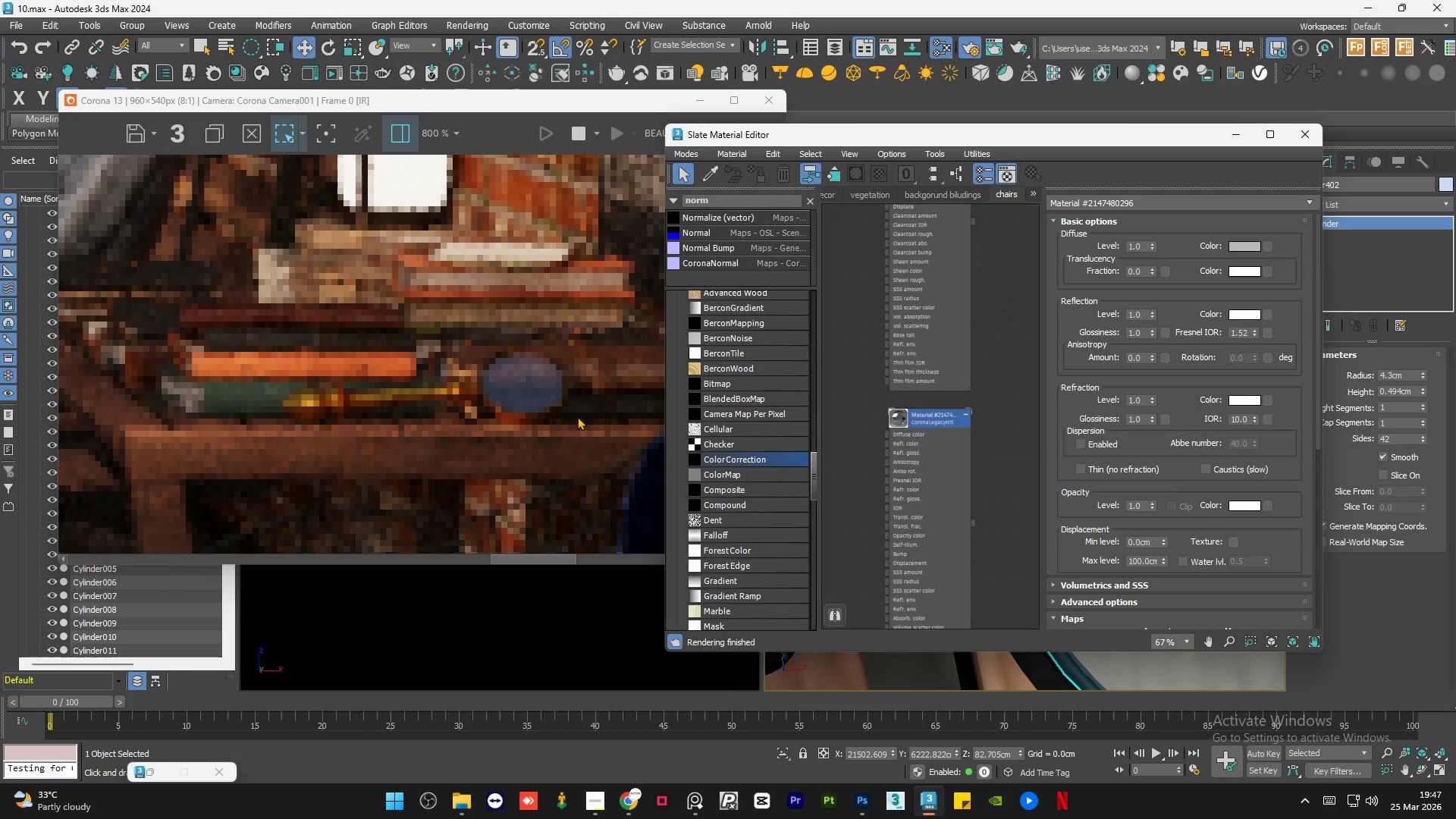 
scroll: coordinate [533, 416], scroll_direction: down, amount: 2.0
 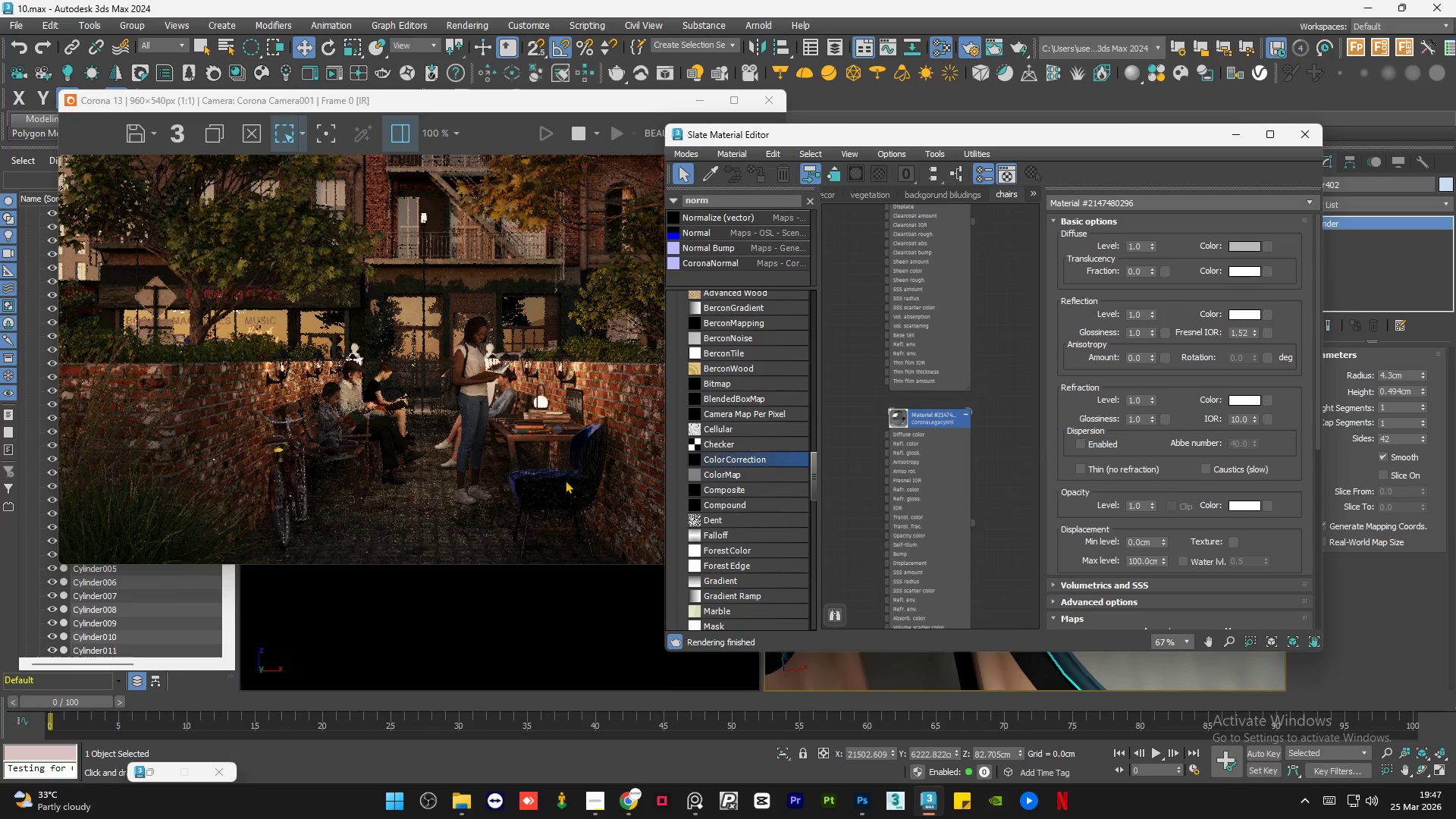 
scroll: coordinate [458, 327], scroll_direction: none, amount: 0.0
 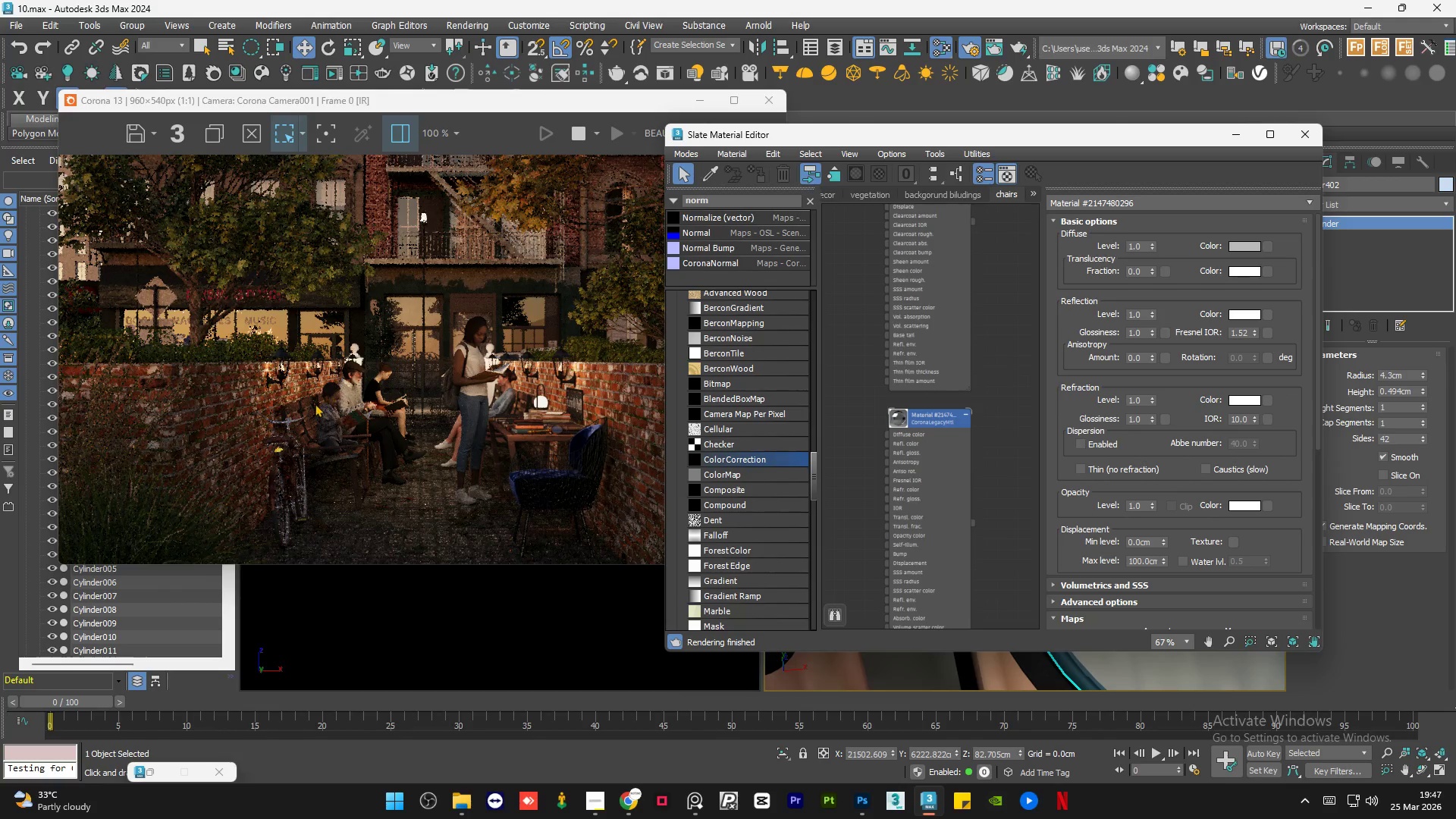 
scroll: coordinate [315, 403], scroll_direction: down, amount: 1.0
 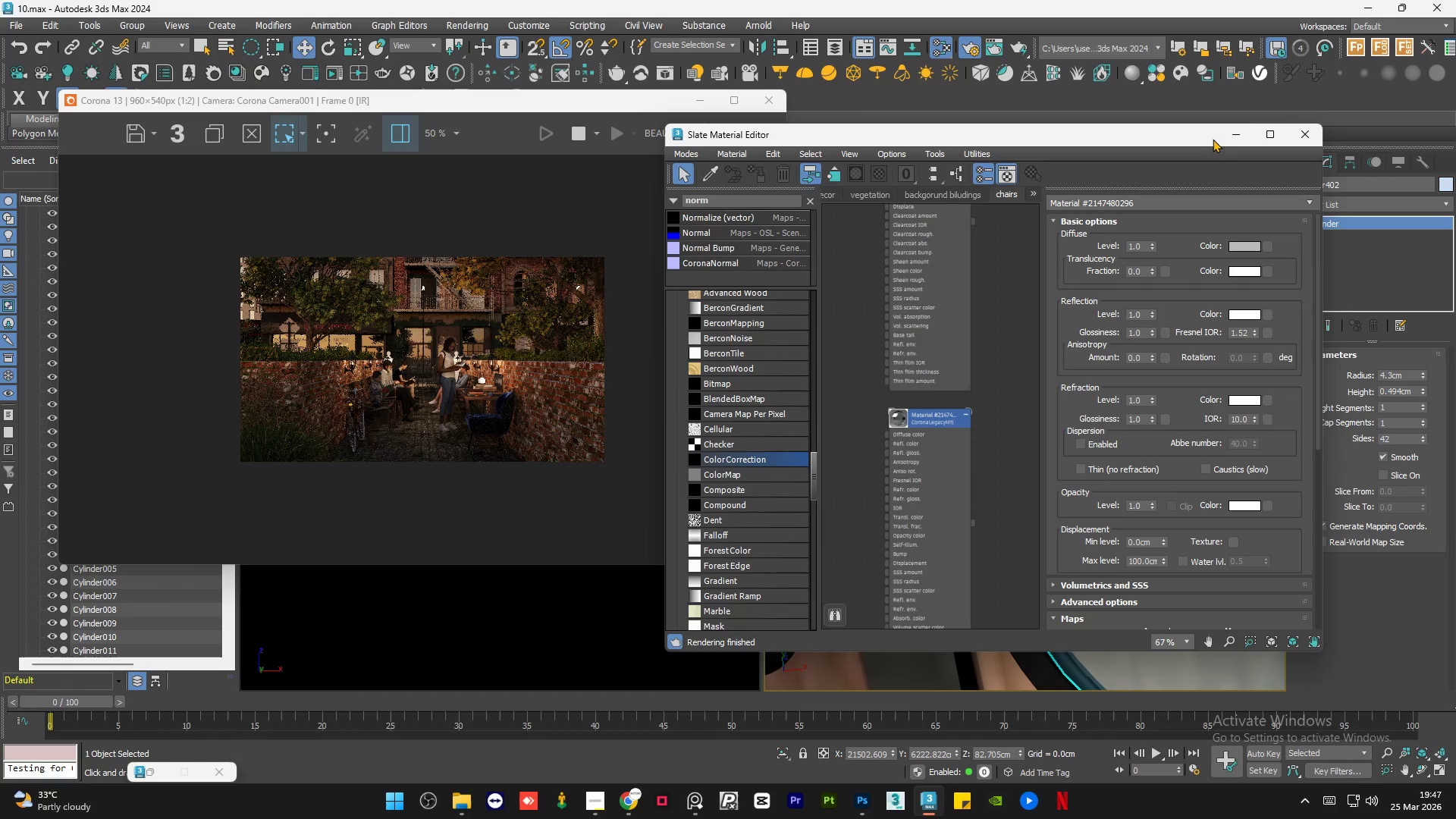 
left_click([1229, 136])
 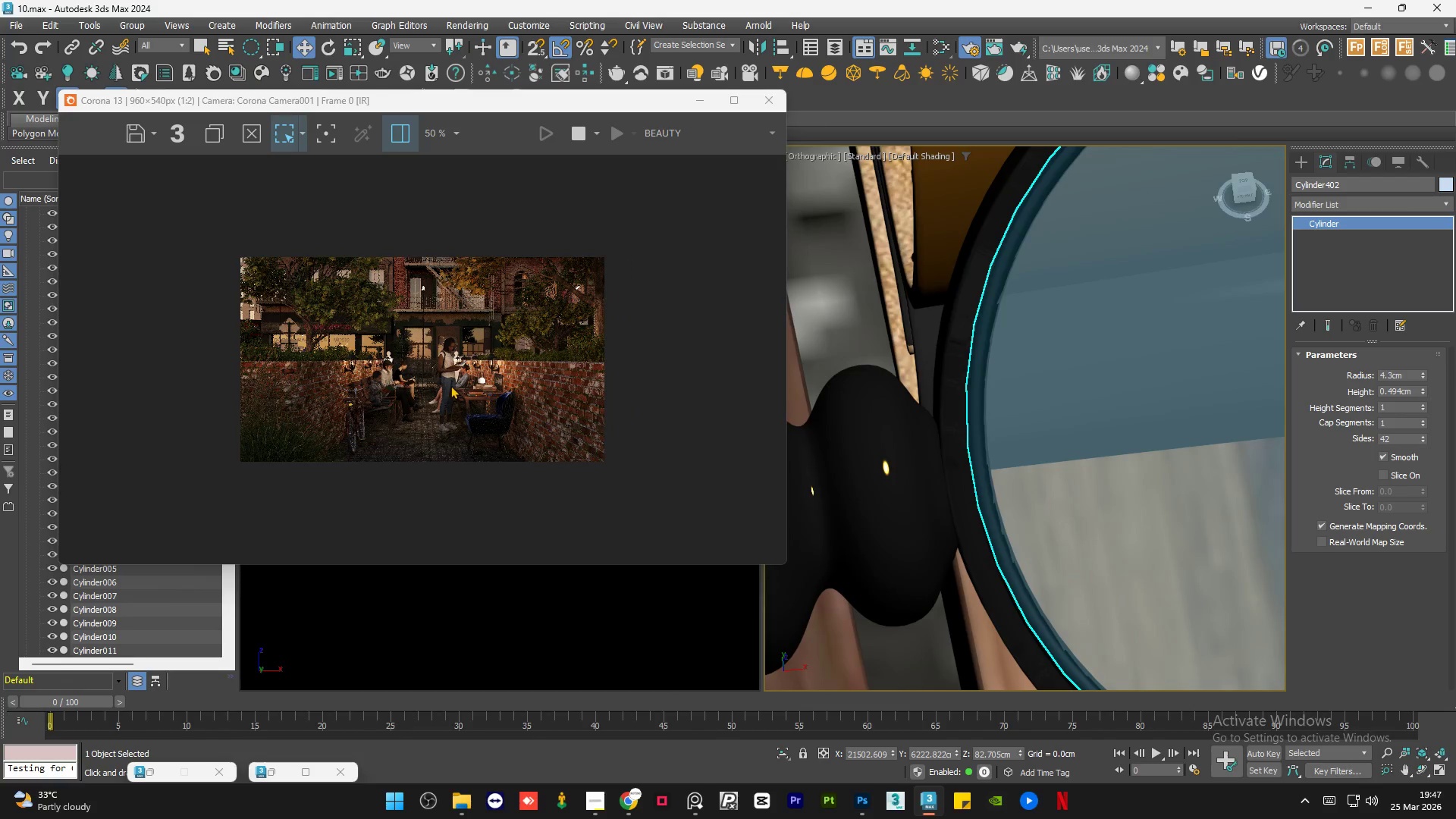 
scroll: coordinate [449, 385], scroll_direction: up, amount: 1.0
 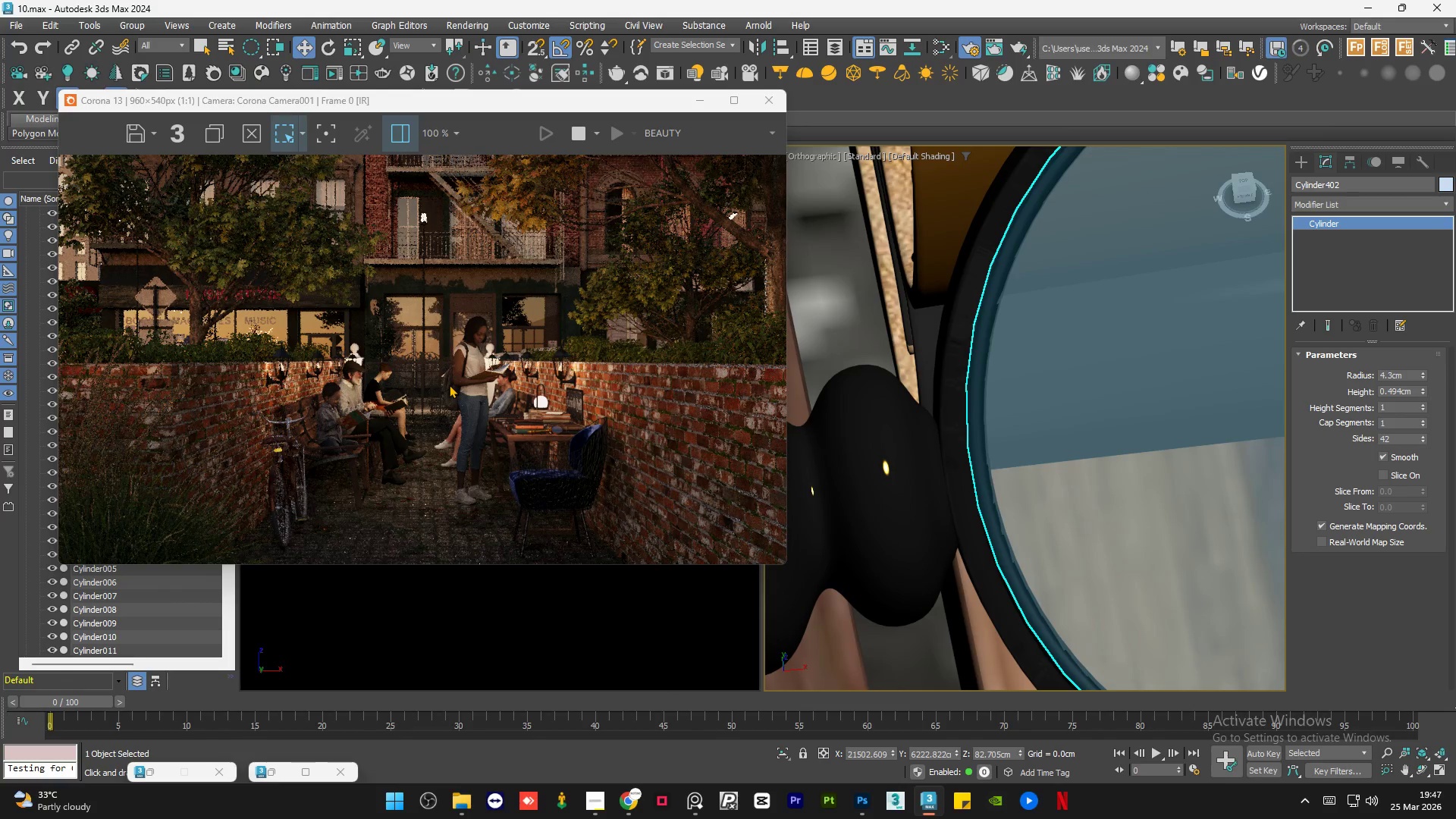 
scroll: coordinate [451, 383], scroll_direction: down, amount: 1.0
 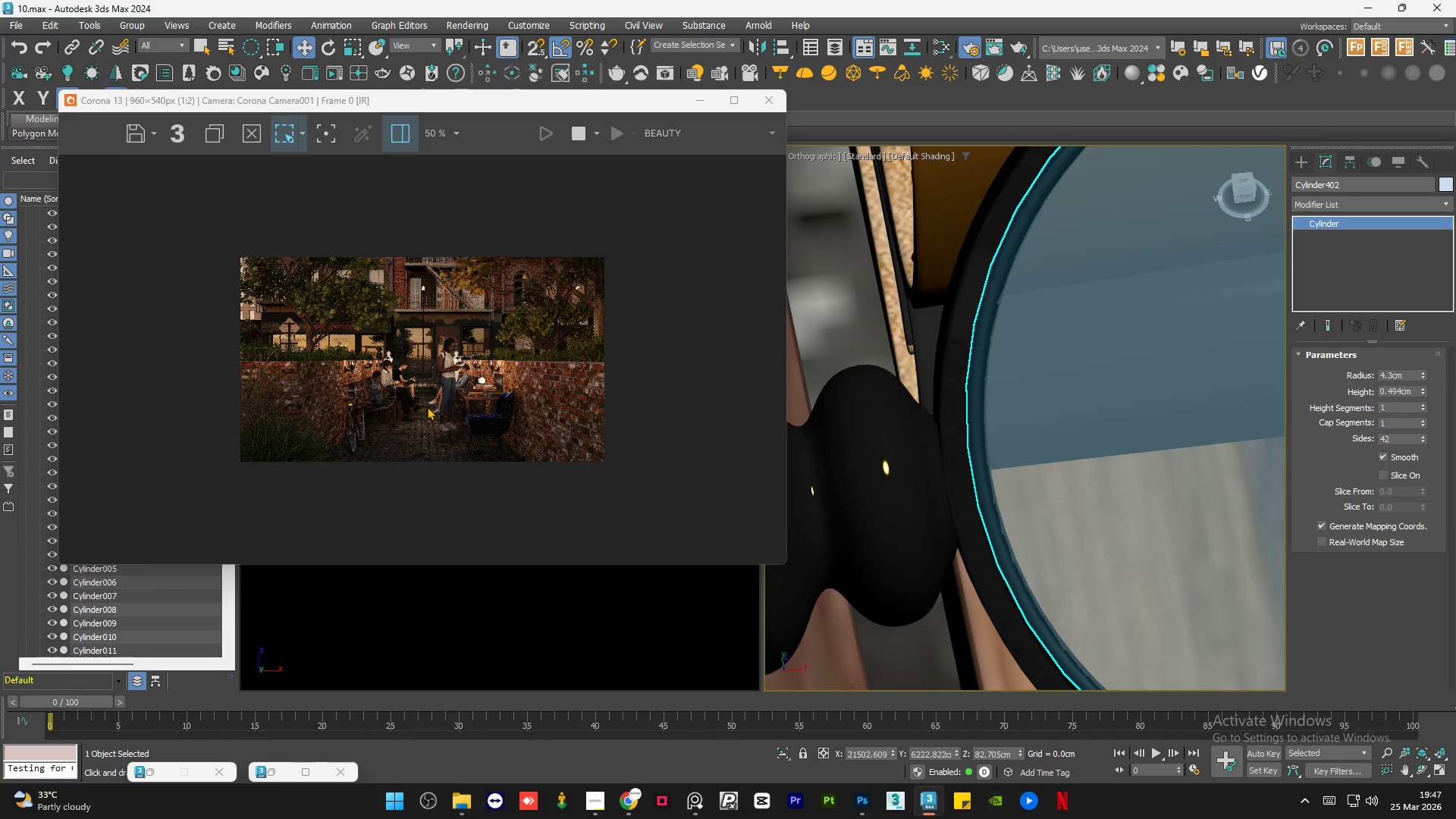 
scroll: coordinate [418, 364], scroll_direction: up, amount: 3.0
 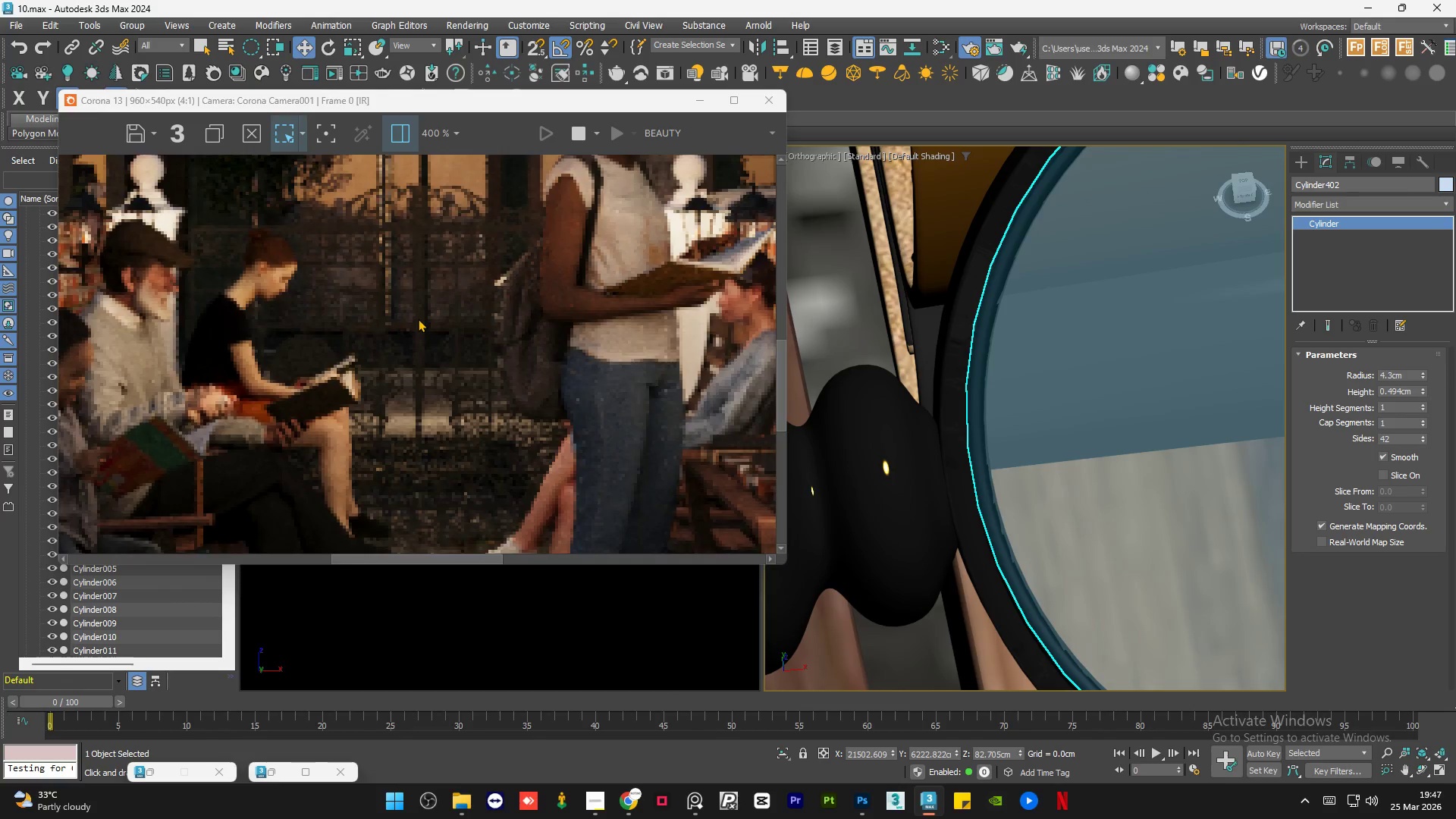 
scroll: coordinate [1169, 488], scroll_direction: down, amount: 14.0
 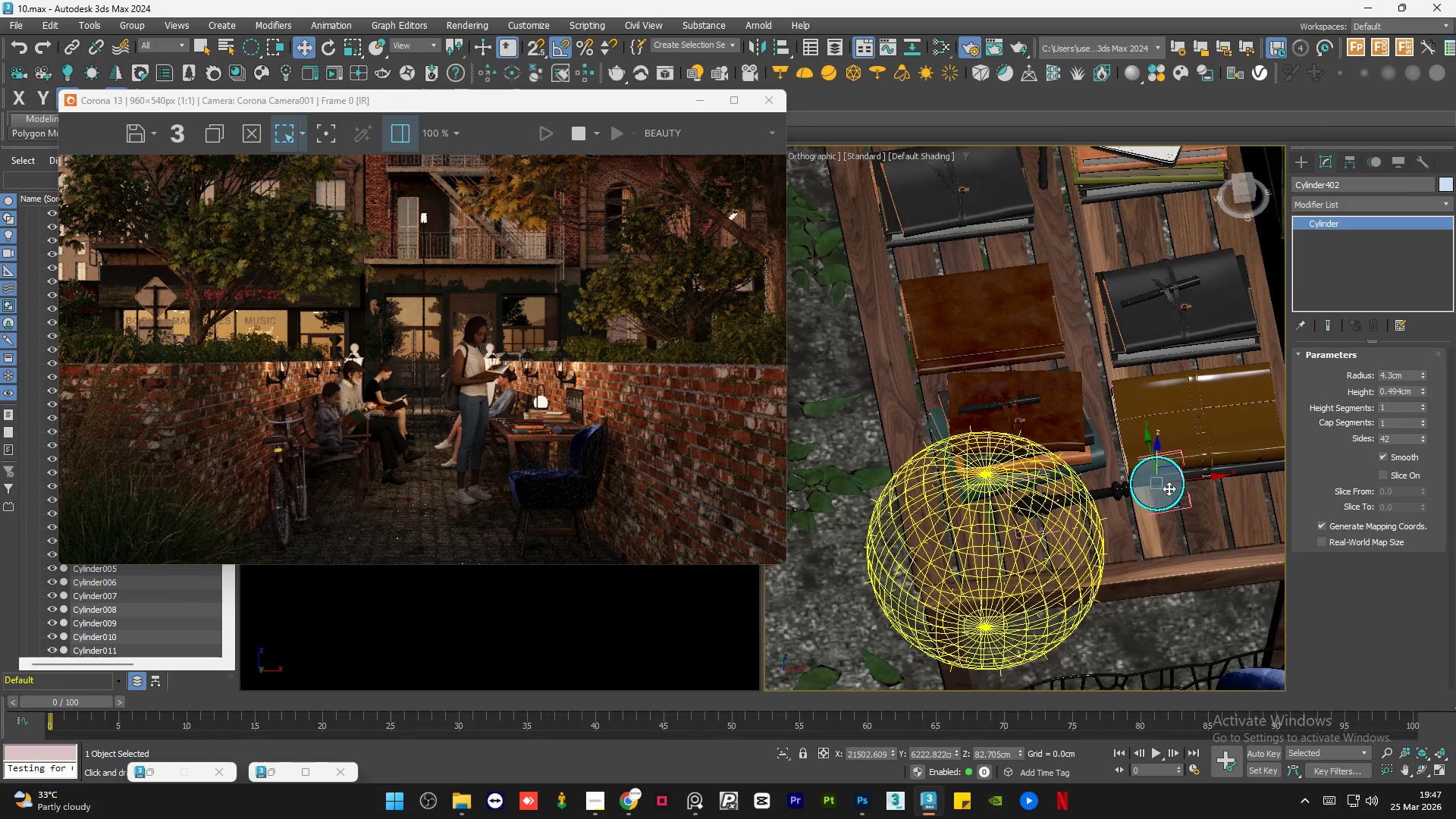 
hold_key(key=AltLeft, duration=0.86)
 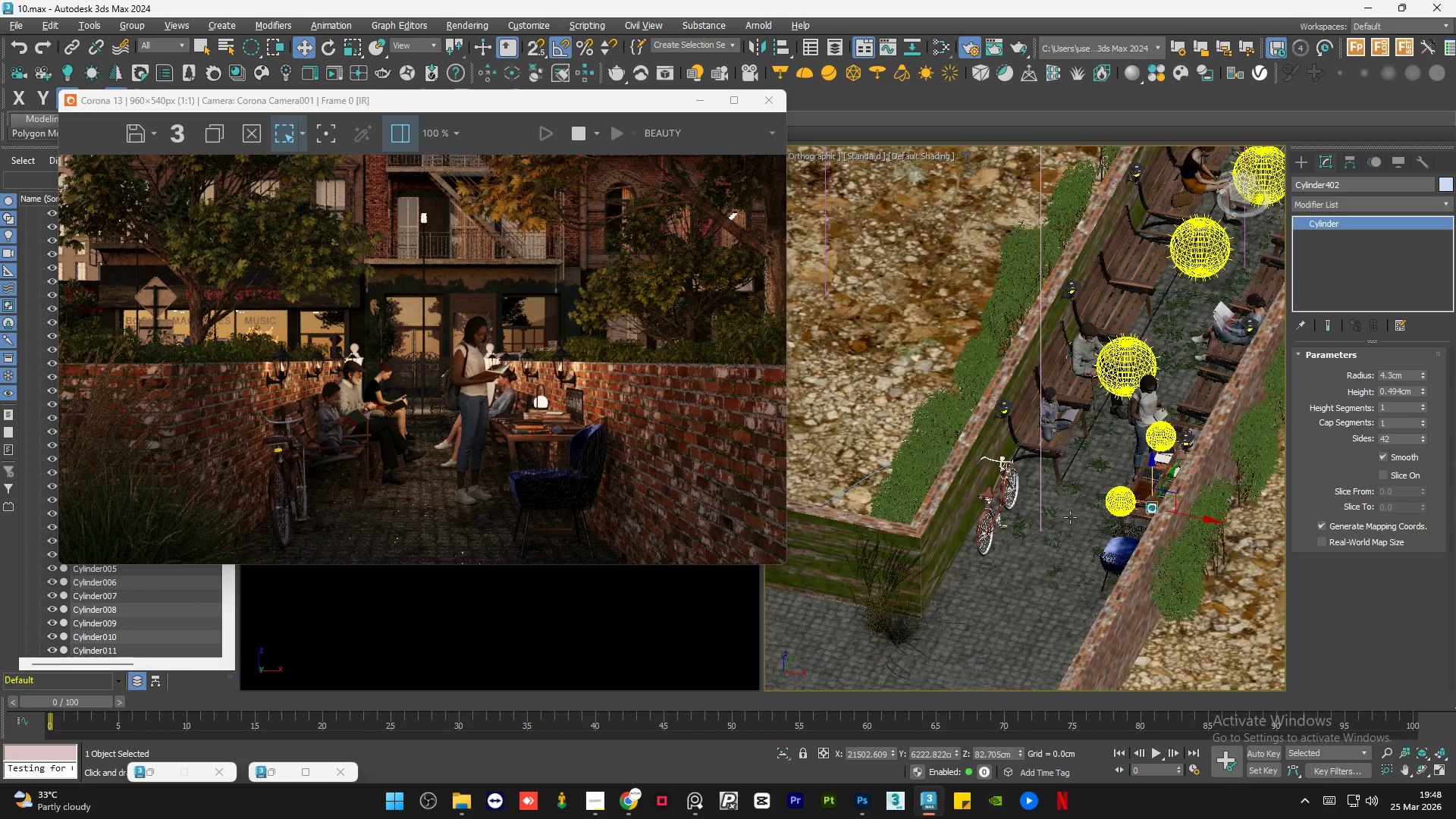 
scroll: coordinate [1068, 520], scroll_direction: down, amount: 8.0
 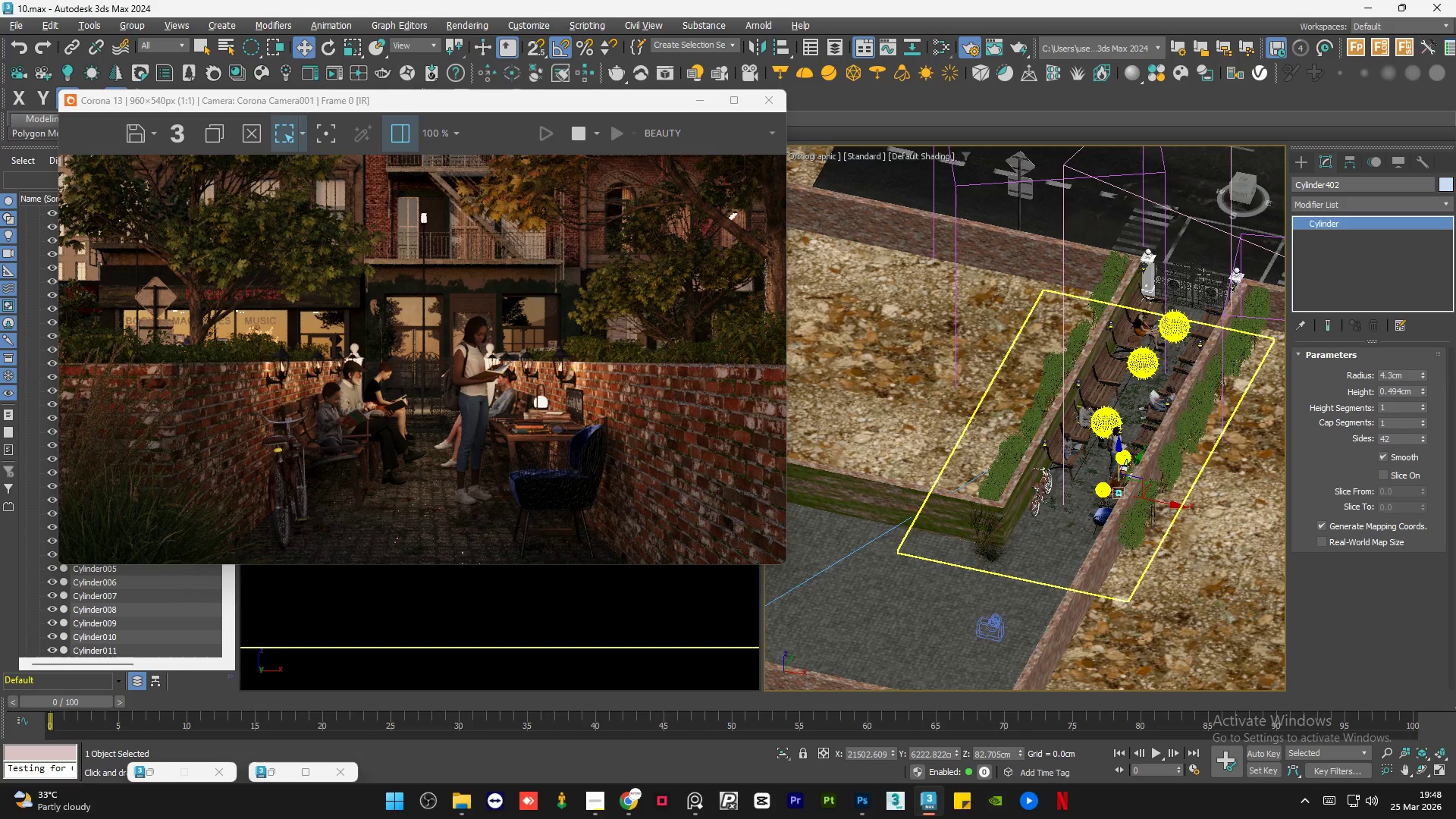 
left_click([1167, 258])
 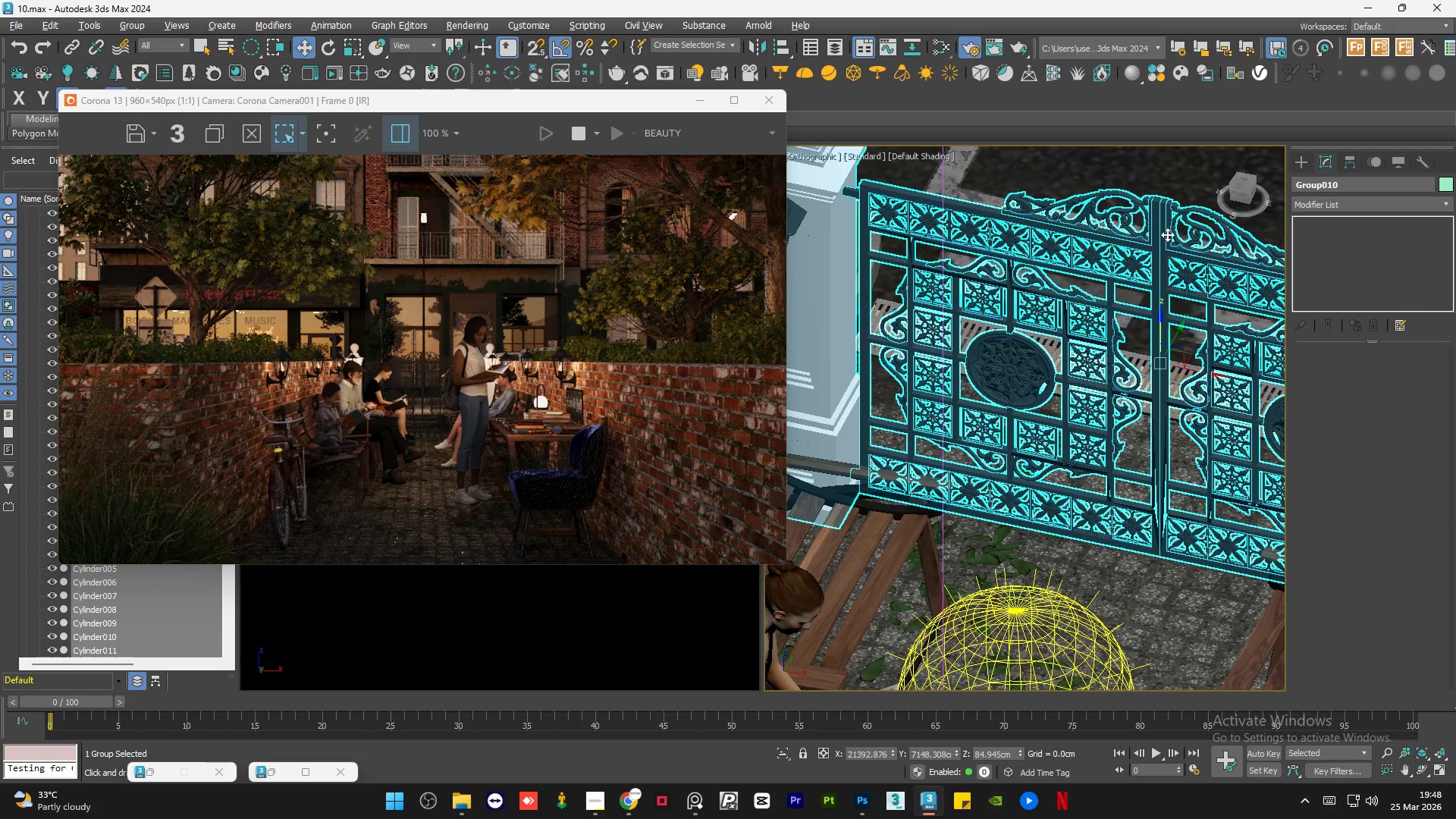 
scroll: coordinate [1167, 234], scroll_direction: up, amount: 15.0
 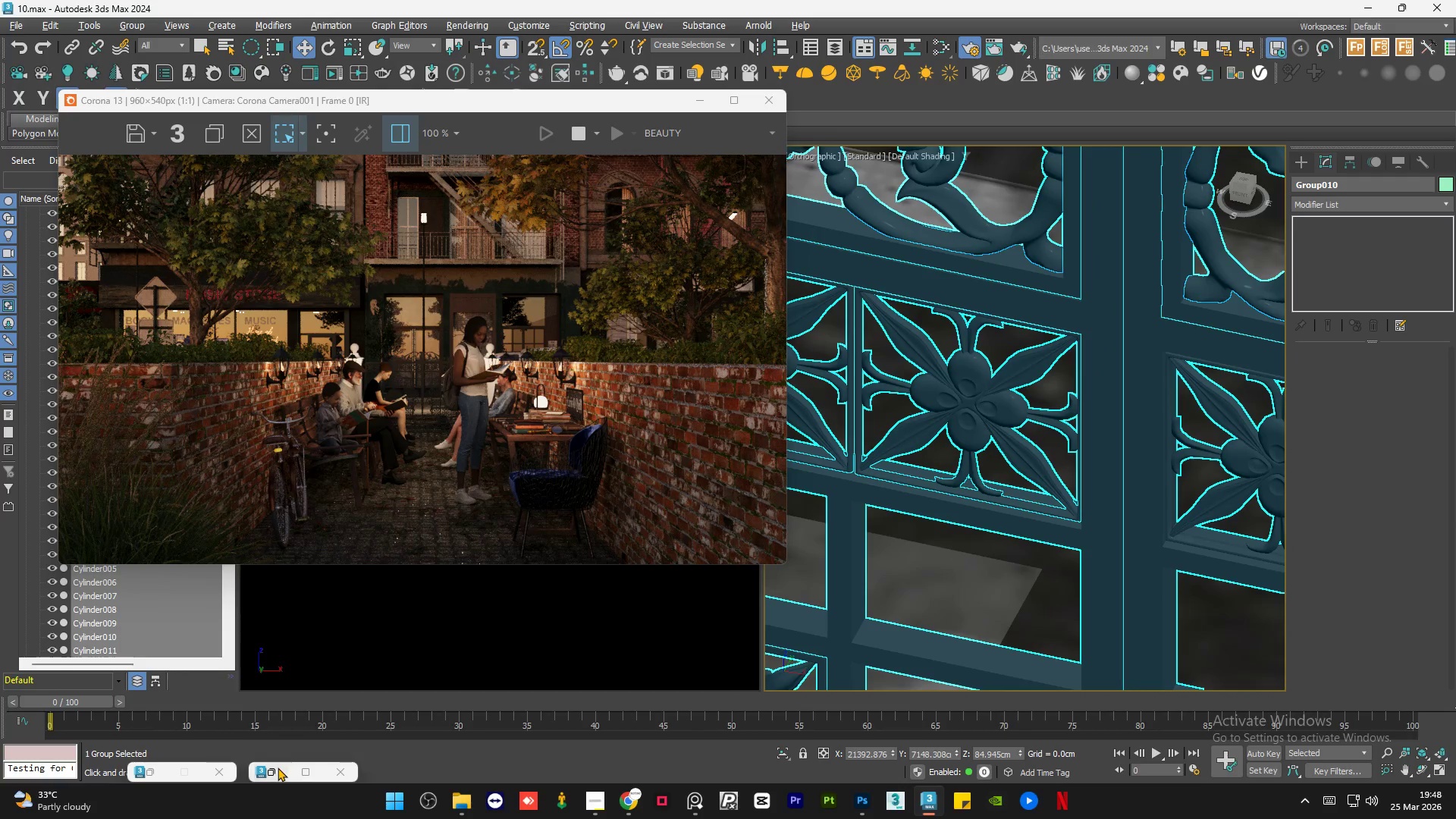 
left_click([278, 767])
 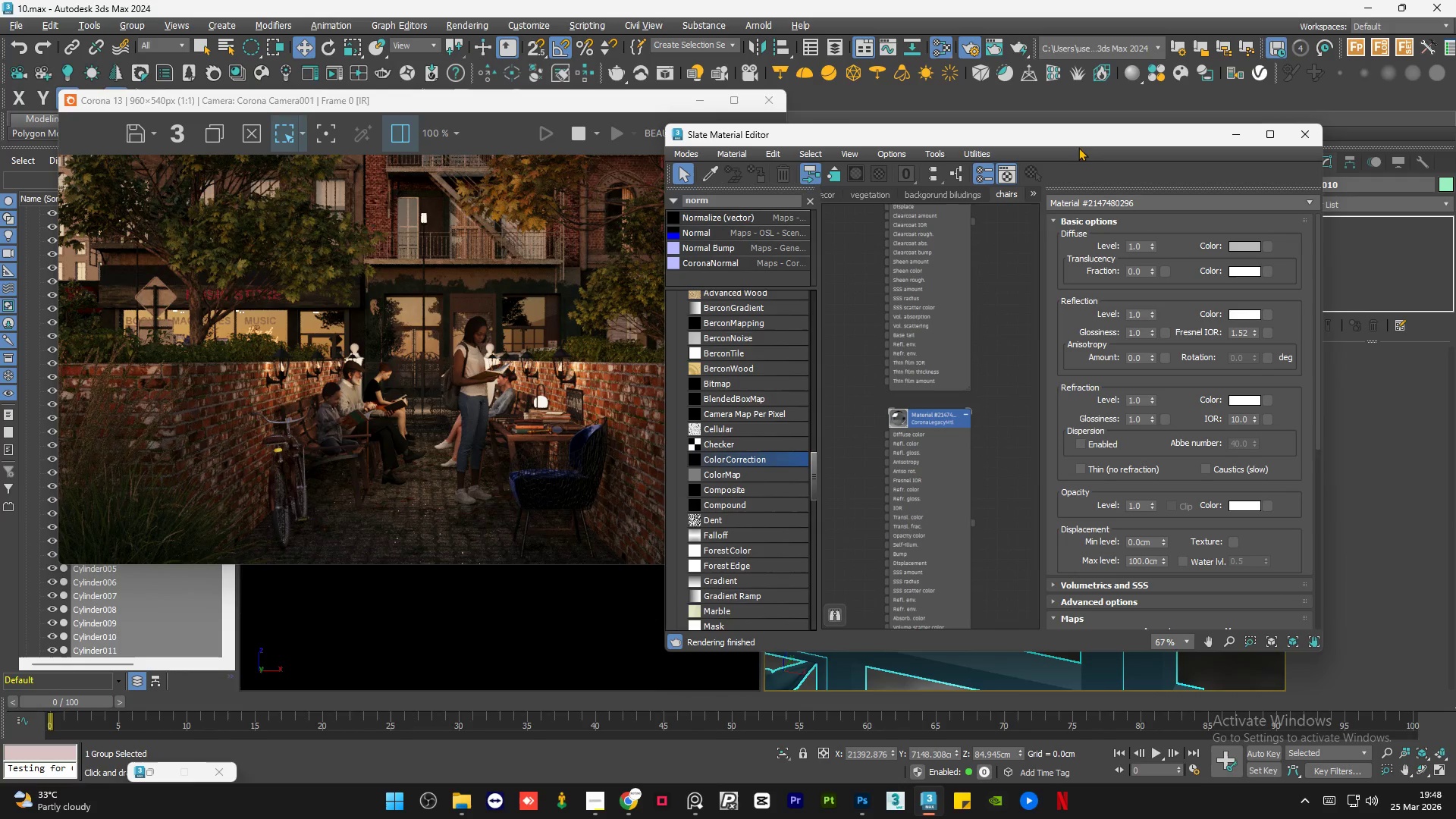 
left_click_drag(start_coordinate=[1089, 133], to_coordinate=[828, 111])
 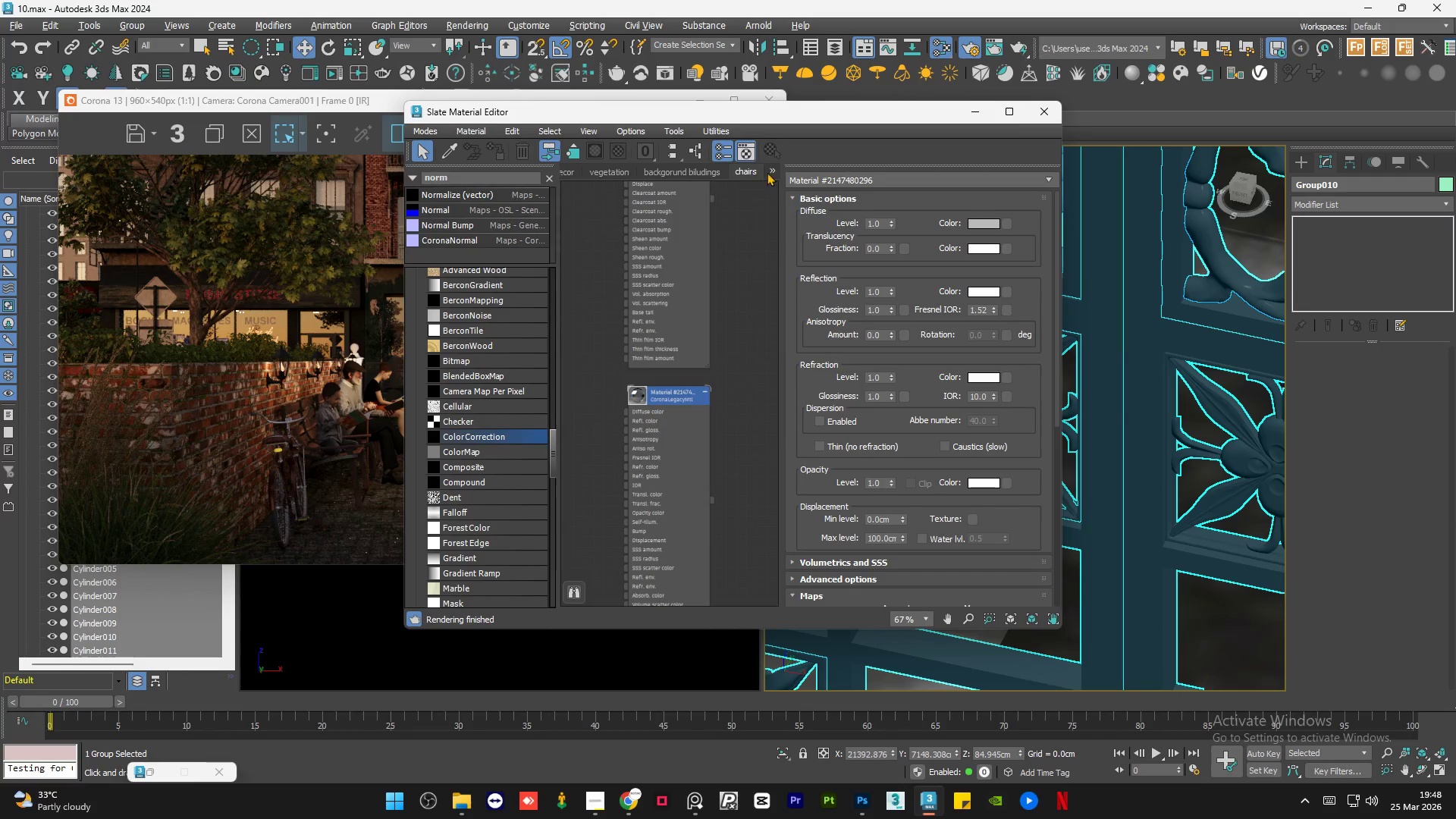 
left_click([773, 171])
 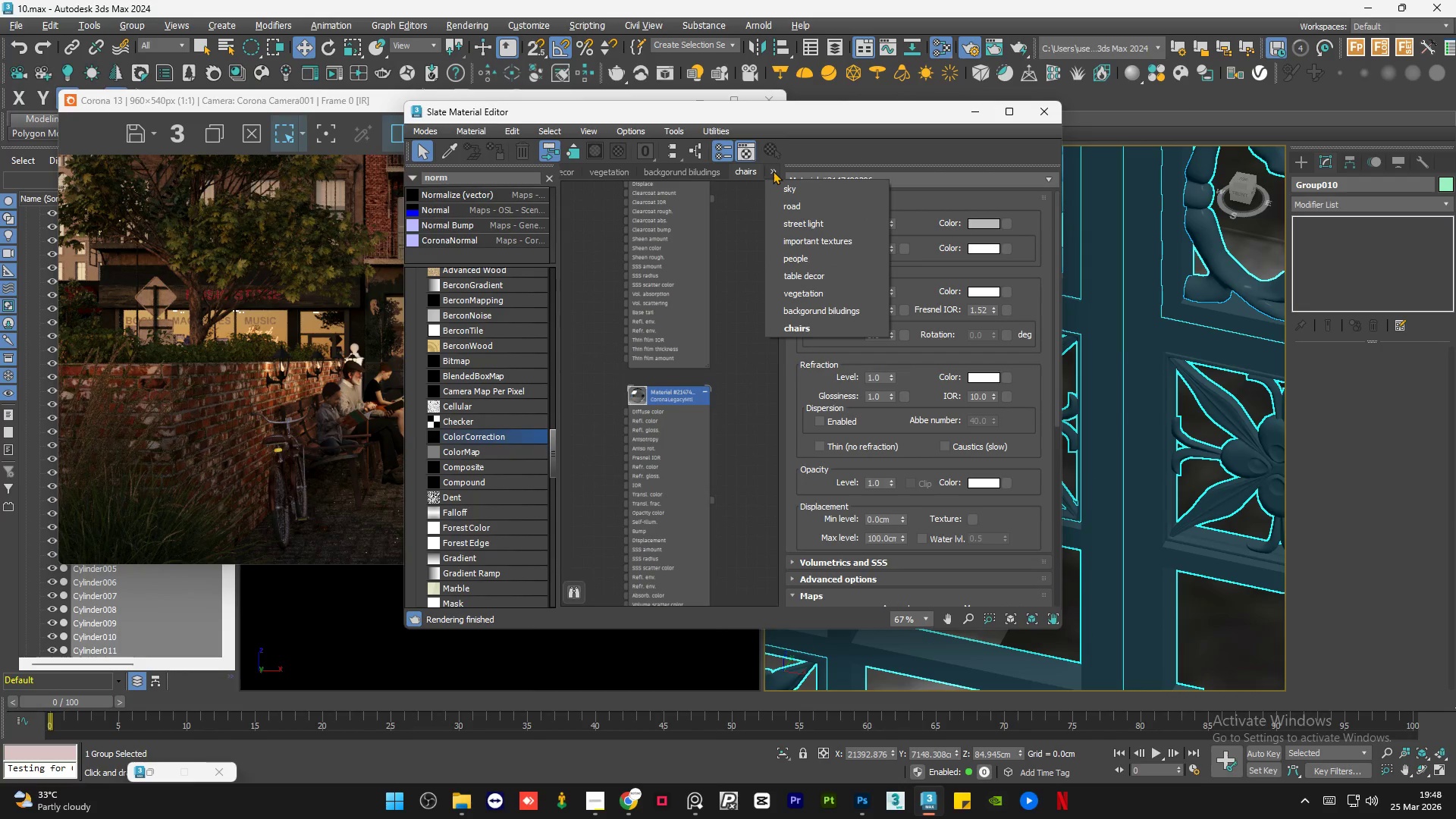 
right_click([773, 171])
 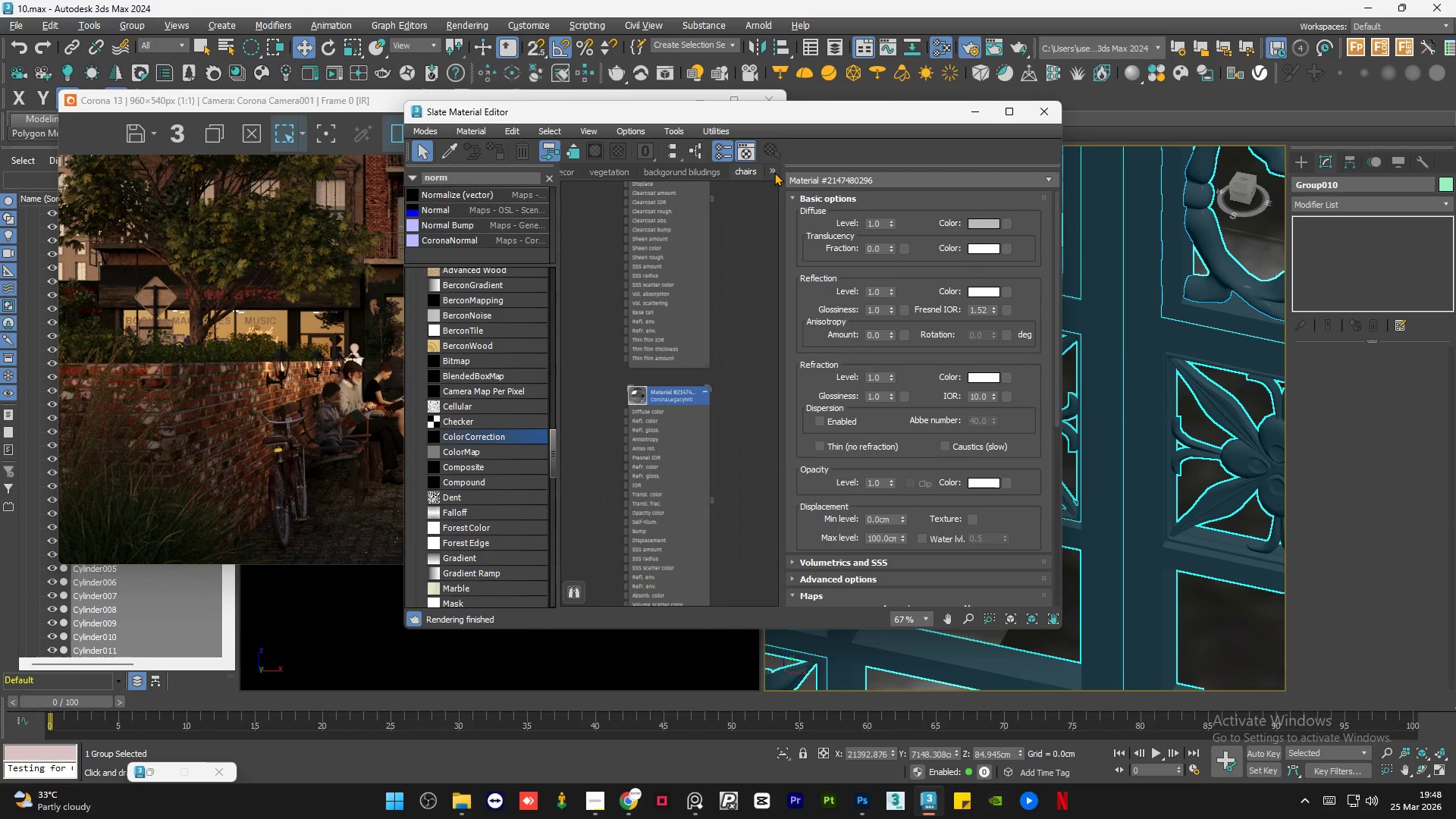 
right_click([774, 172])
 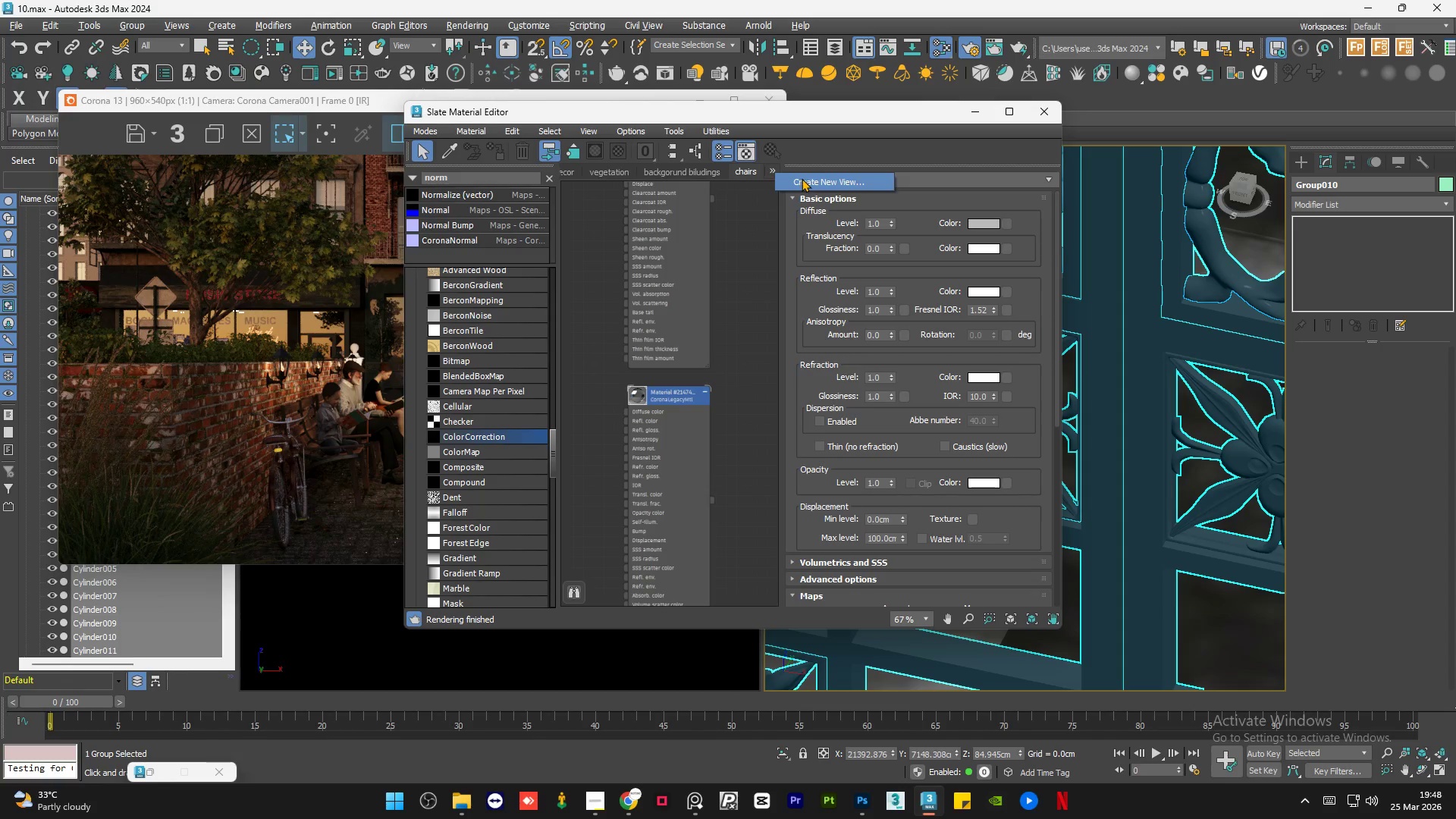 
left_click([802, 178])
 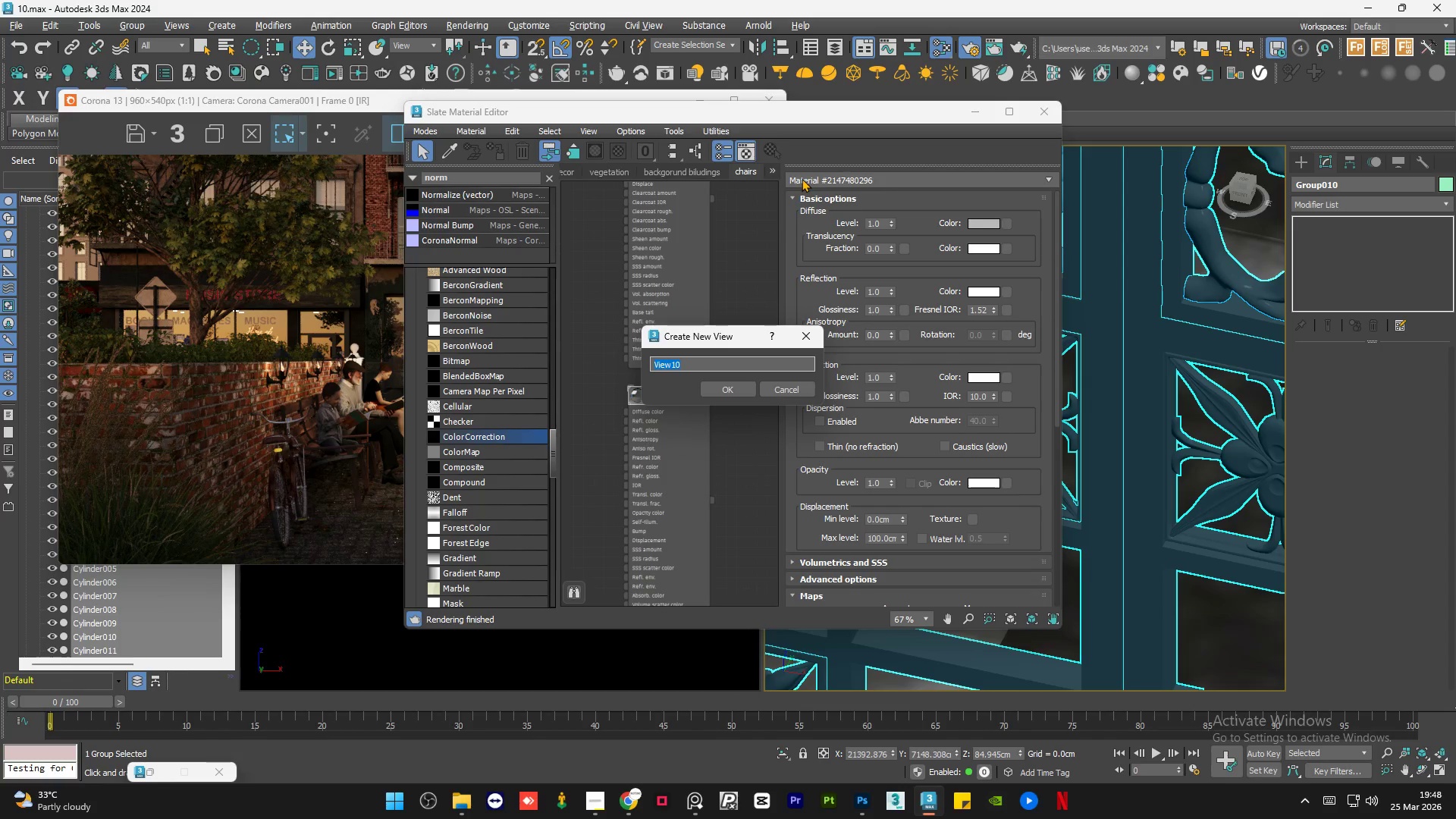 
type(gate)
 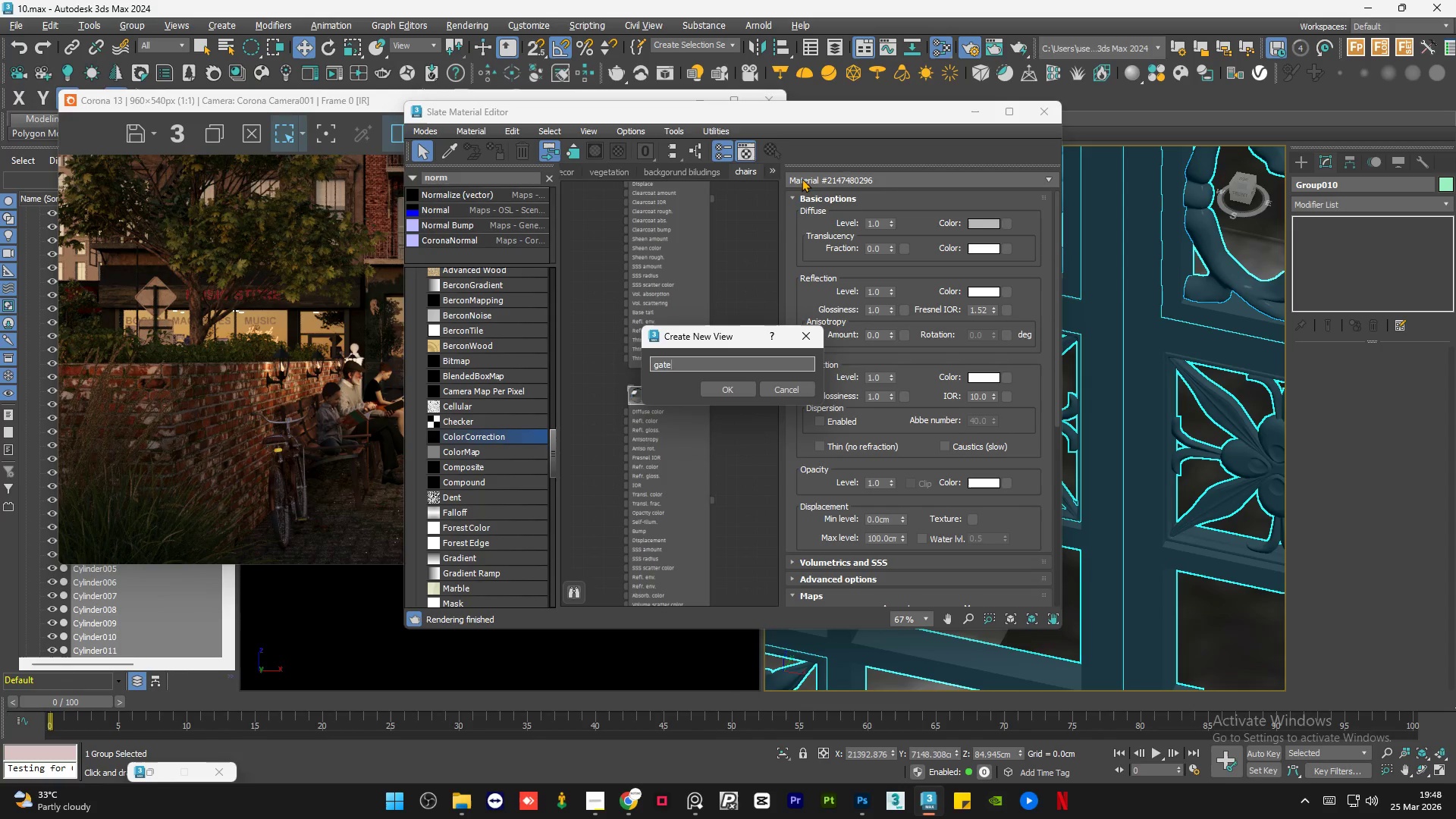 
key(Enter)
 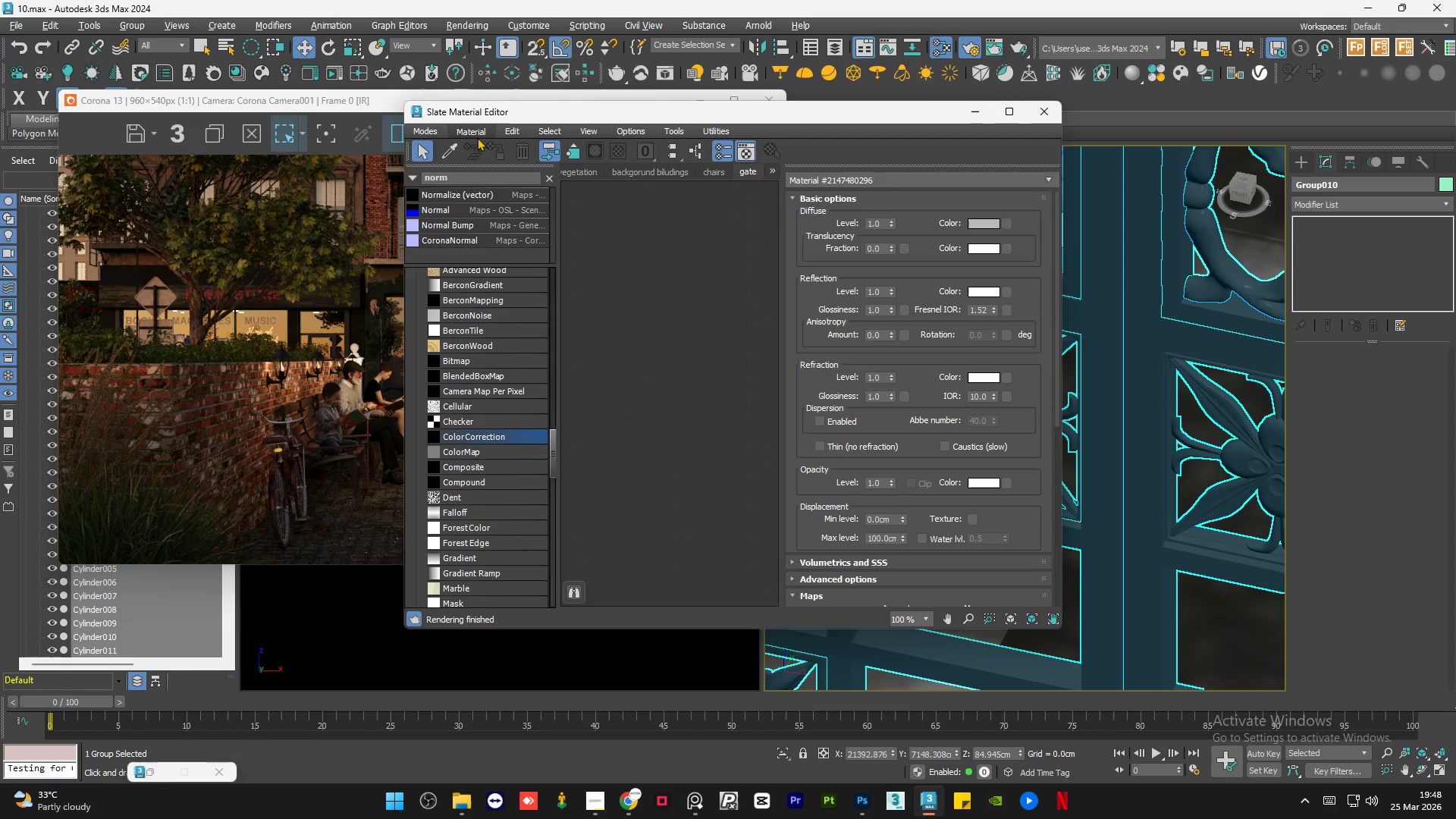 
left_click([453, 143])
 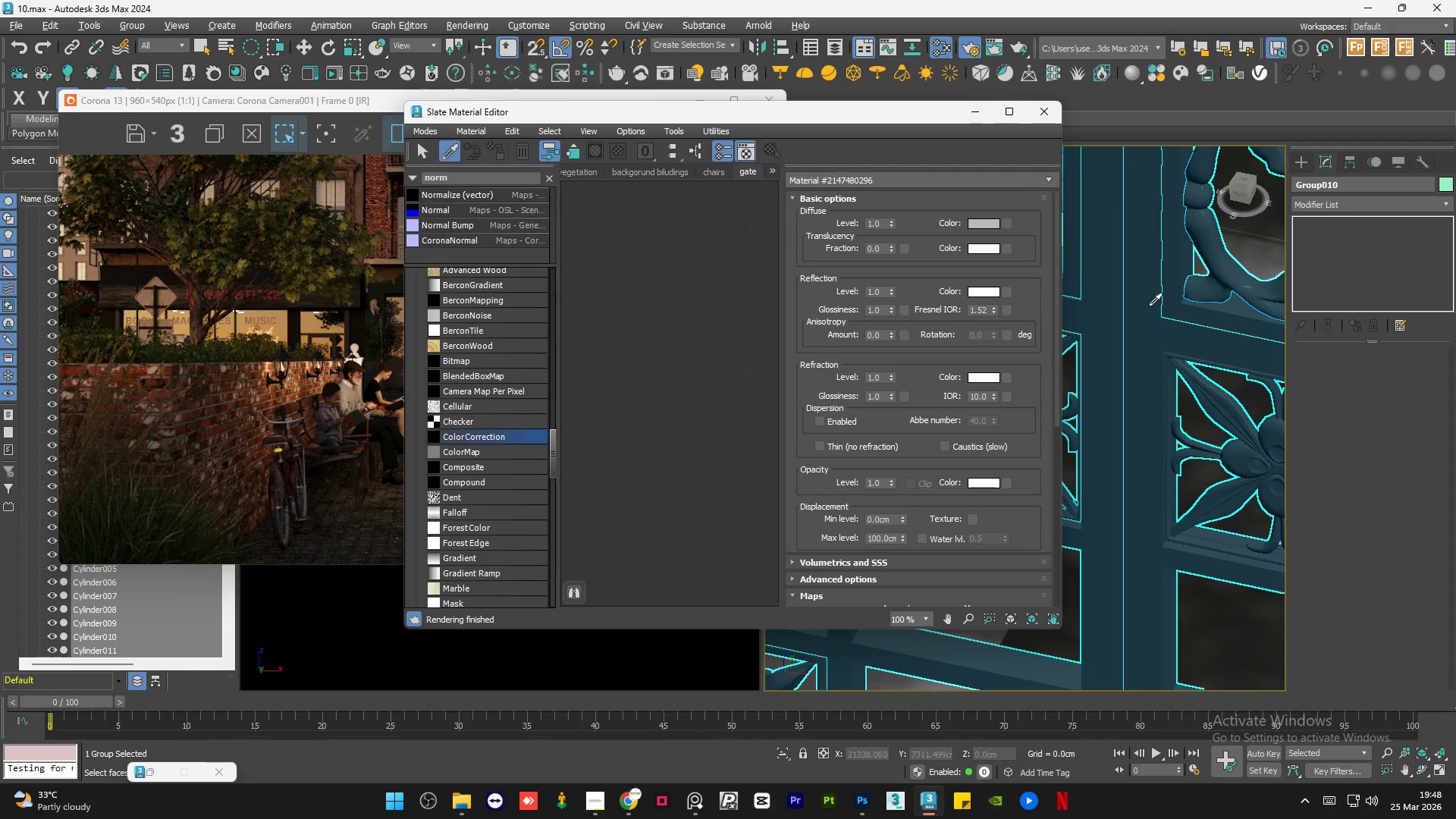 
left_click([1149, 306])
 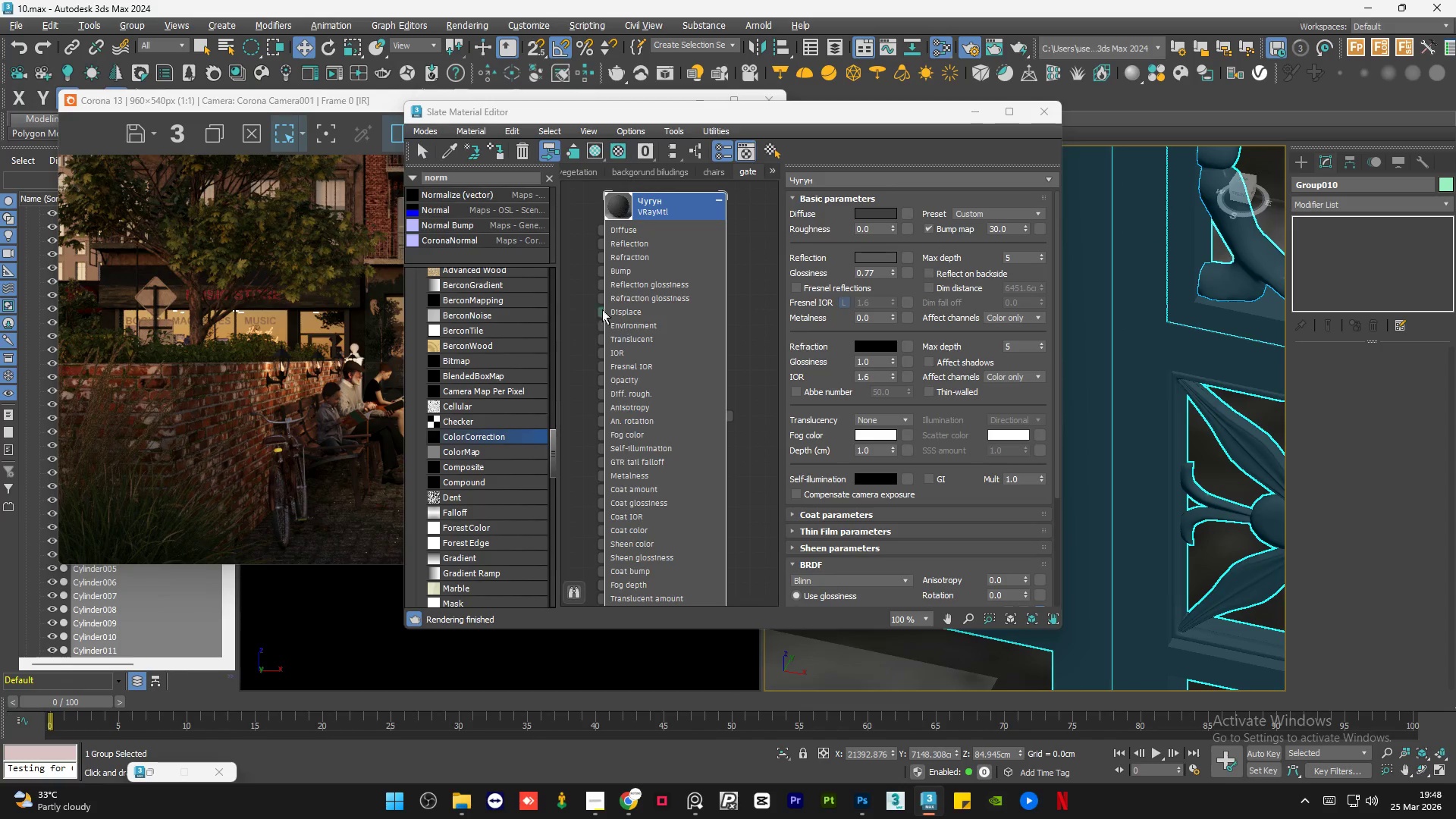 
scroll: coordinate [1149, 306], scroll_direction: up, amount: 1.0
 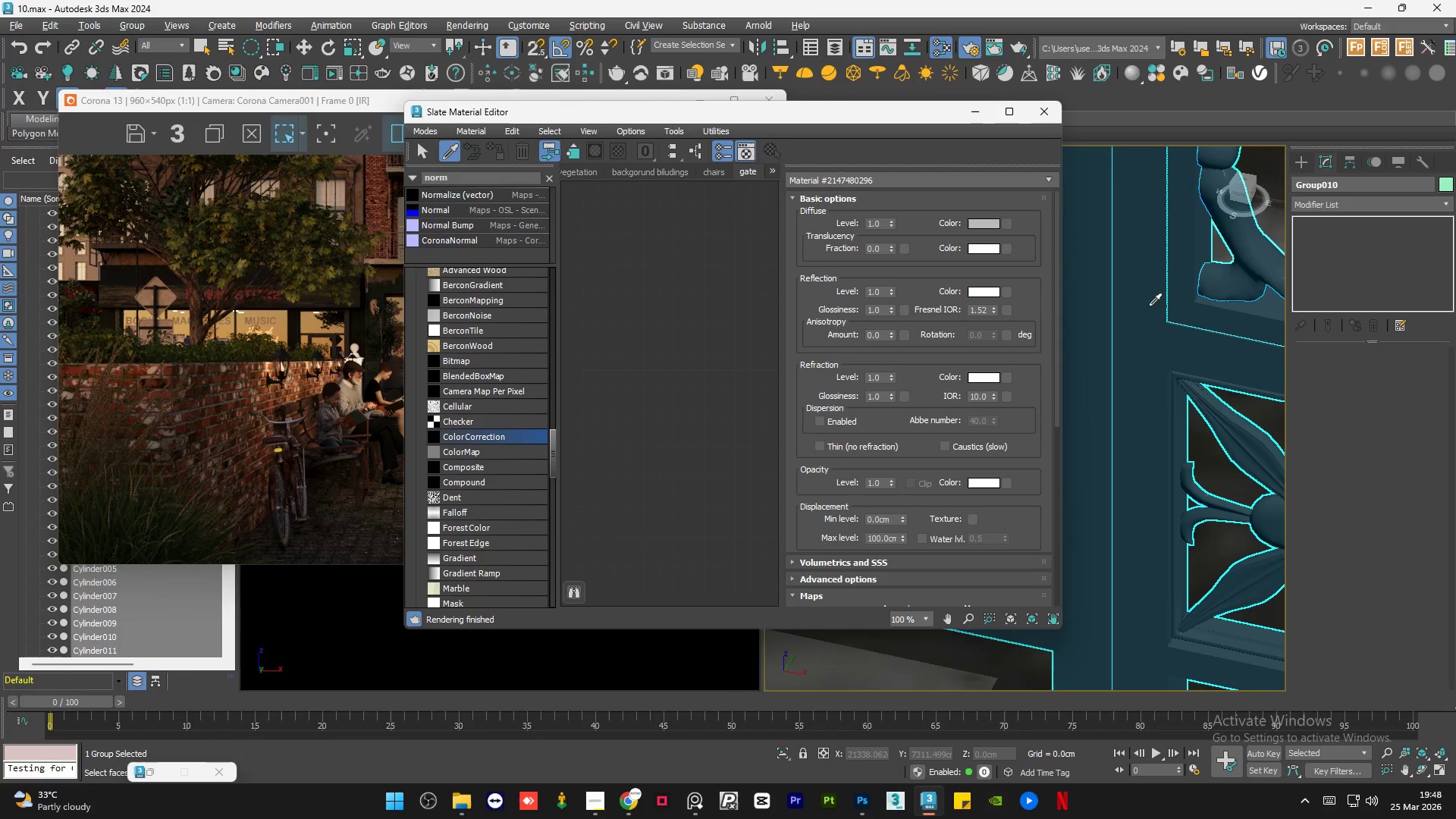 
left_click([644, 275])
 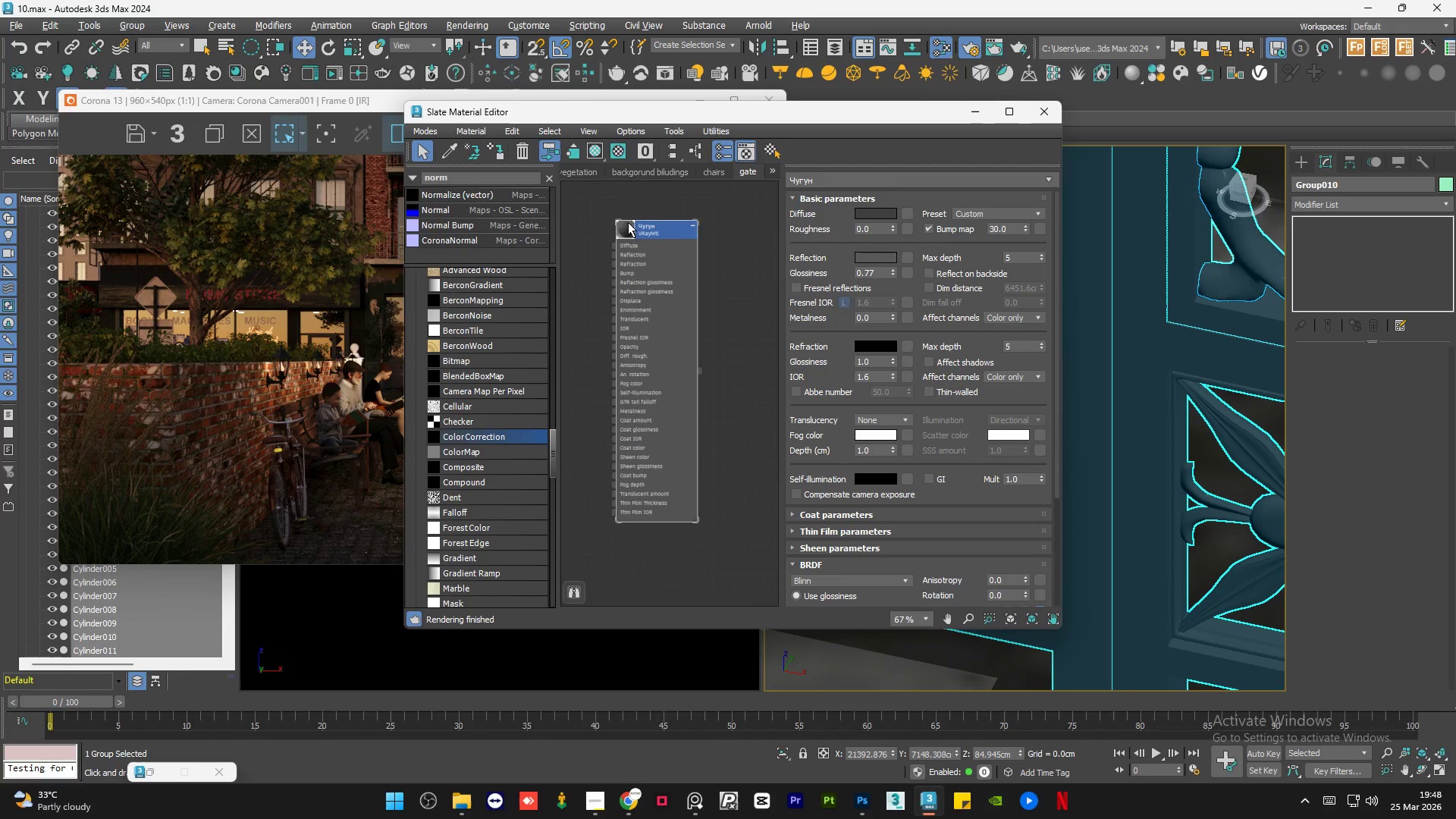 
scroll: coordinate [642, 277], scroll_direction: down, amount: 3.0
 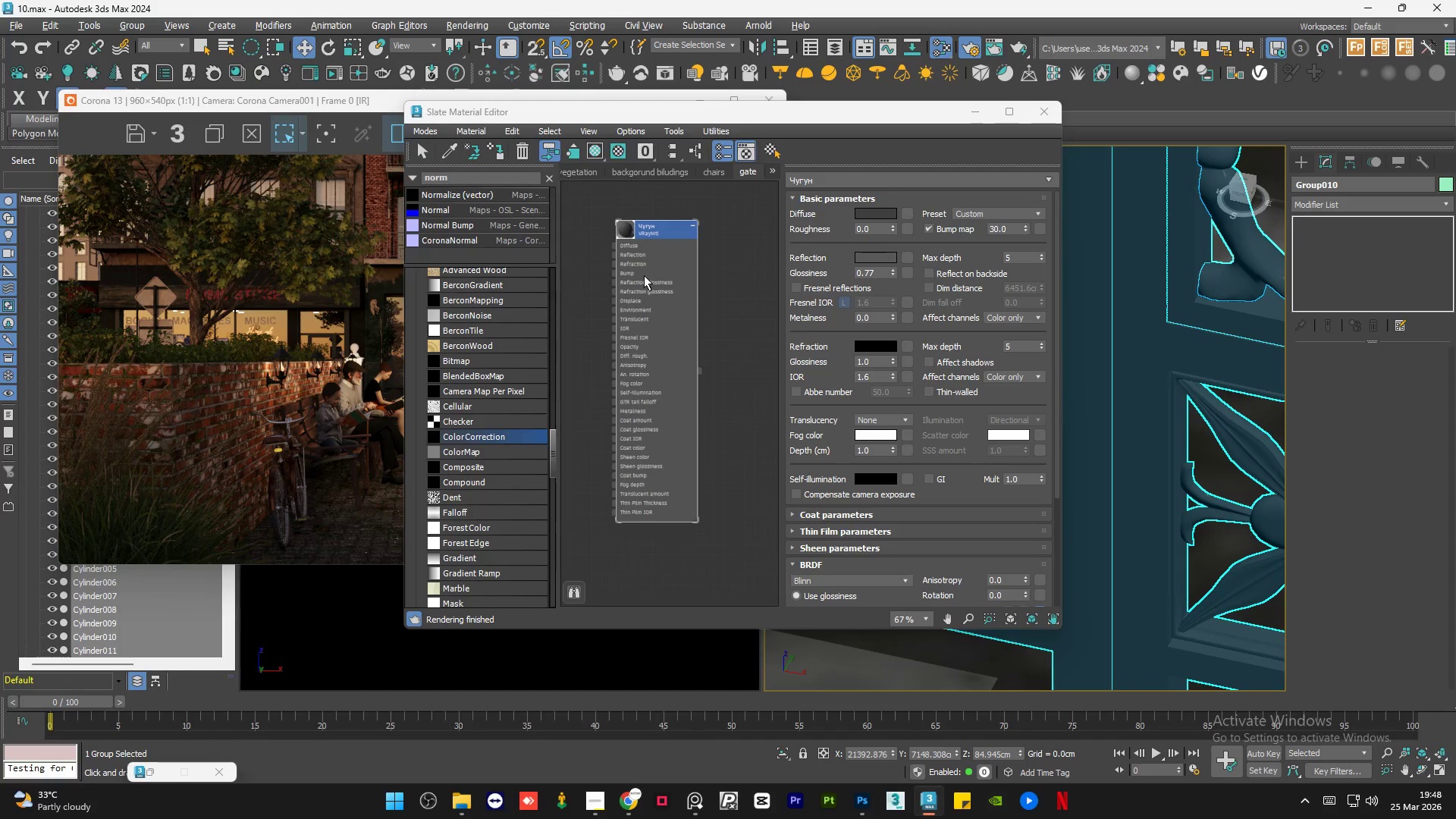 
scroll: coordinate [617, 212], scroll_direction: up, amount: 5.0
 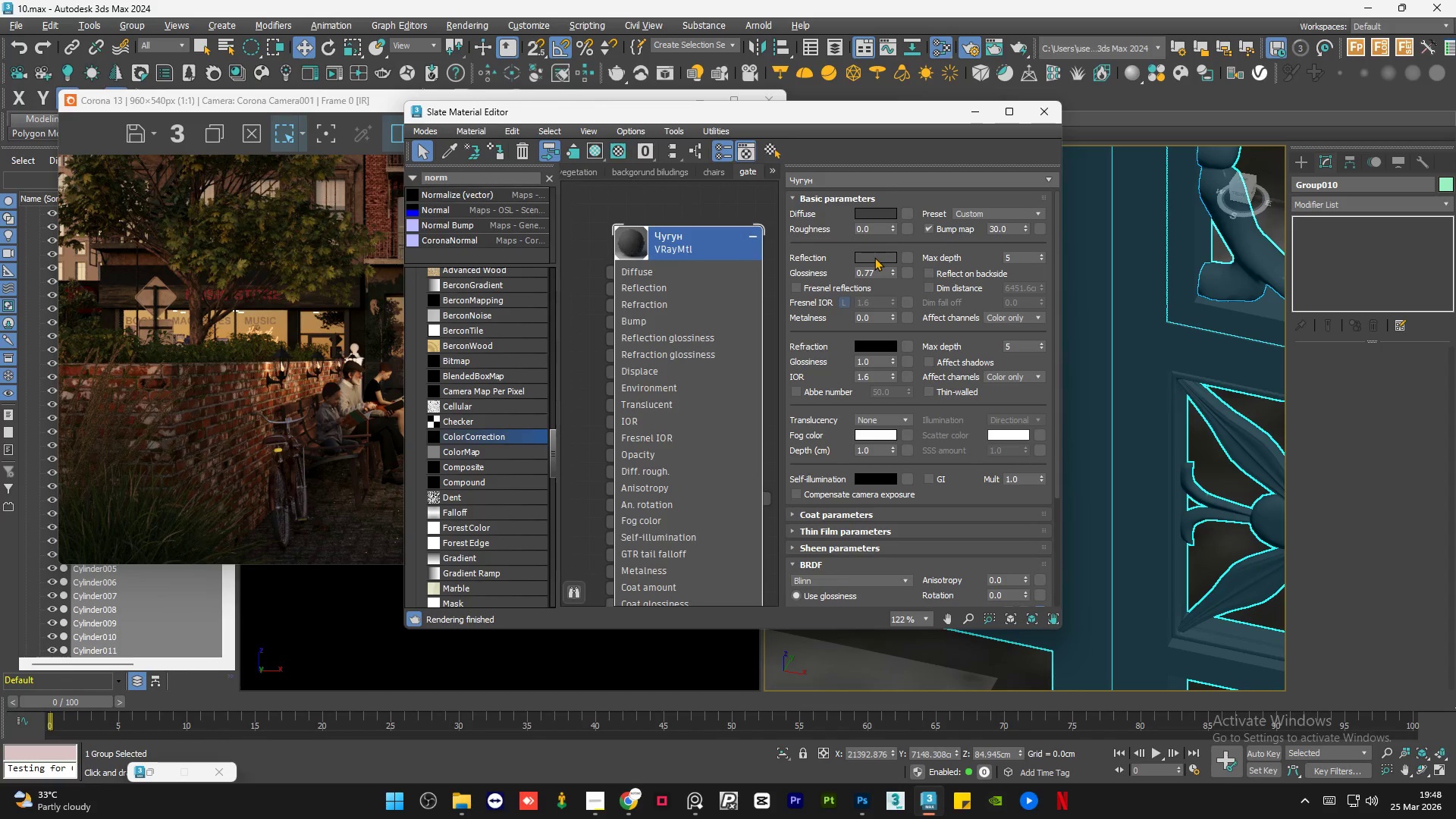 
left_click([874, 257])
 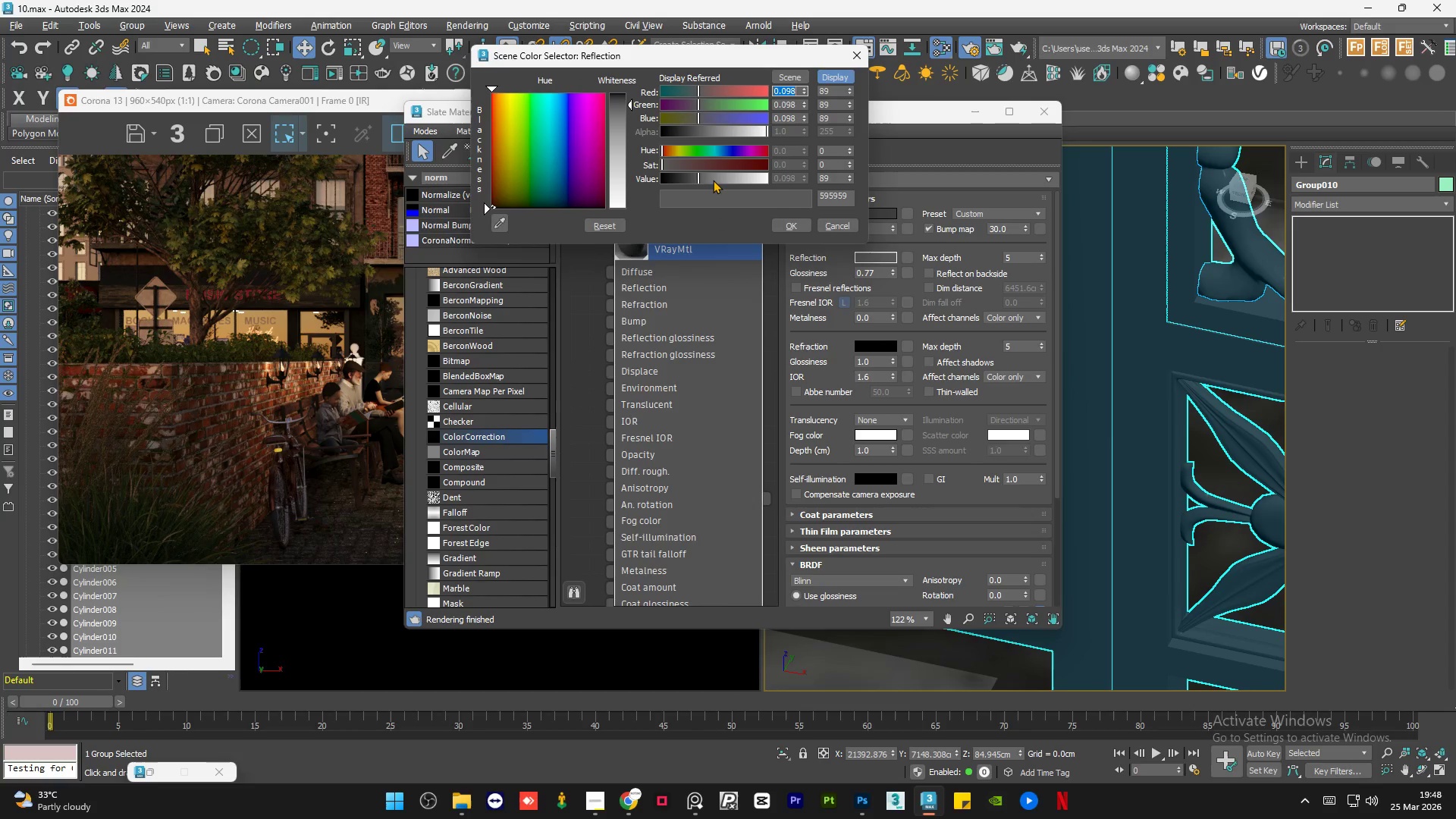 
left_click([704, 177])
 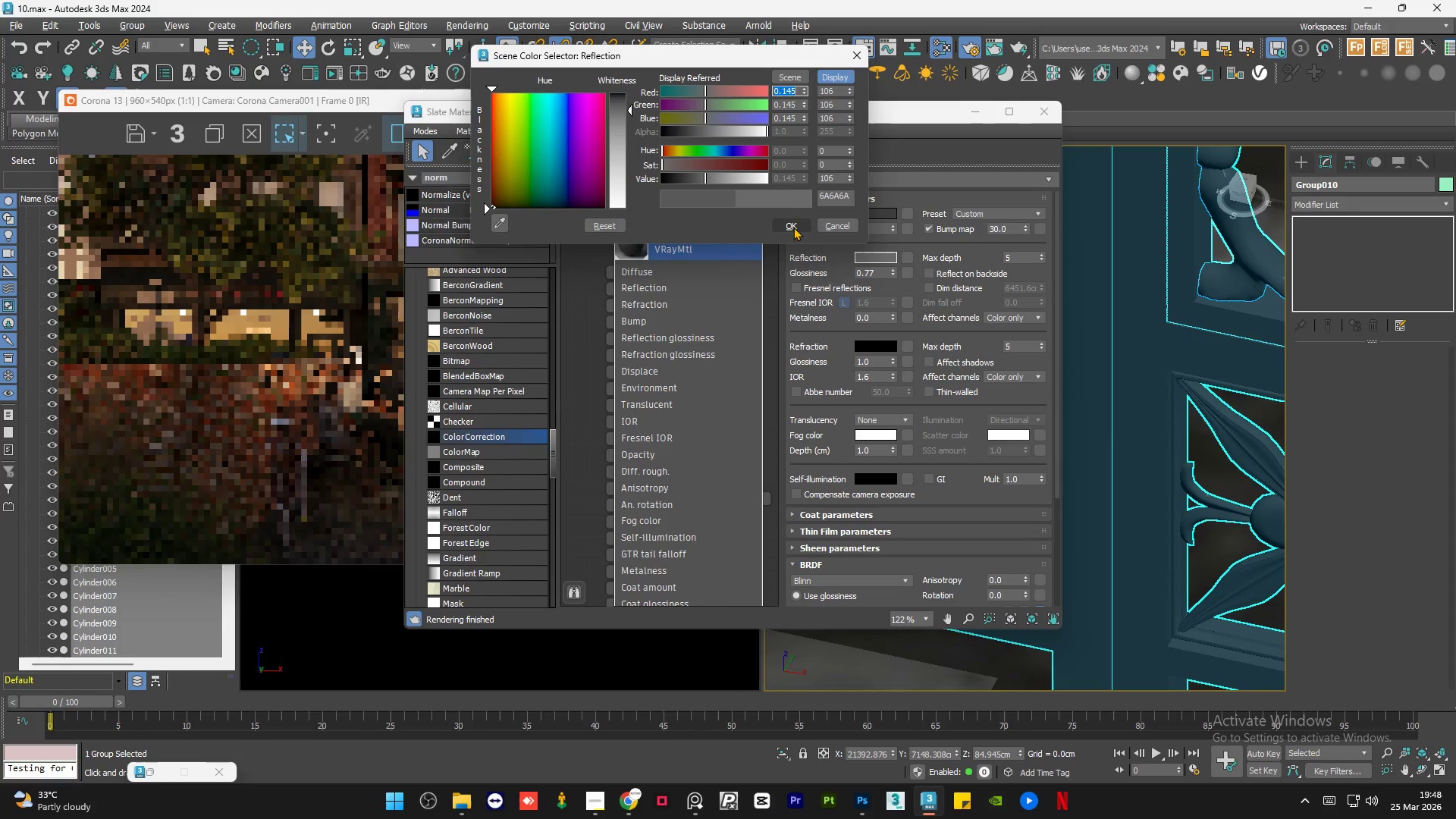 
left_click([789, 221])
 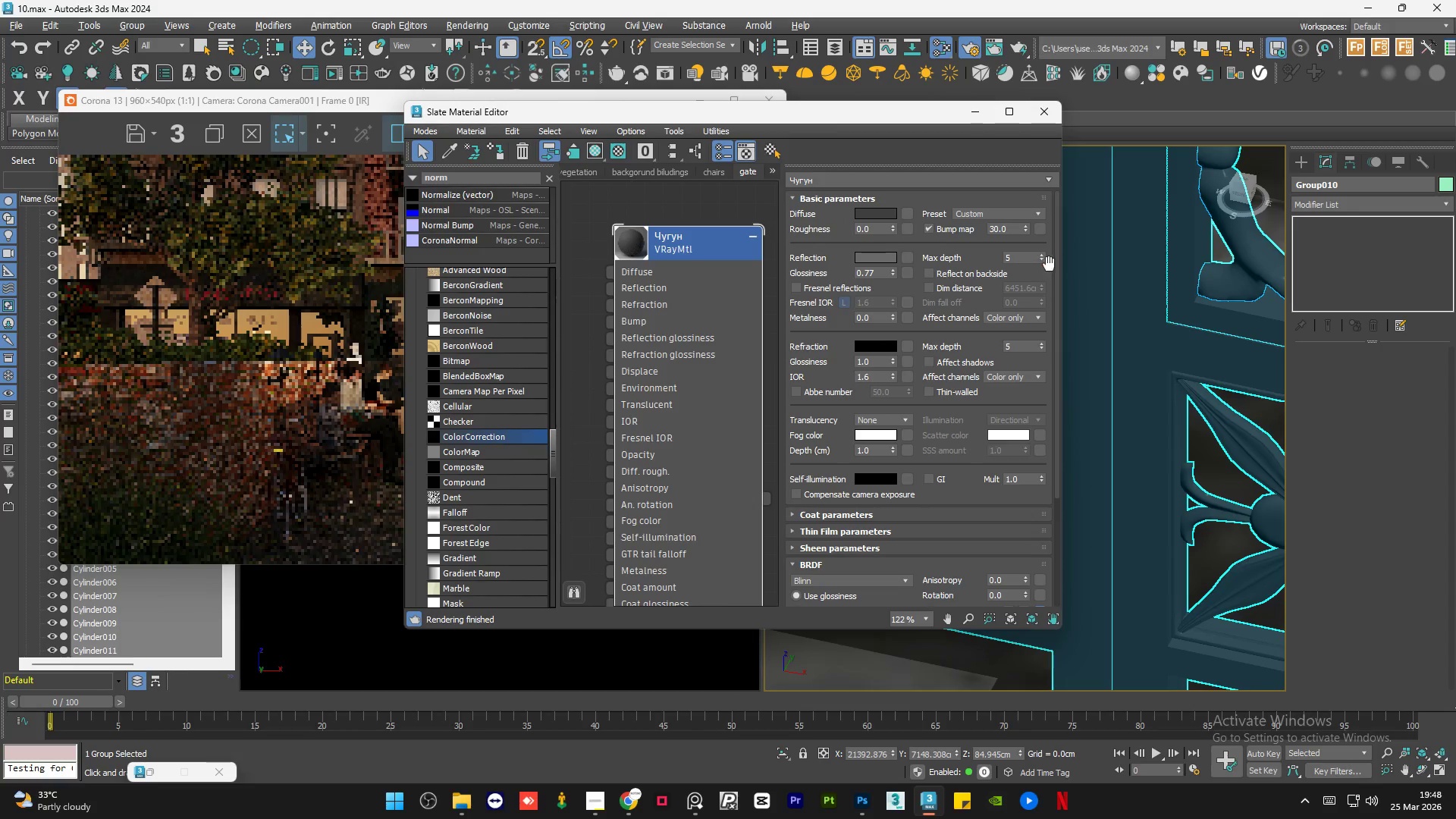 
left_click_drag(start_coordinate=[1055, 273], to_coordinate=[1059, 262])
 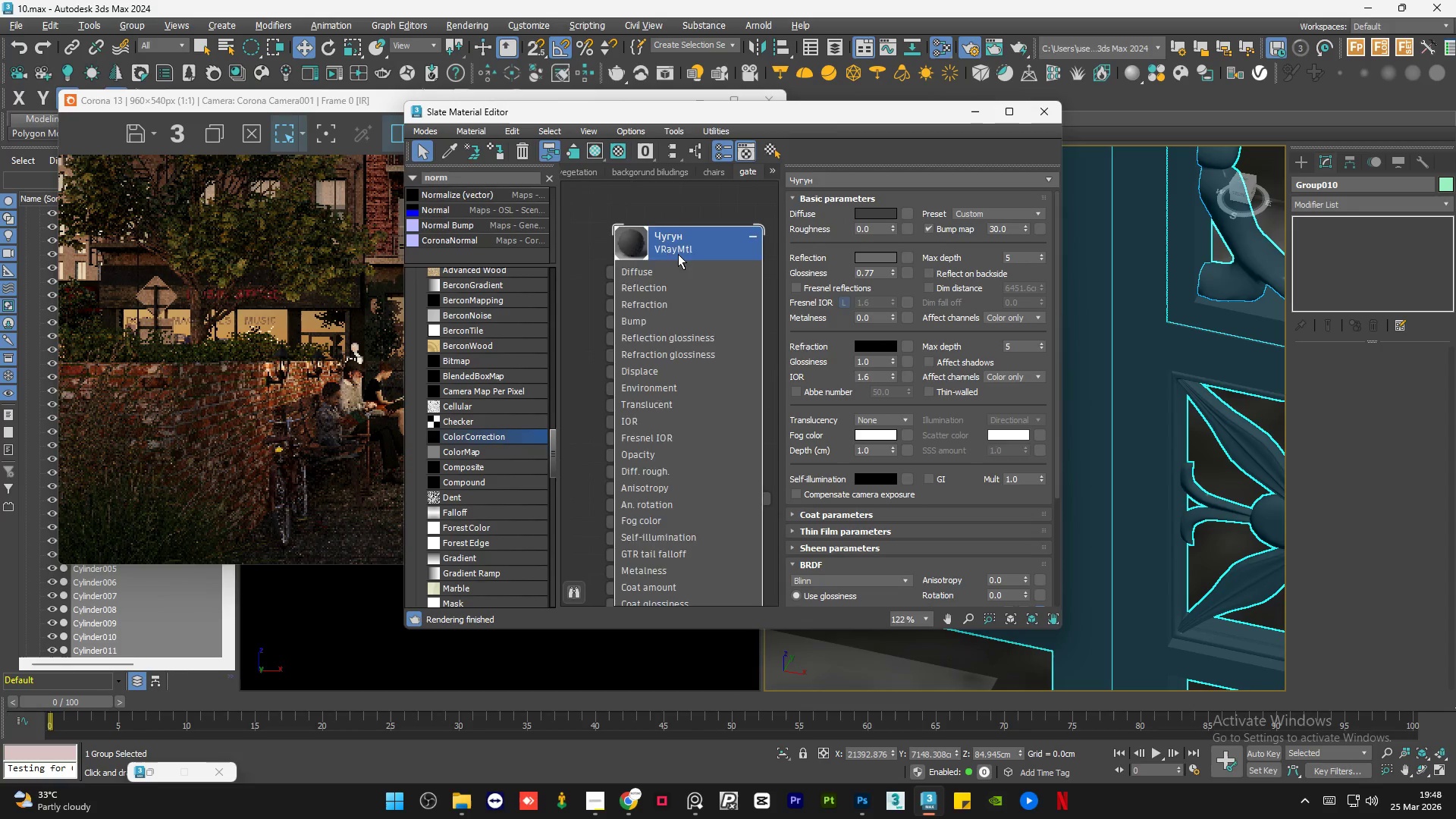 
scroll: coordinate [685, 254], scroll_direction: down, amount: 8.0
 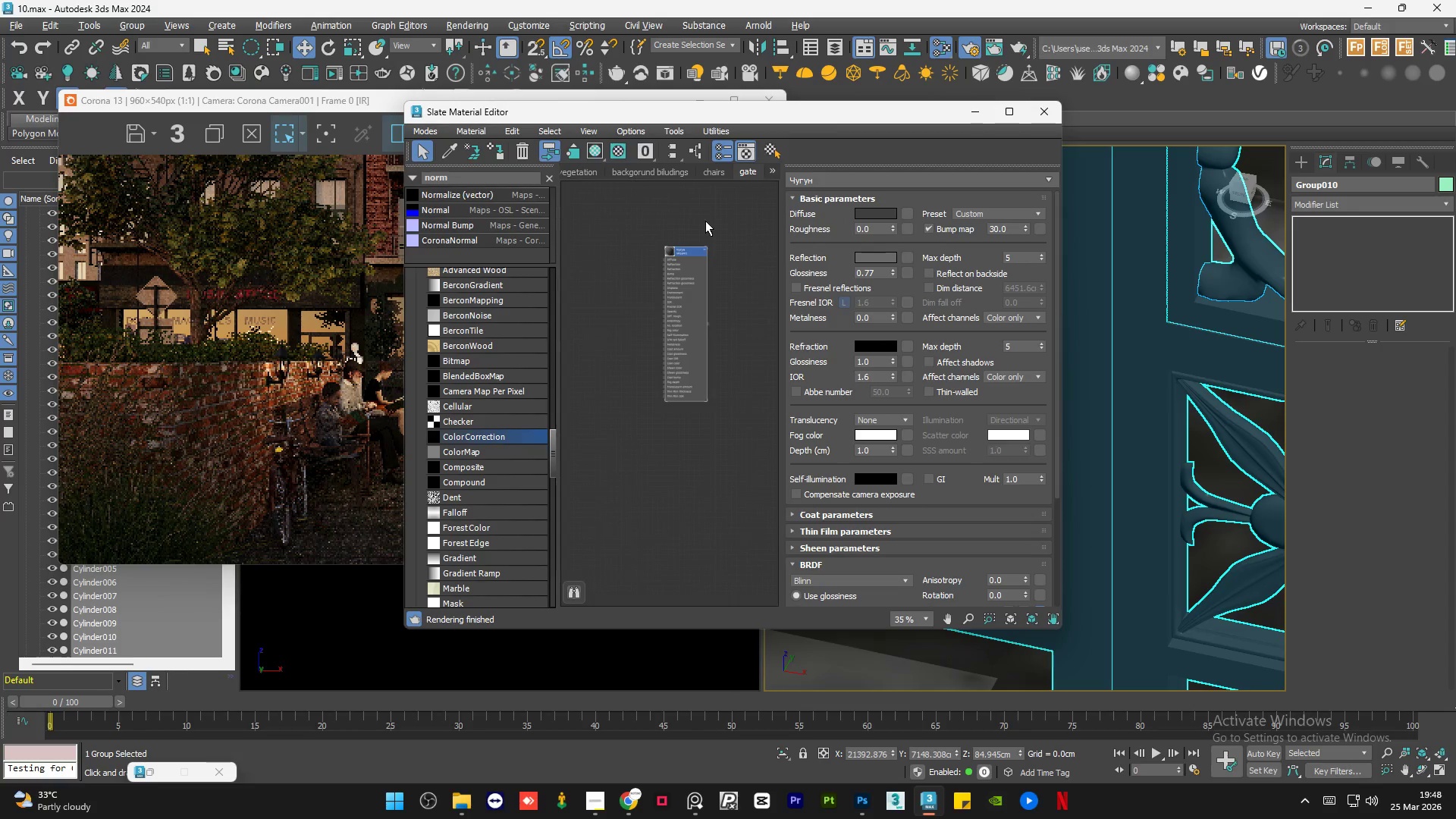 
double_click([698, 262])
 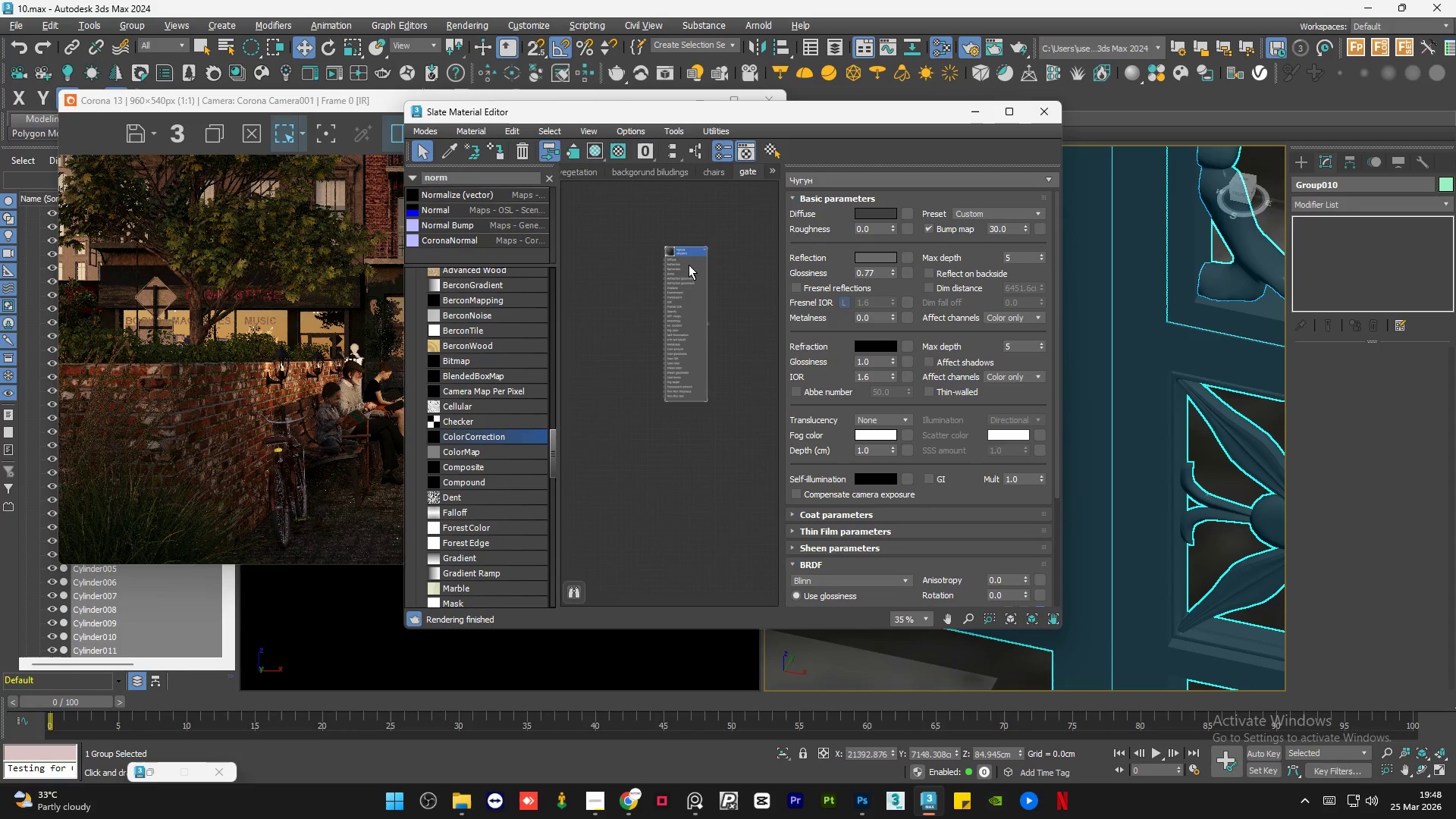 
left_click([684, 271])
 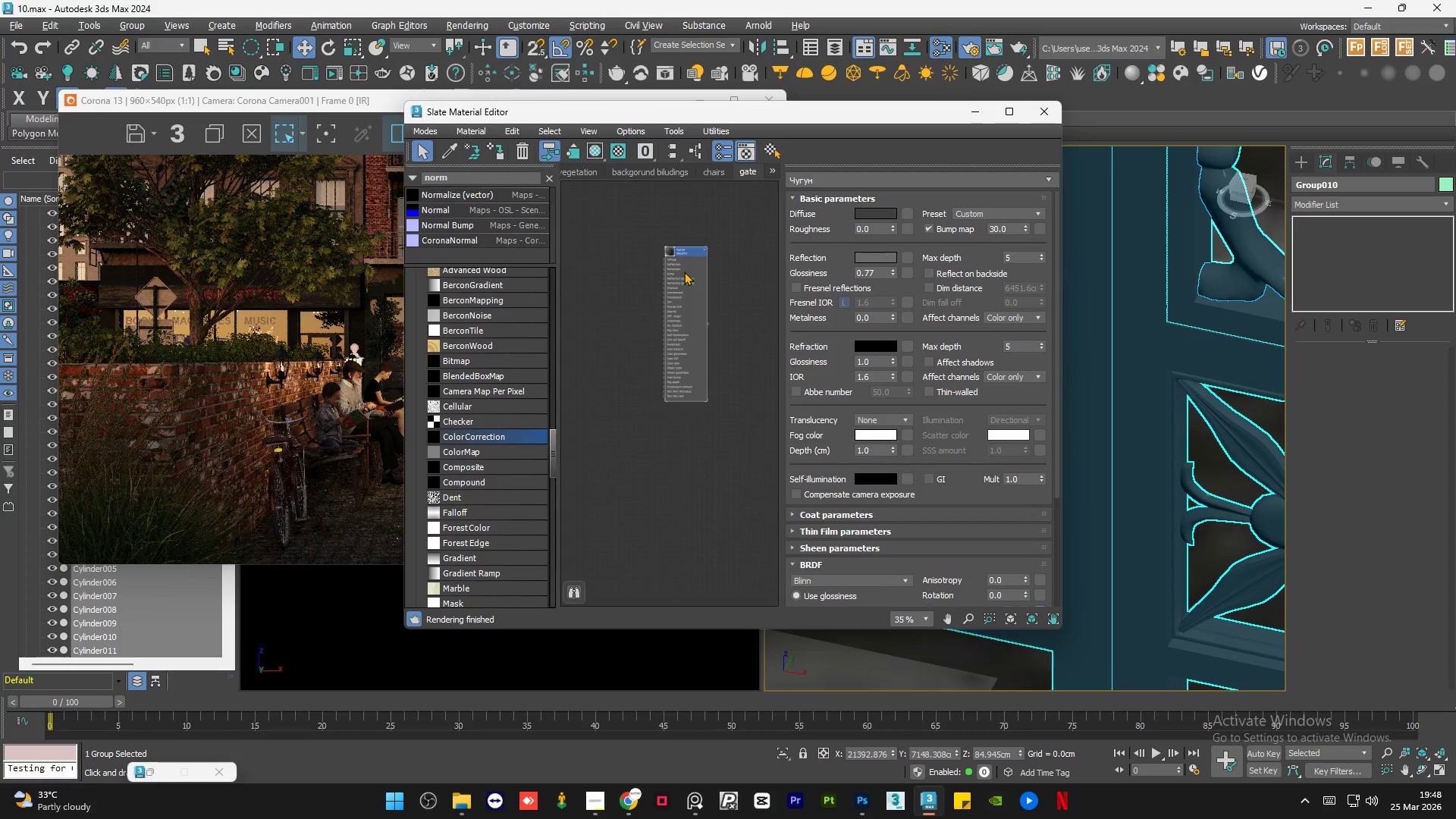 
key(Delete)
 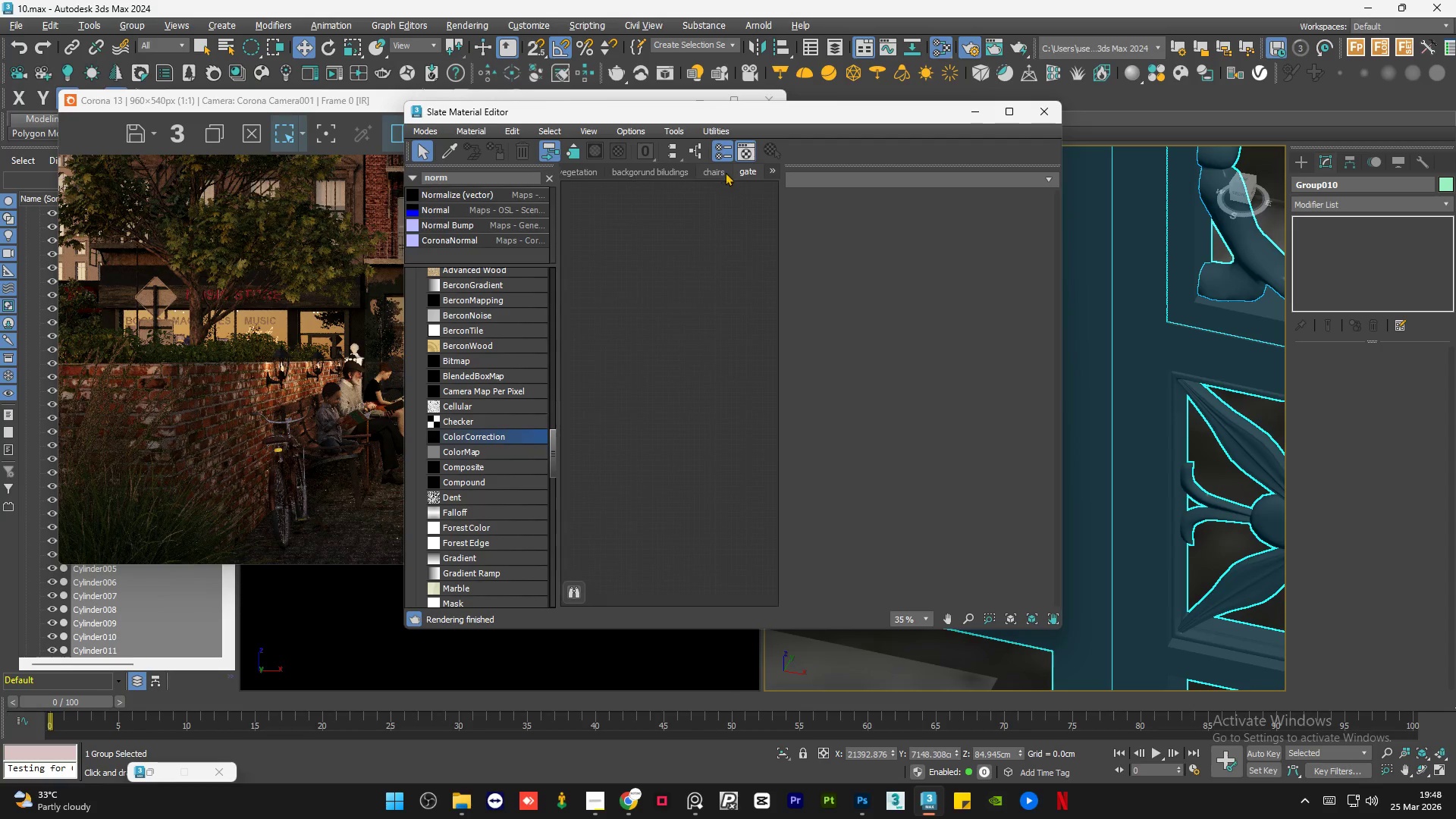 
left_click([720, 173])
 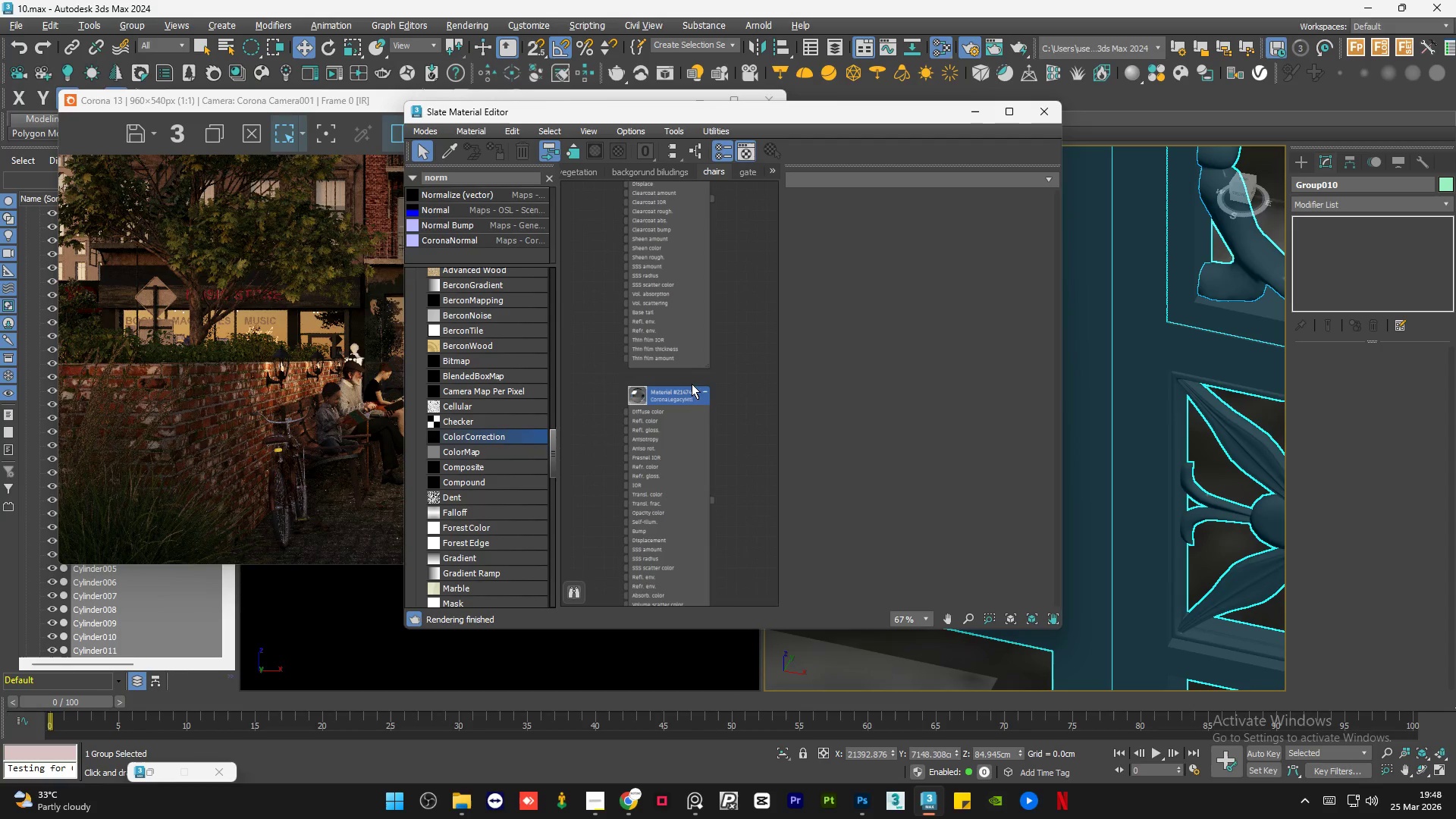 
scroll: coordinate [724, 361], scroll_direction: down, amount: 6.0
 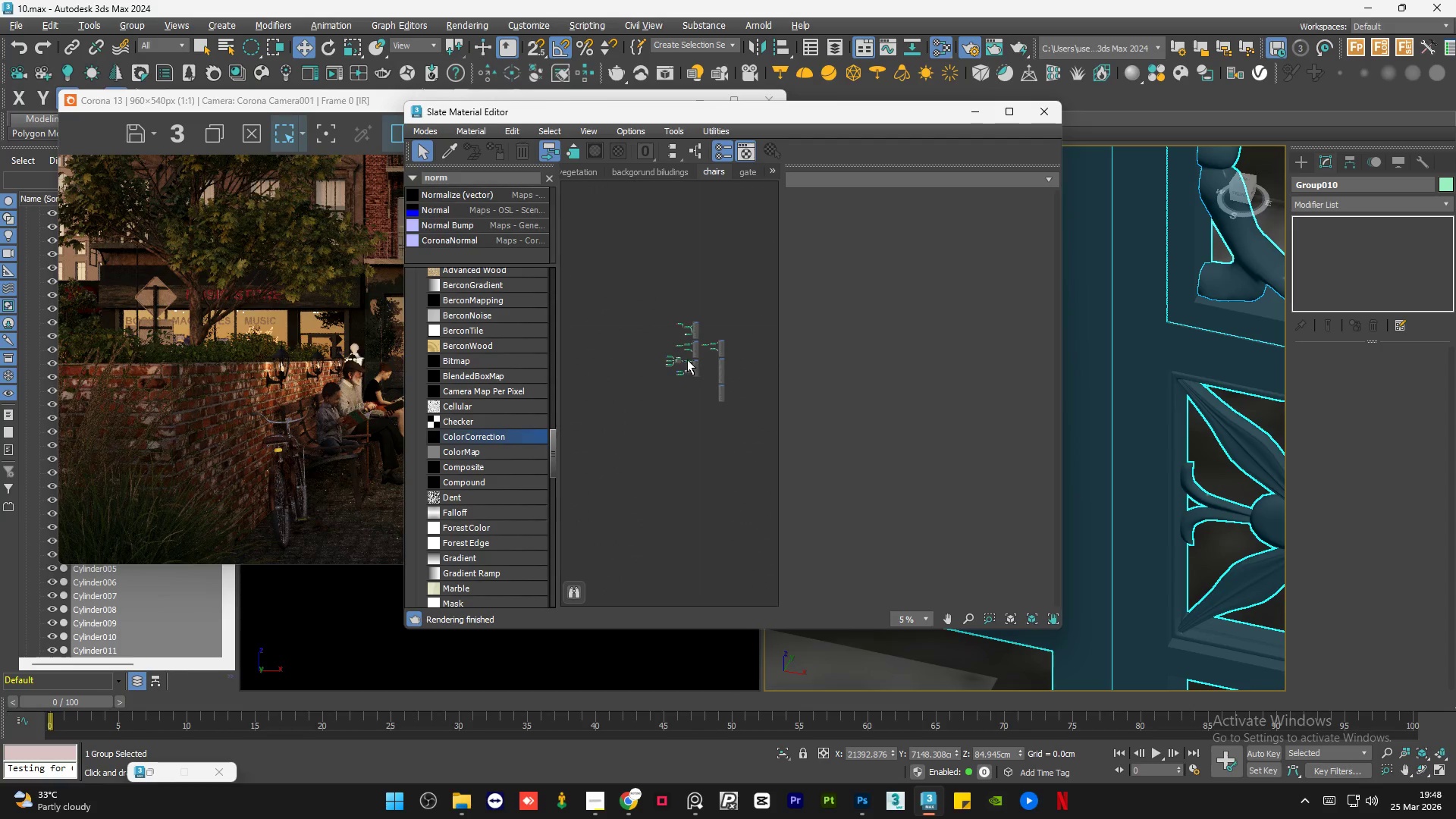 
double_click([700, 416])
 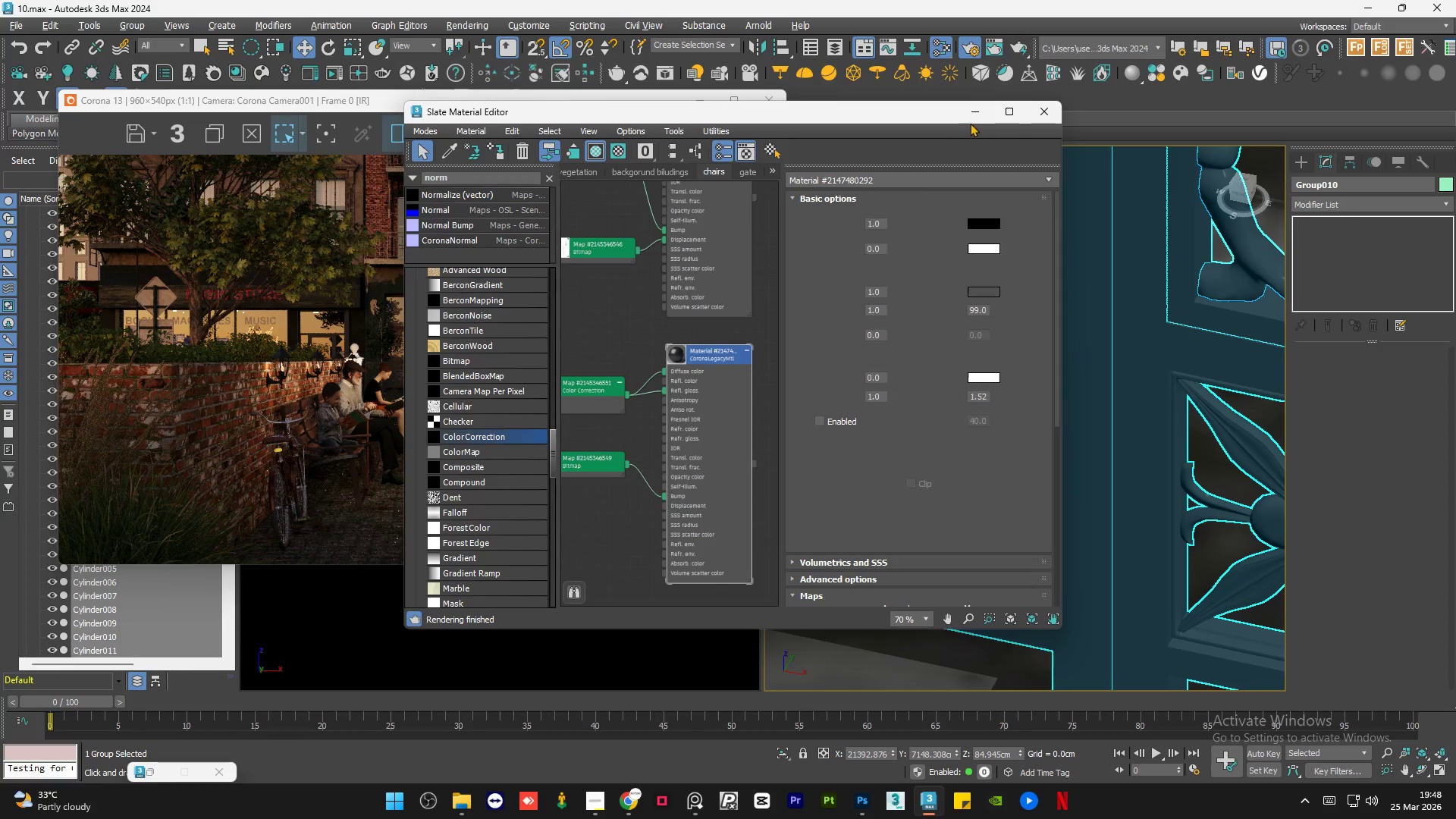 
scroll: coordinate [676, 391], scroll_direction: up, amount: 6.0
 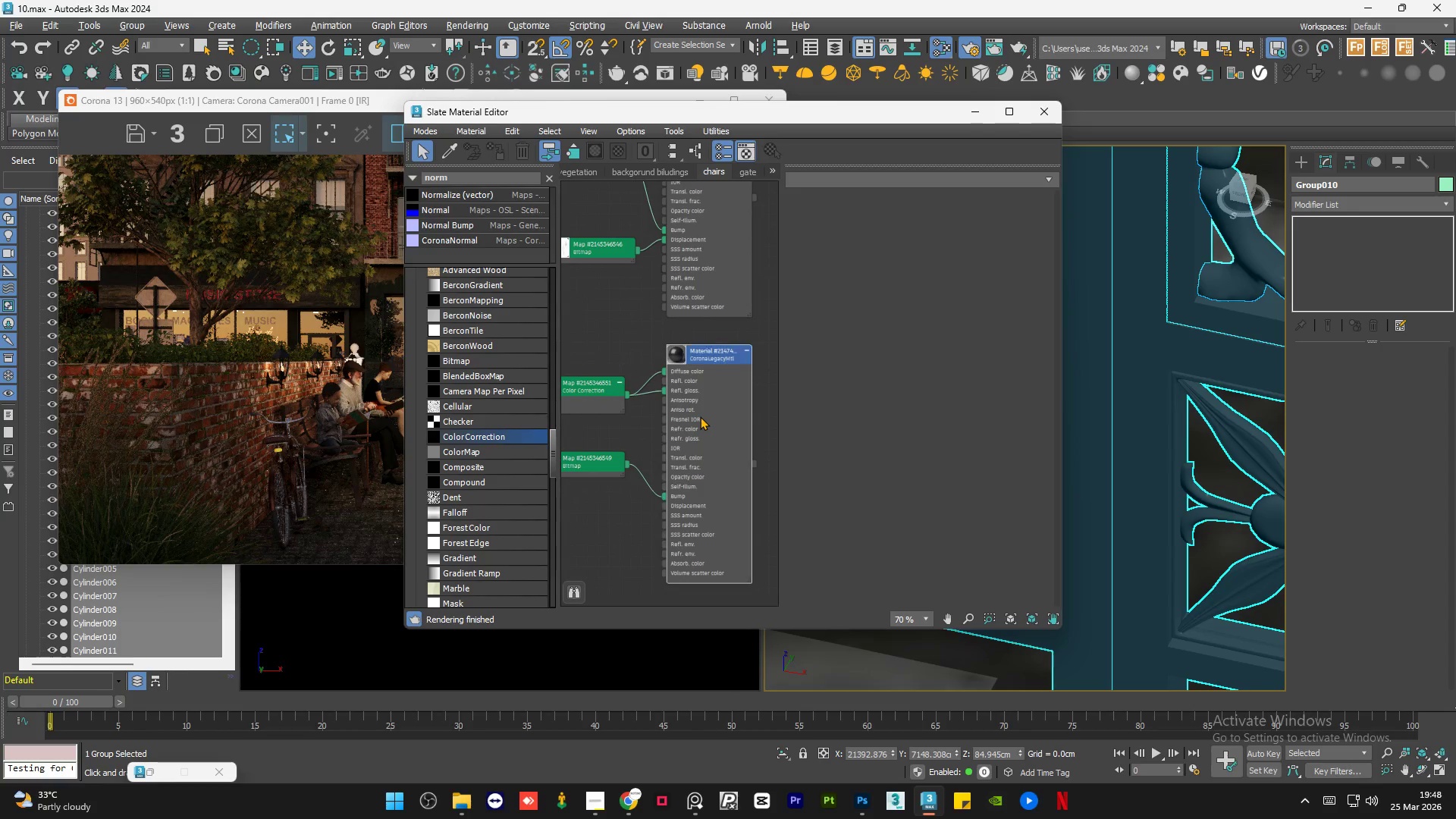 
left_click([974, 115])
 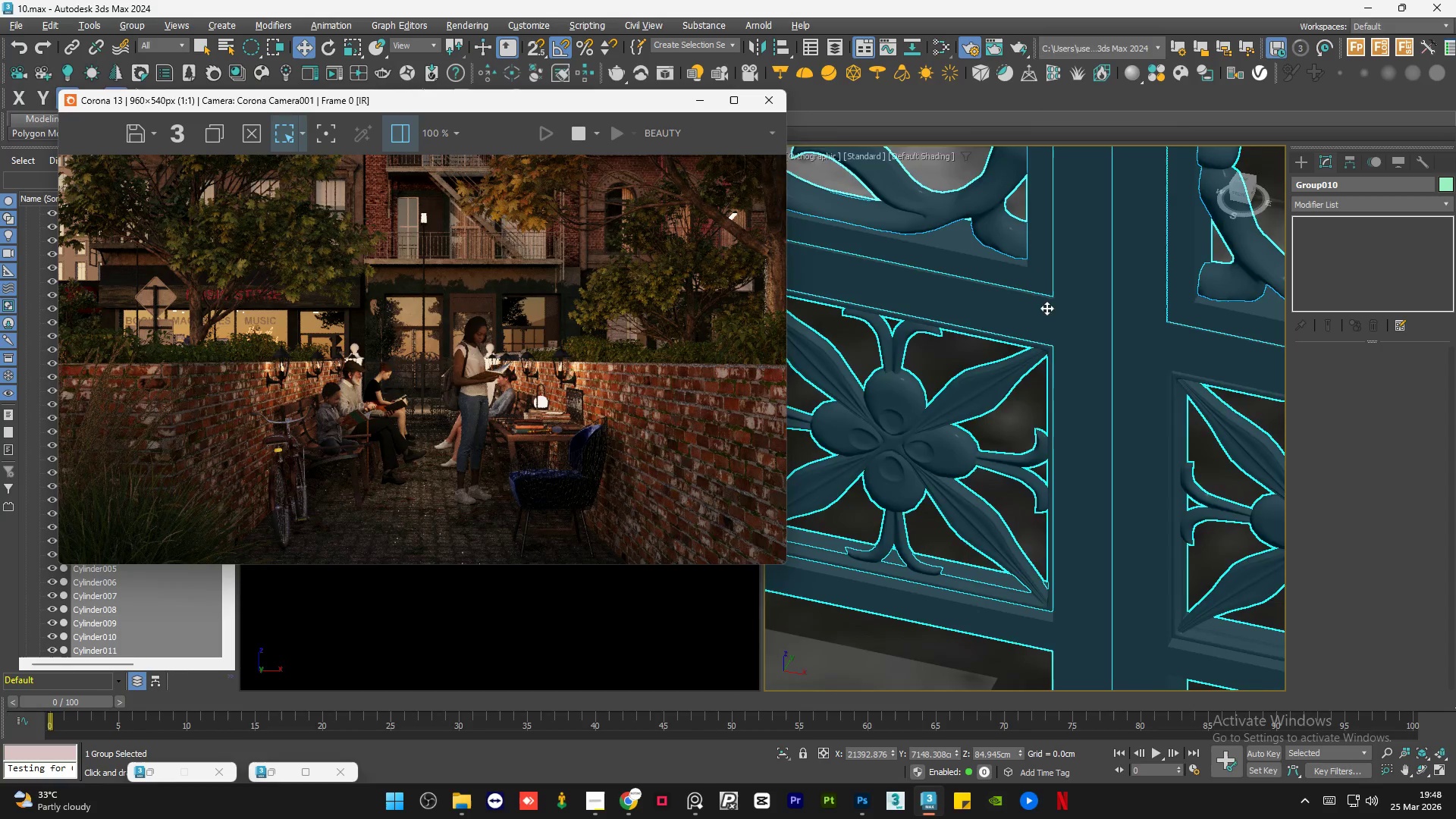 
key(Alt+Q)
 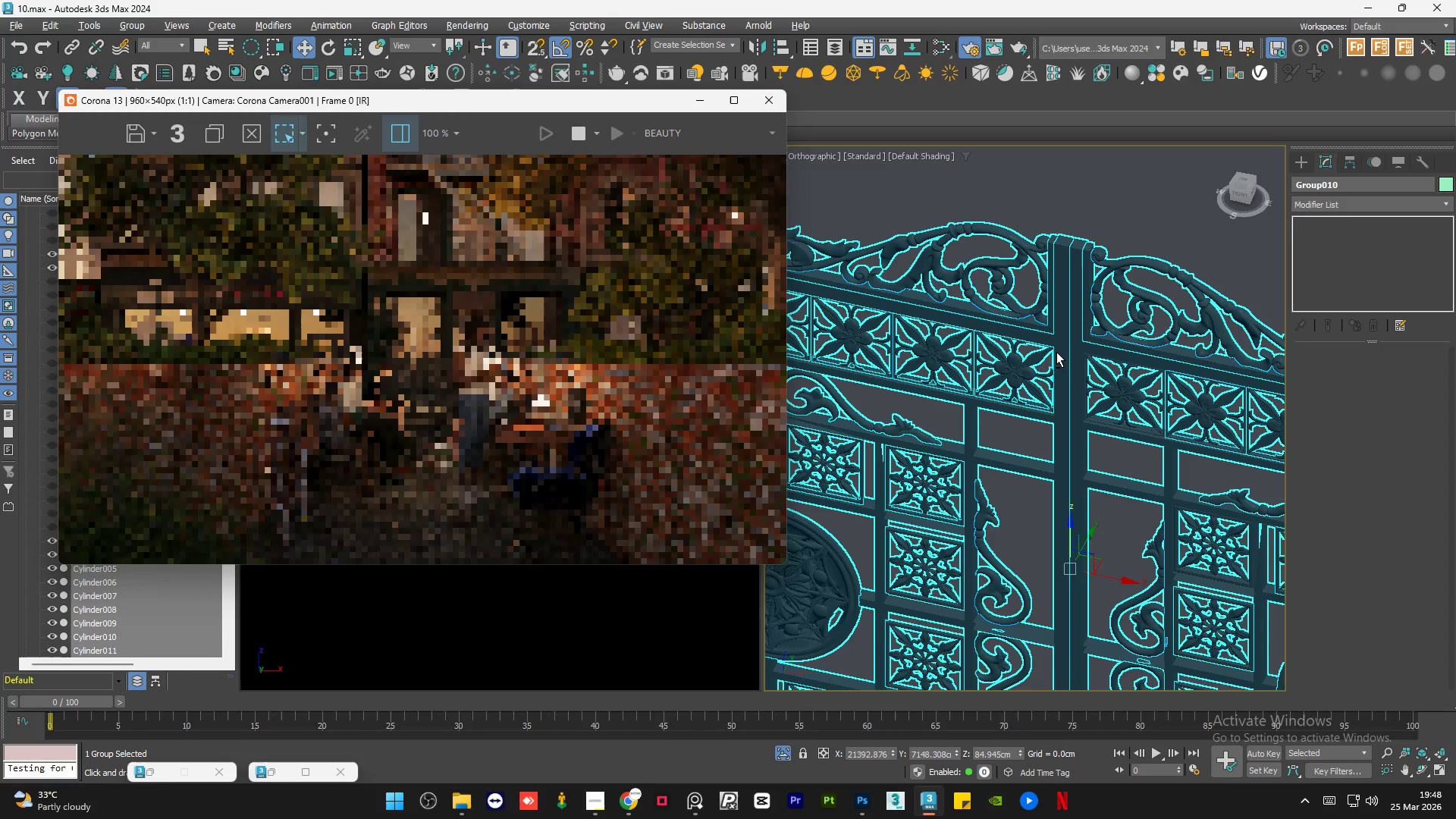 
scroll: coordinate [1056, 352], scroll_direction: down, amount: 7.0
 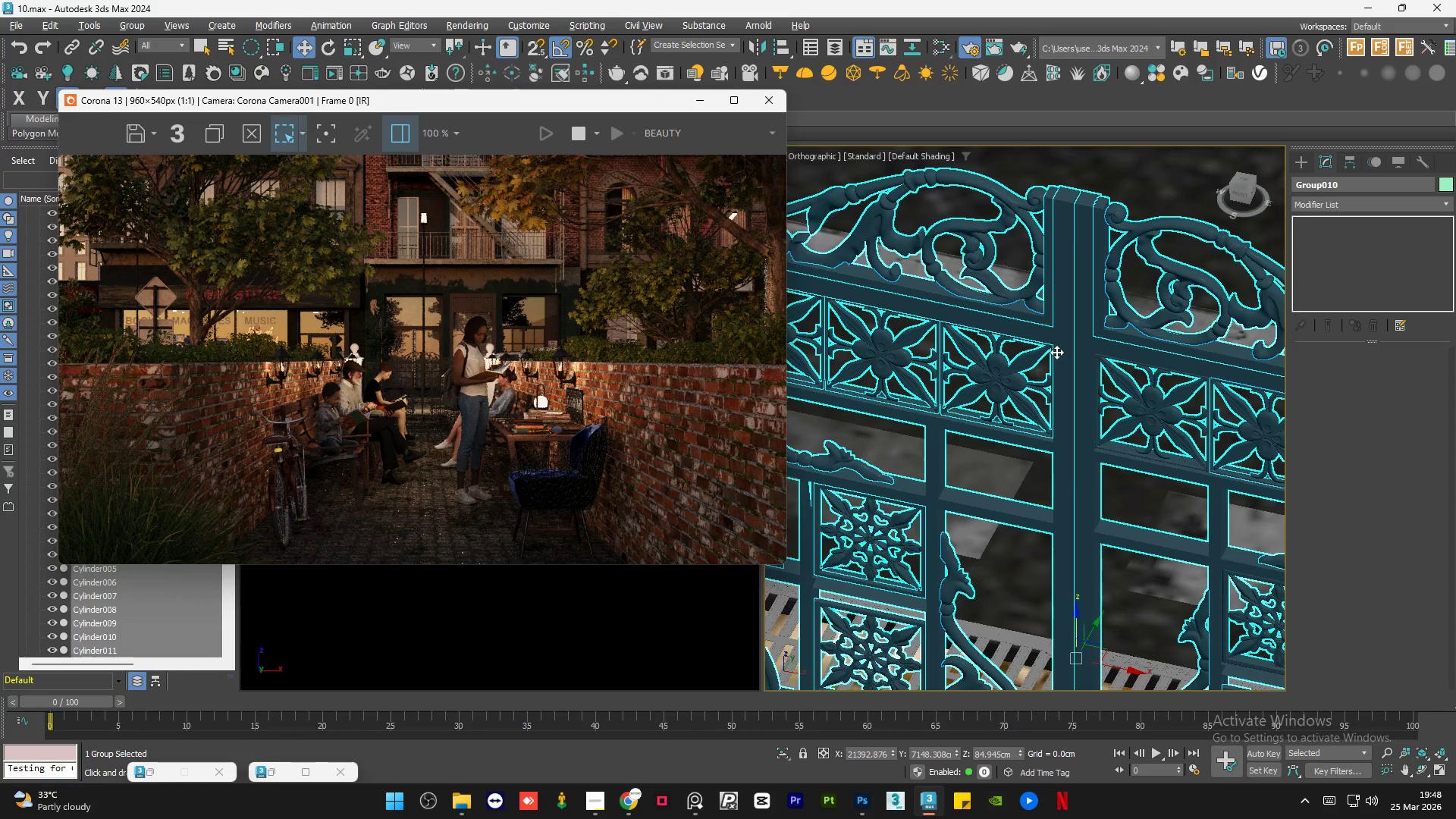 
left_click([986, 286])
 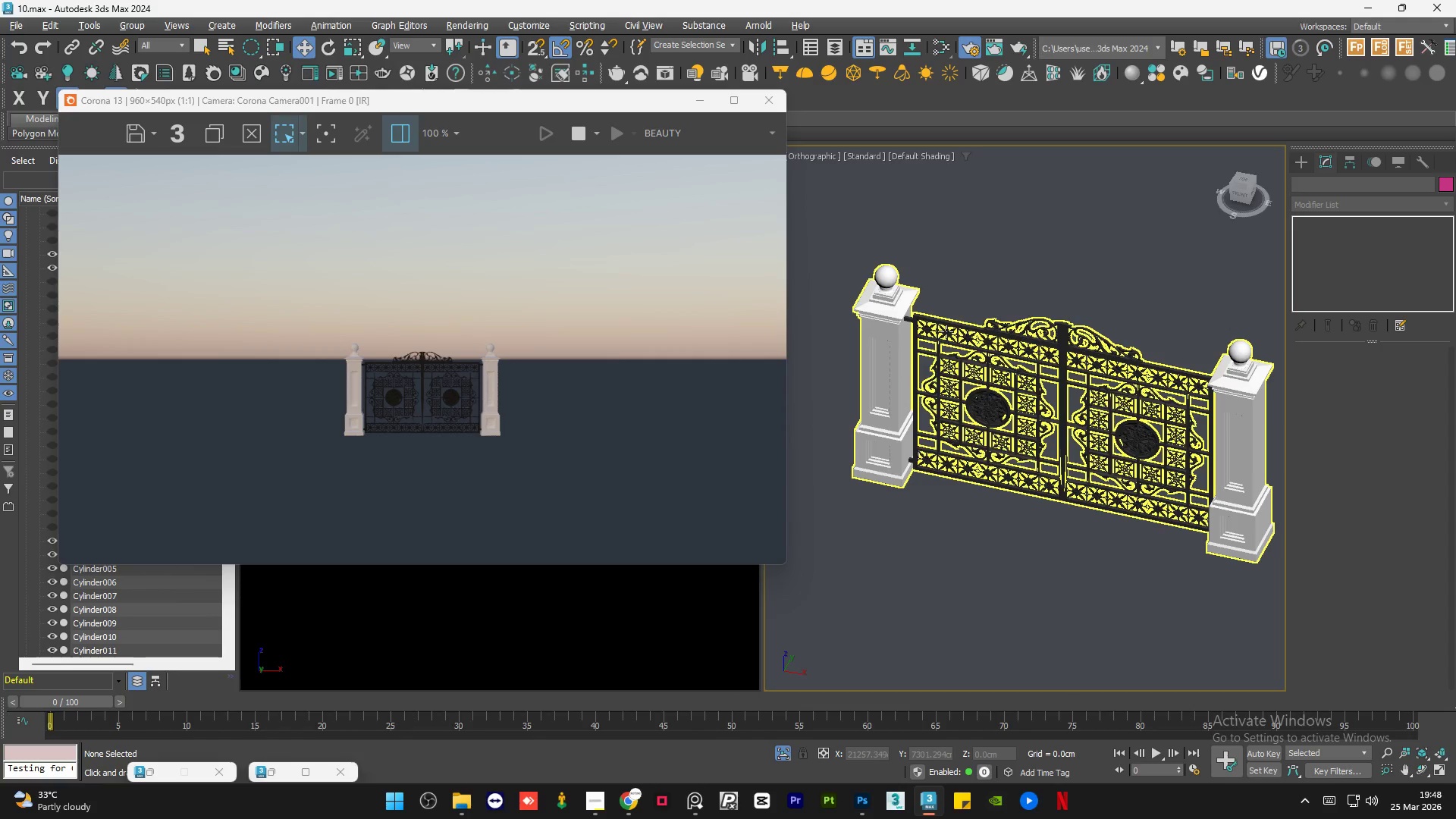 
scroll: coordinate [1060, 350], scroll_direction: down, amount: 4.0
 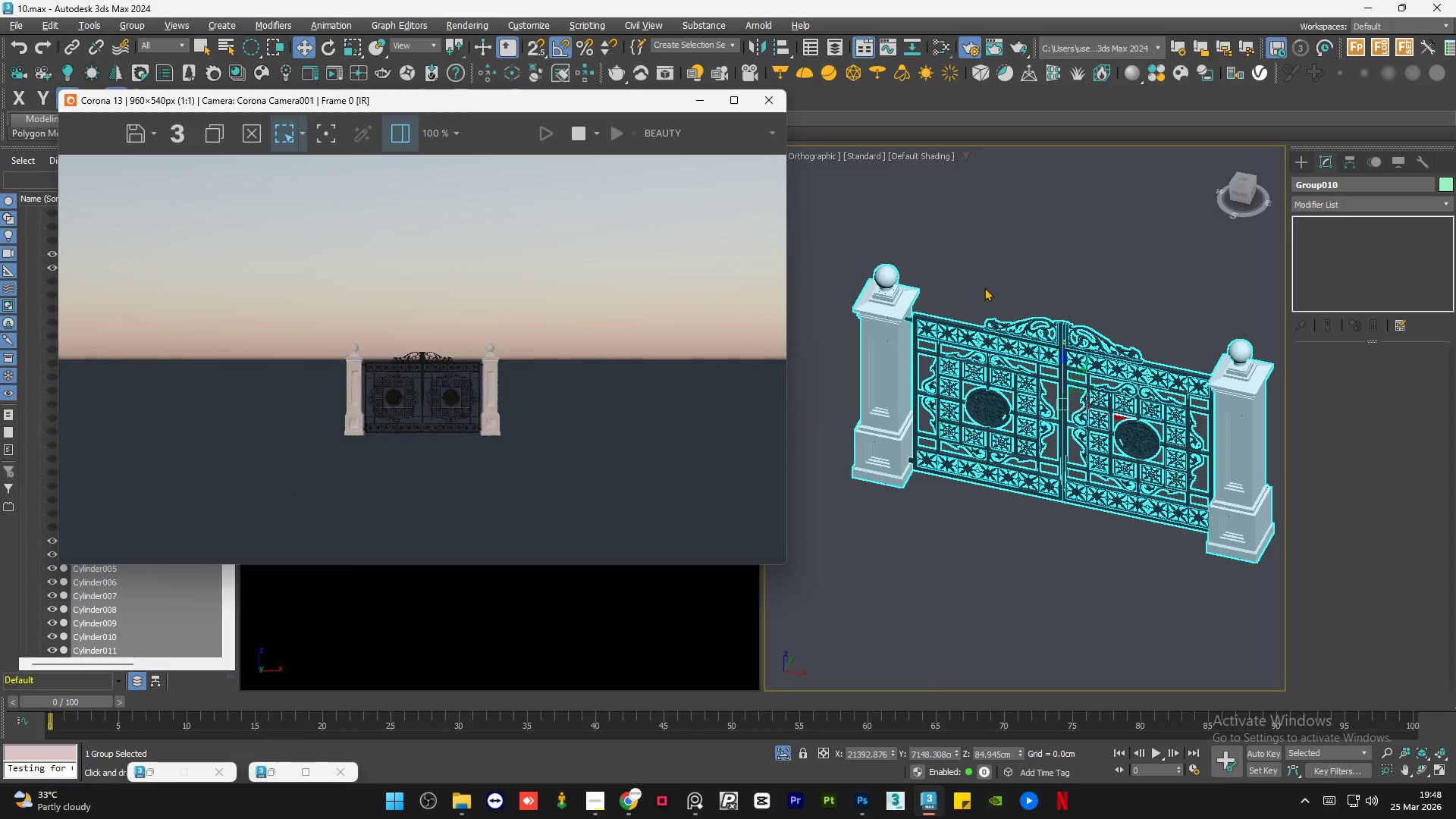 
left_click([946, 331])
 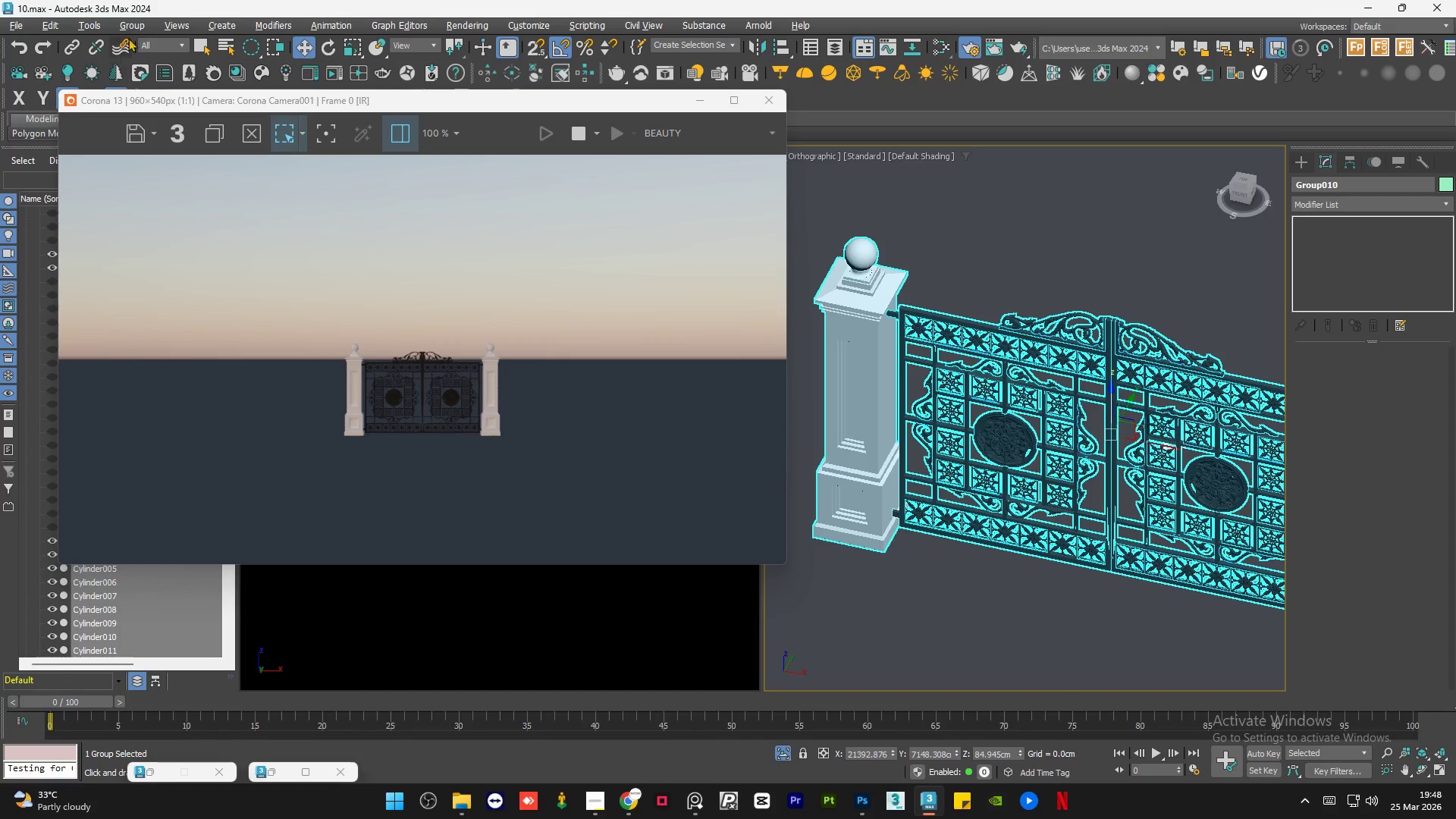 
scroll: coordinate [946, 331], scroll_direction: up, amount: 1.0
 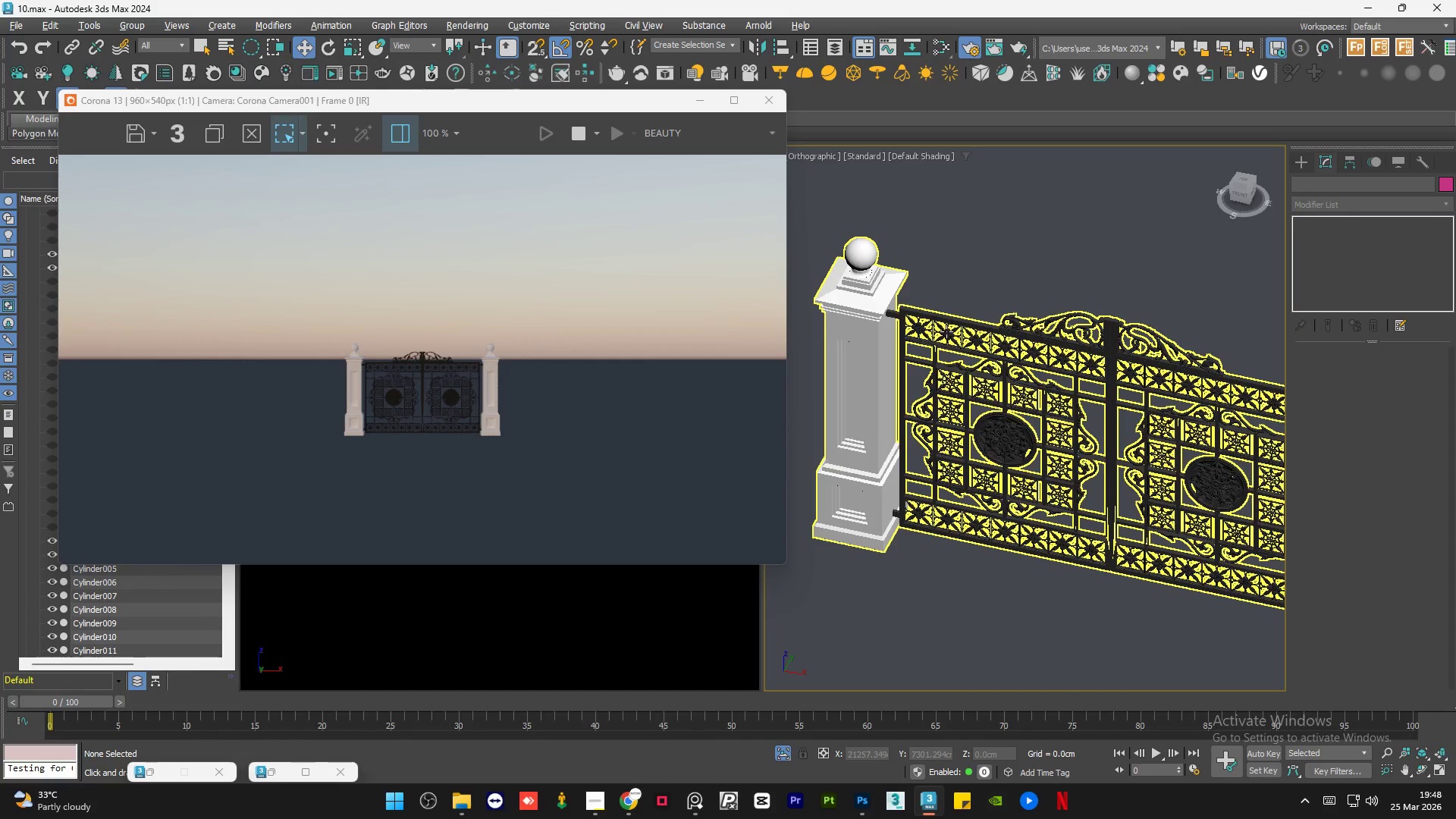 
left_click([131, 23])
 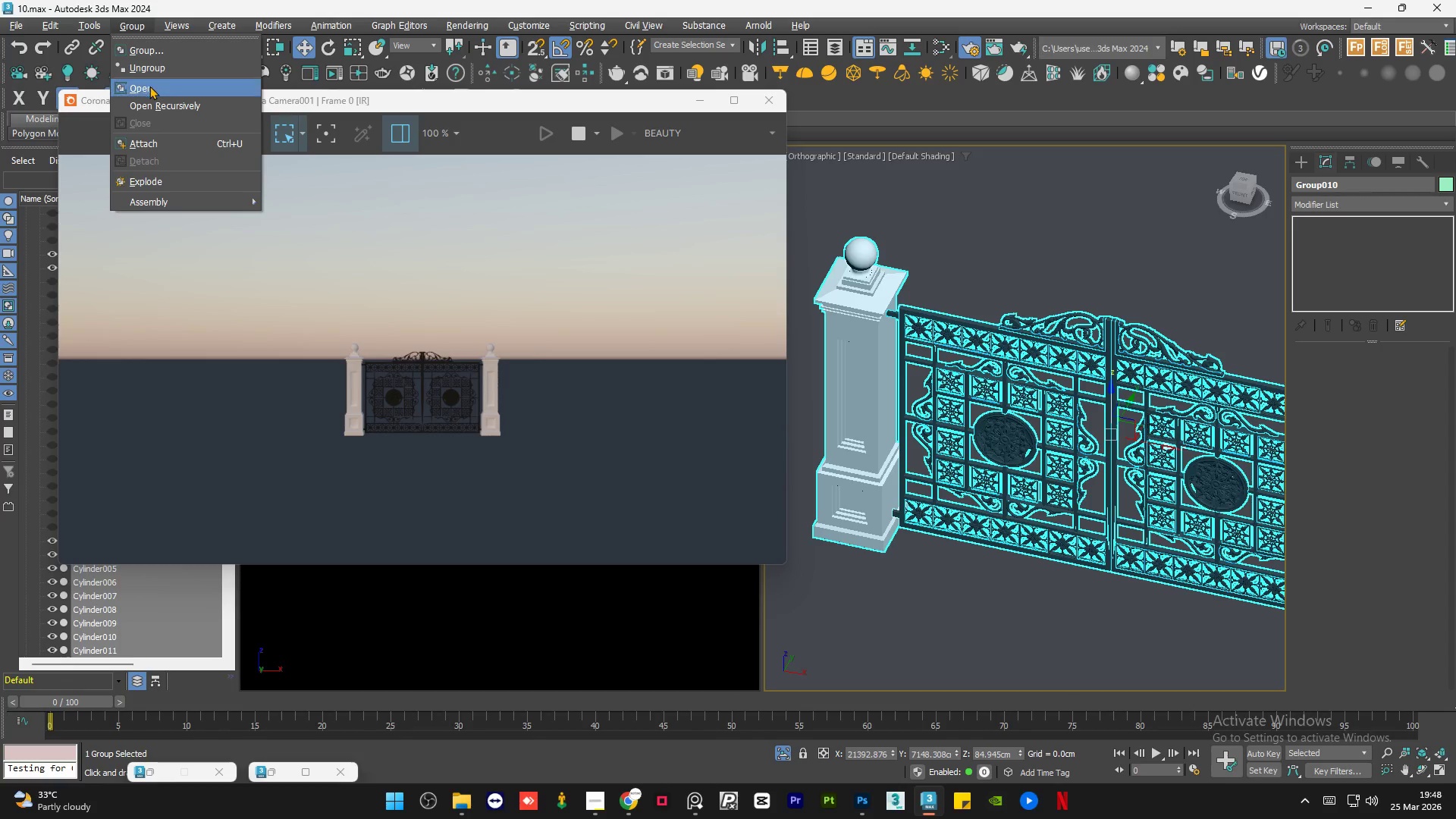 
left_click([149, 87])
 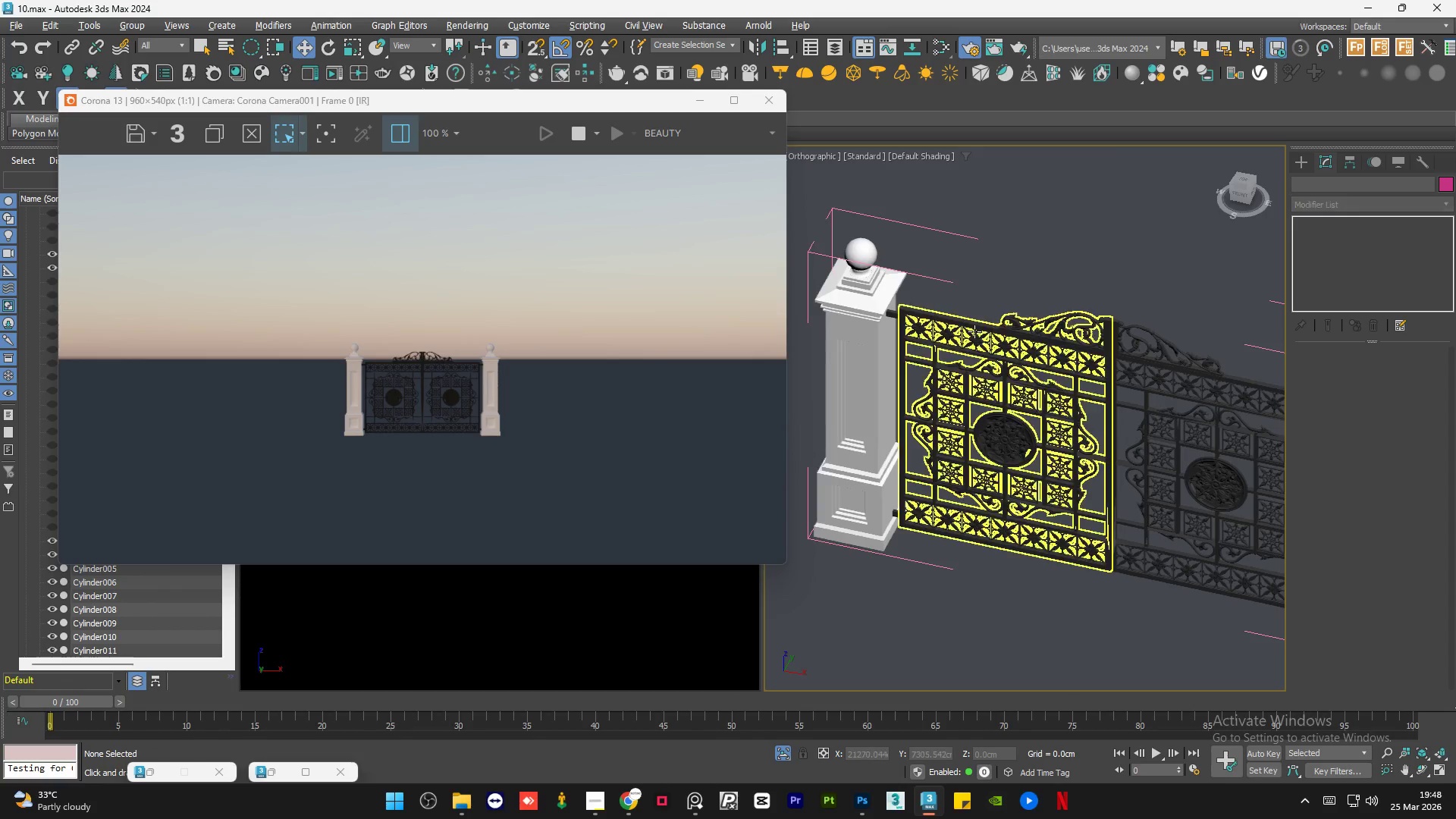 
left_click([974, 331])
 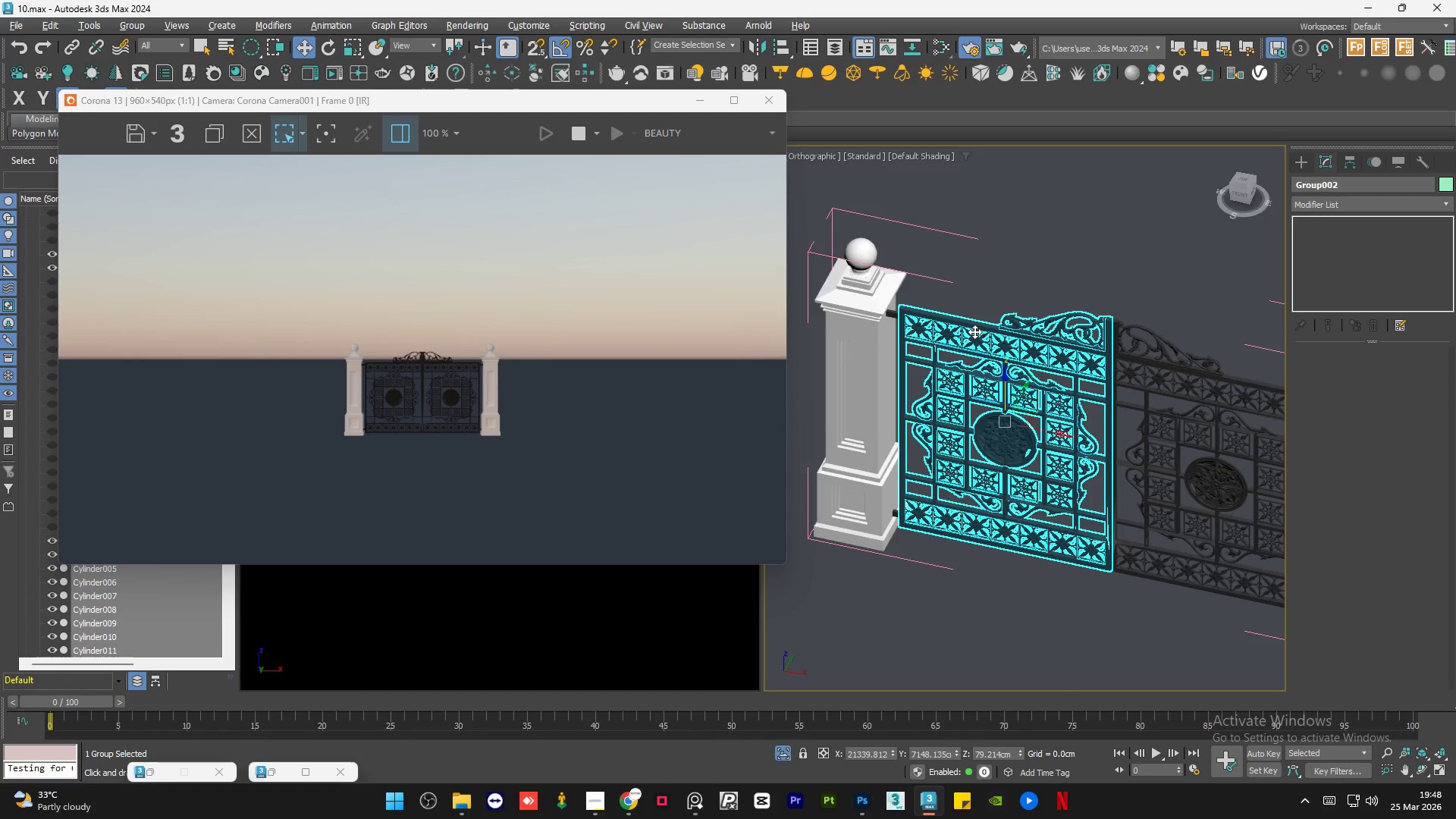 
scroll: coordinate [974, 331], scroll_direction: down, amount: 1.0
 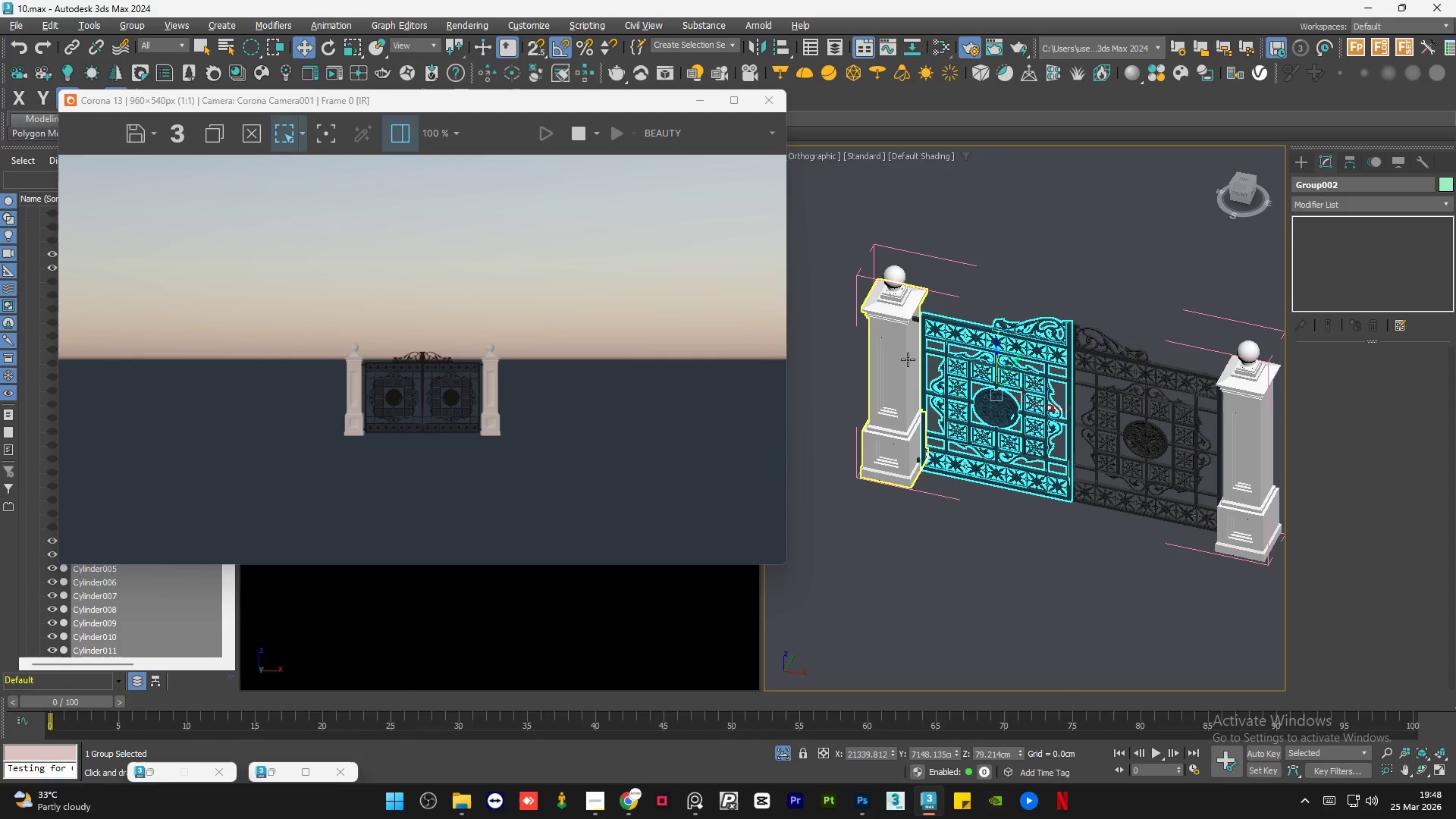 
left_click([908, 359])
 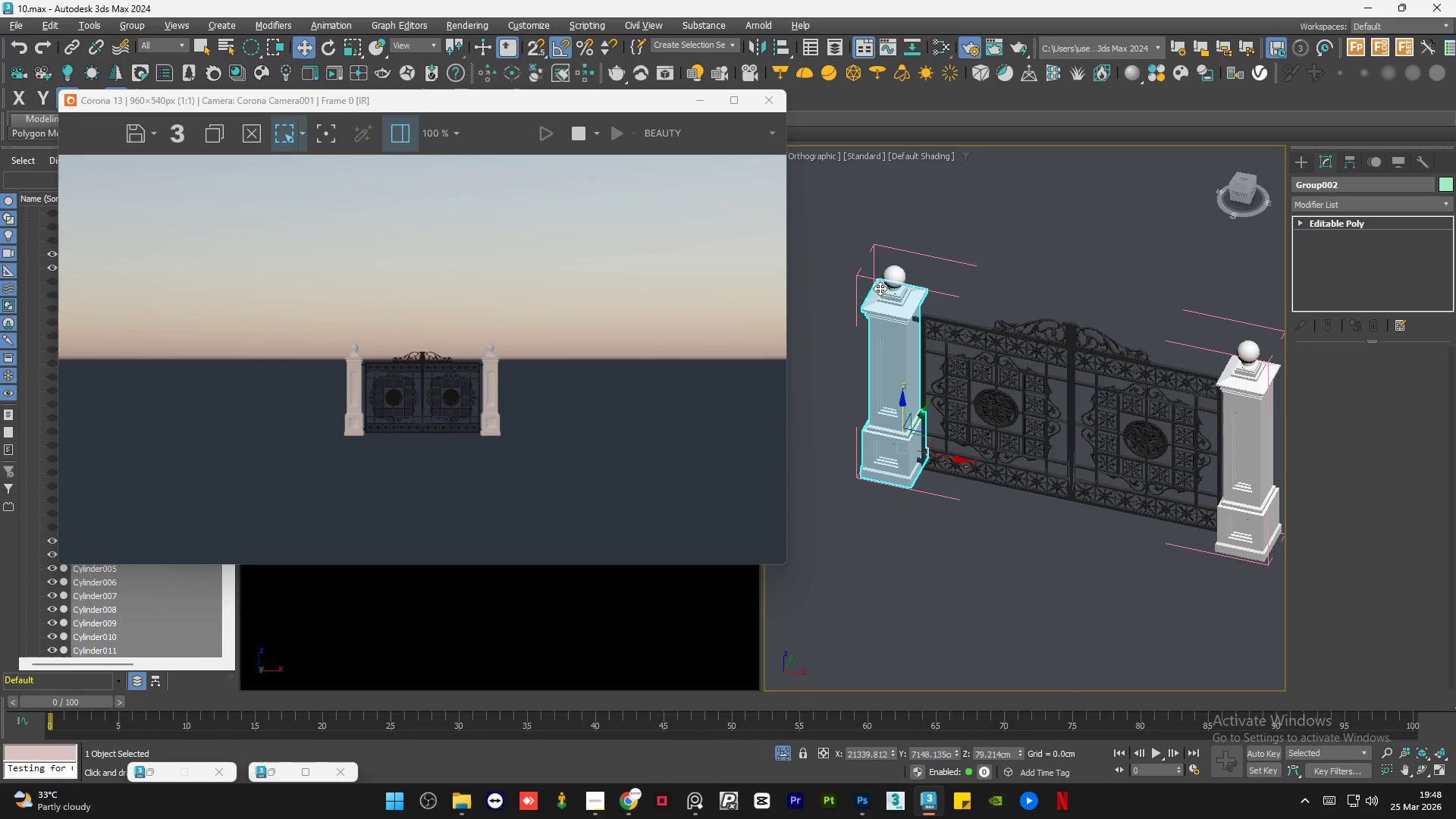 
hold_key(key=ControlLeft, duration=0.58)
 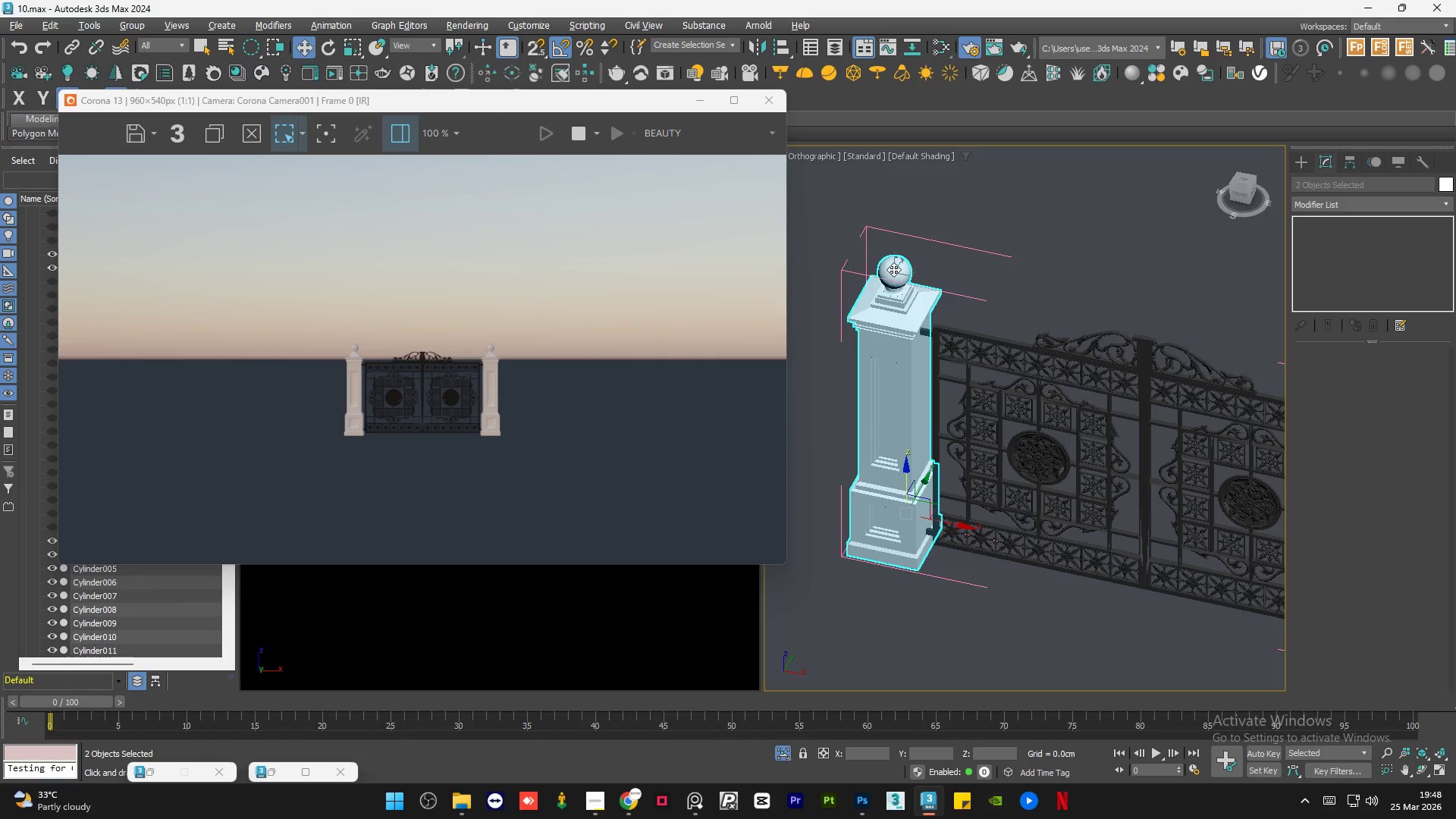 
scroll: coordinate [893, 287], scroll_direction: up, amount: 1.0
 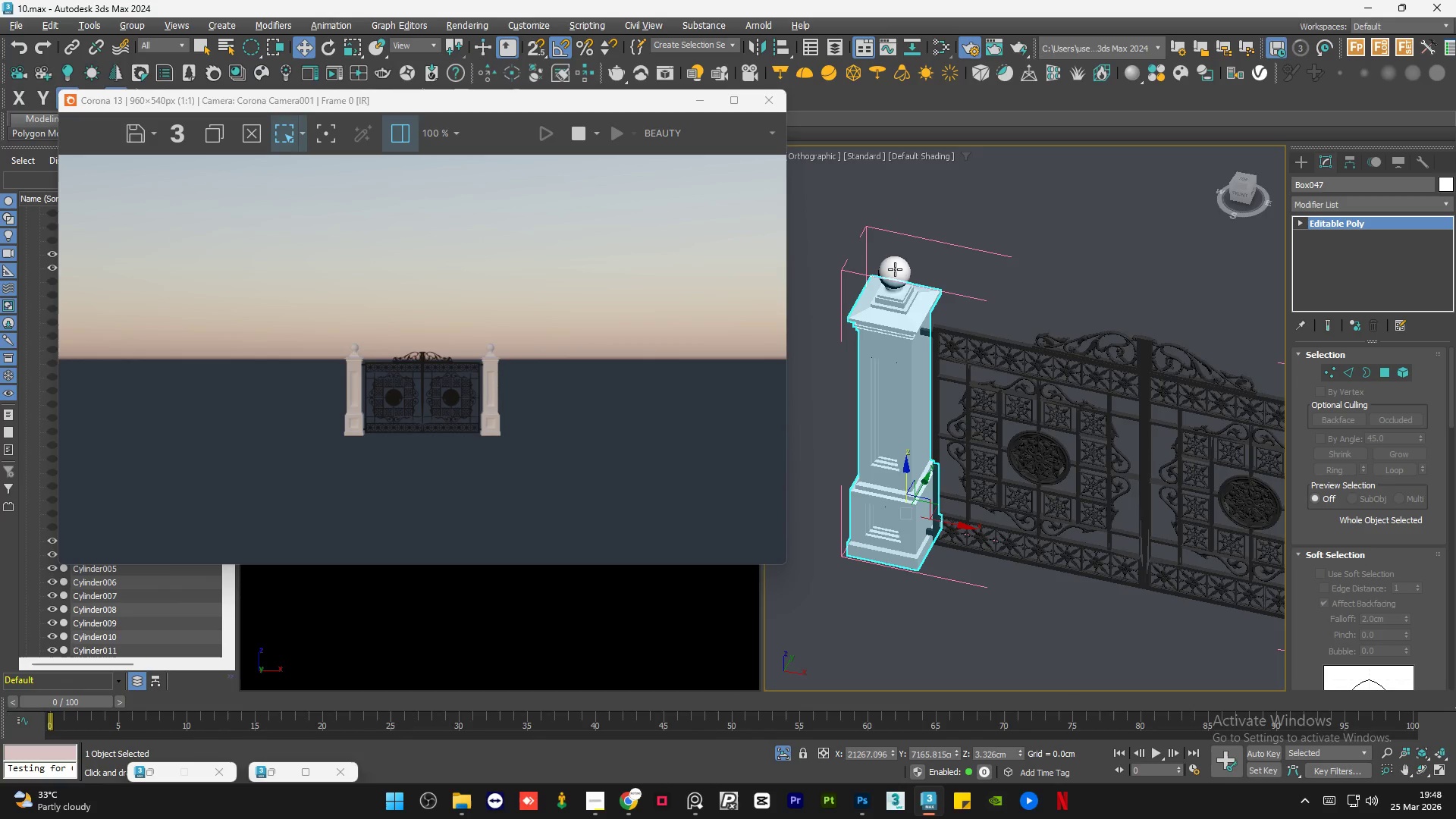 
hold_key(key=ControlLeft, duration=1.47)
 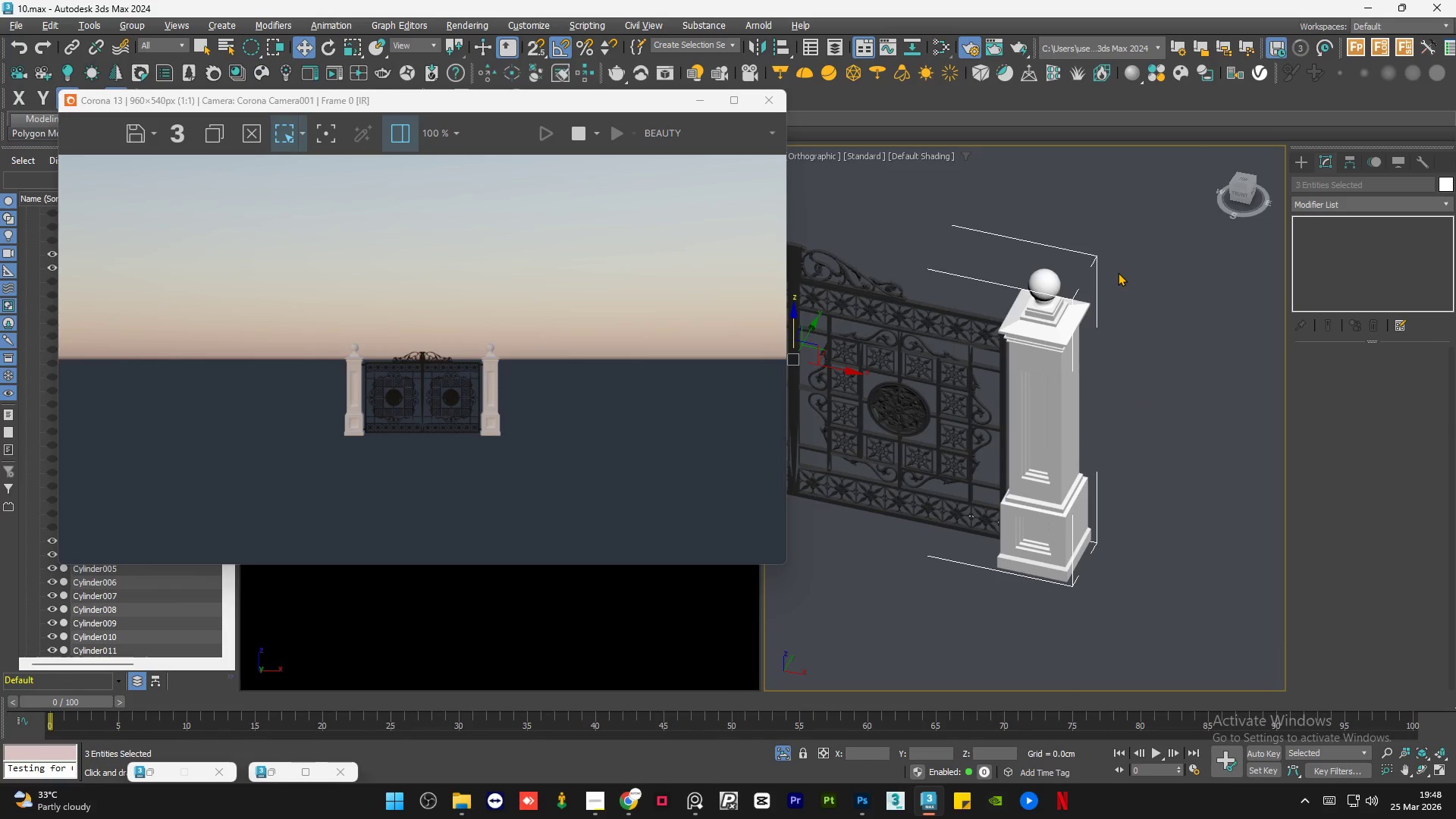 
scroll: coordinate [1077, 321], scroll_direction: none, amount: 0.0
 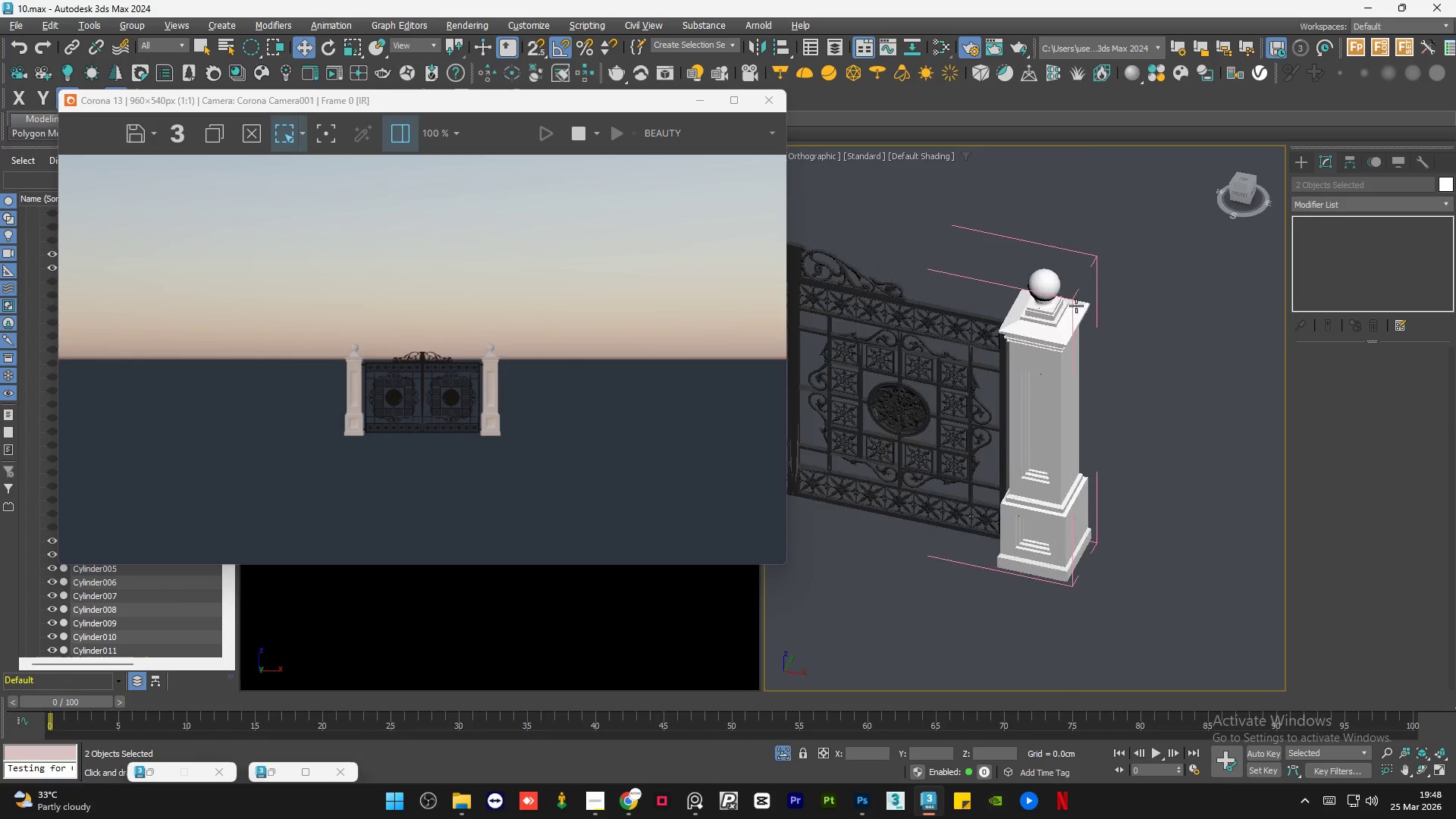 
left_click_drag(start_coordinate=[1124, 220], to_coordinate=[1097, 290])
 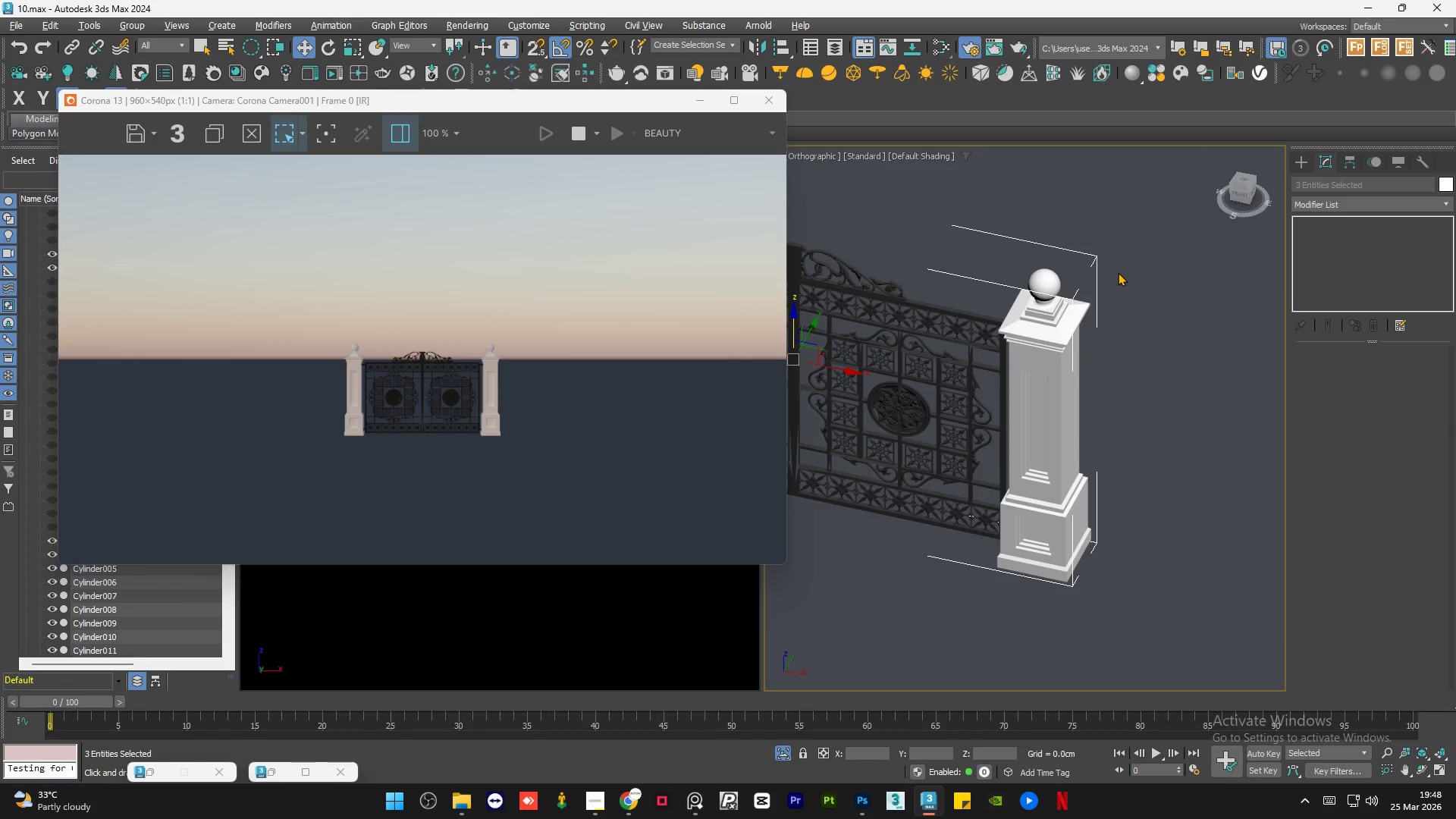 
type(qqqqq)
 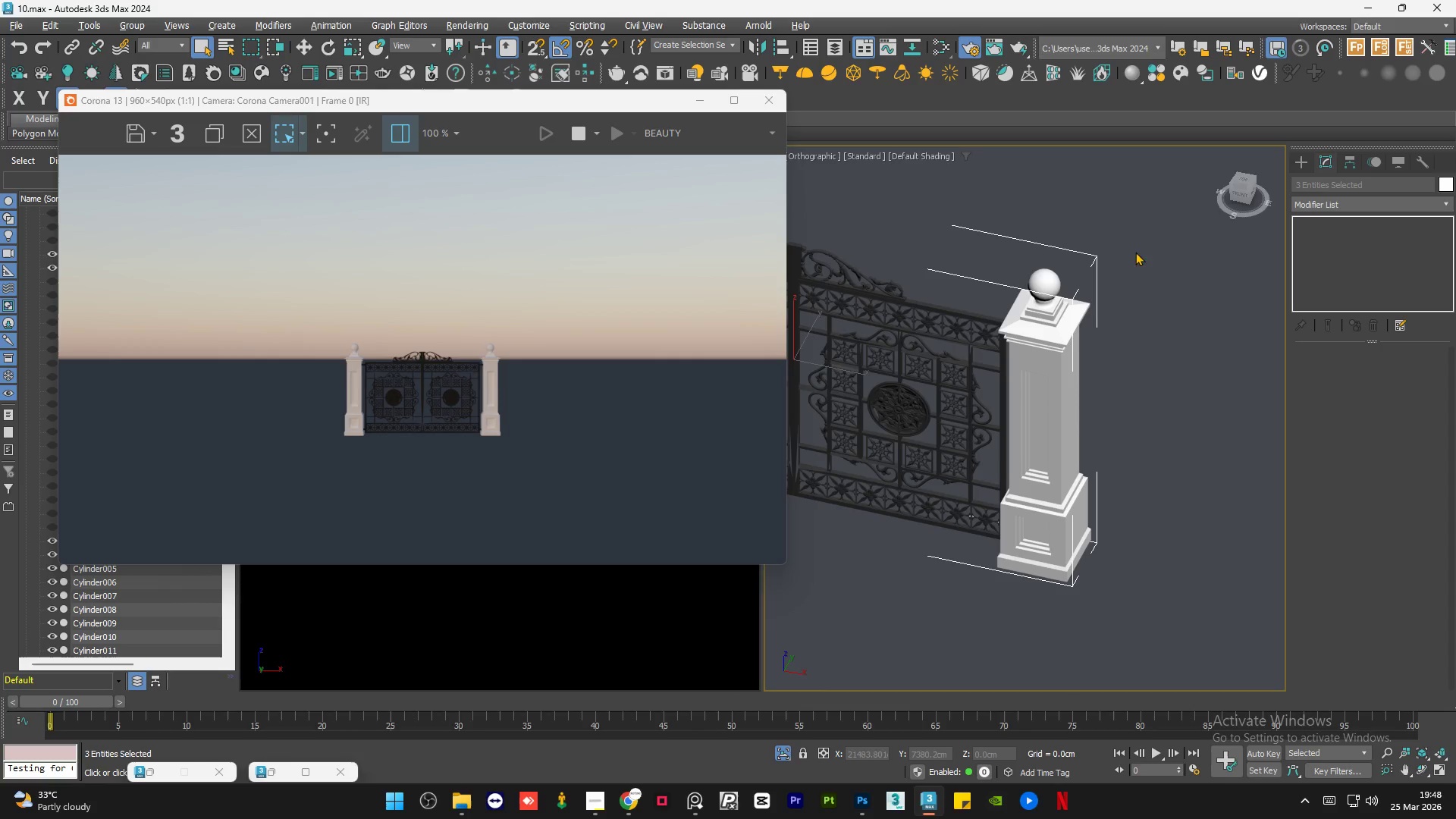 
hold_key(key=ControlLeft, duration=0.72)
left_click_drag(start_coordinate=[1131, 231], to_coordinate=[1044, 404])
 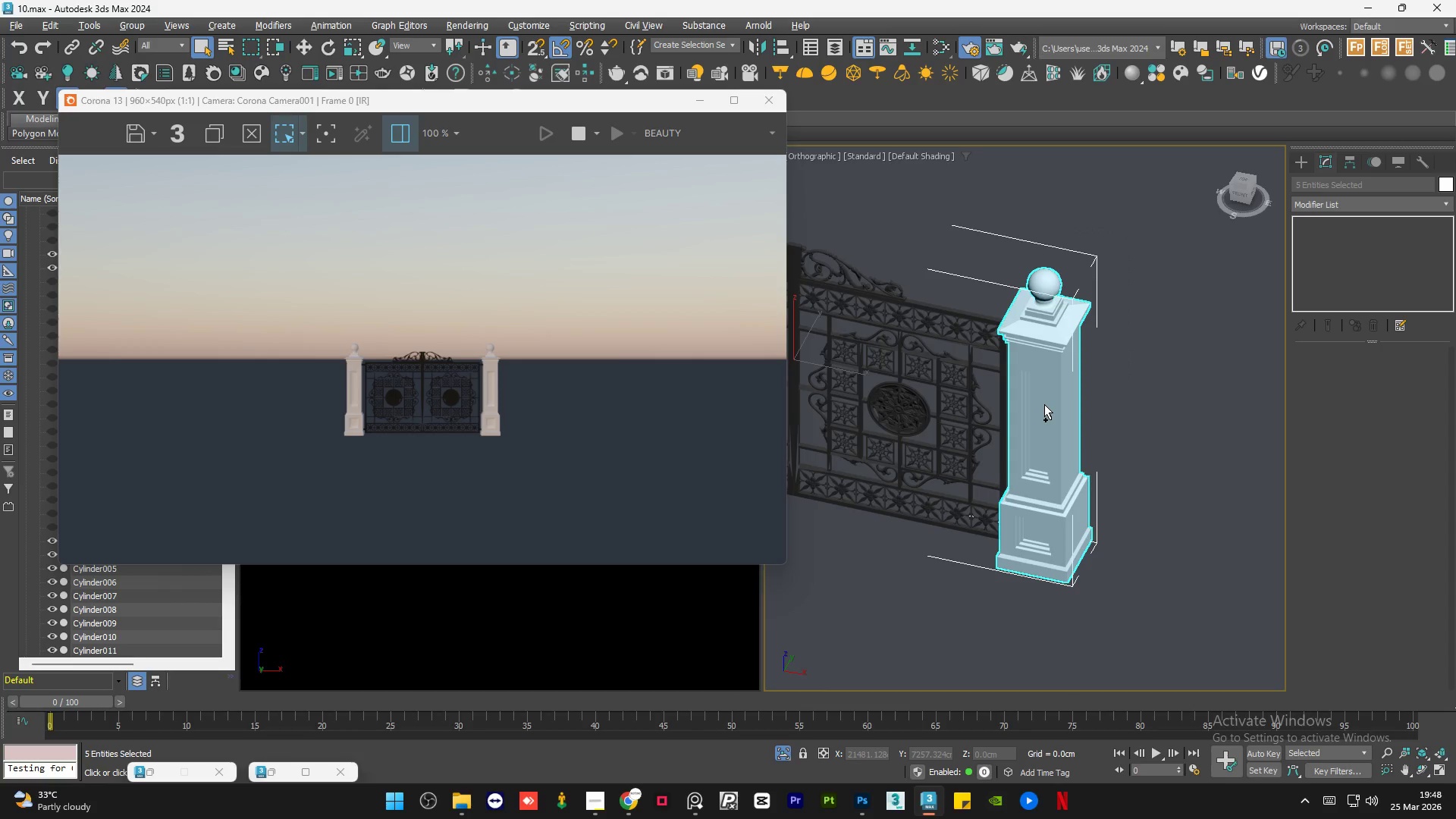 
key(Control+I)
 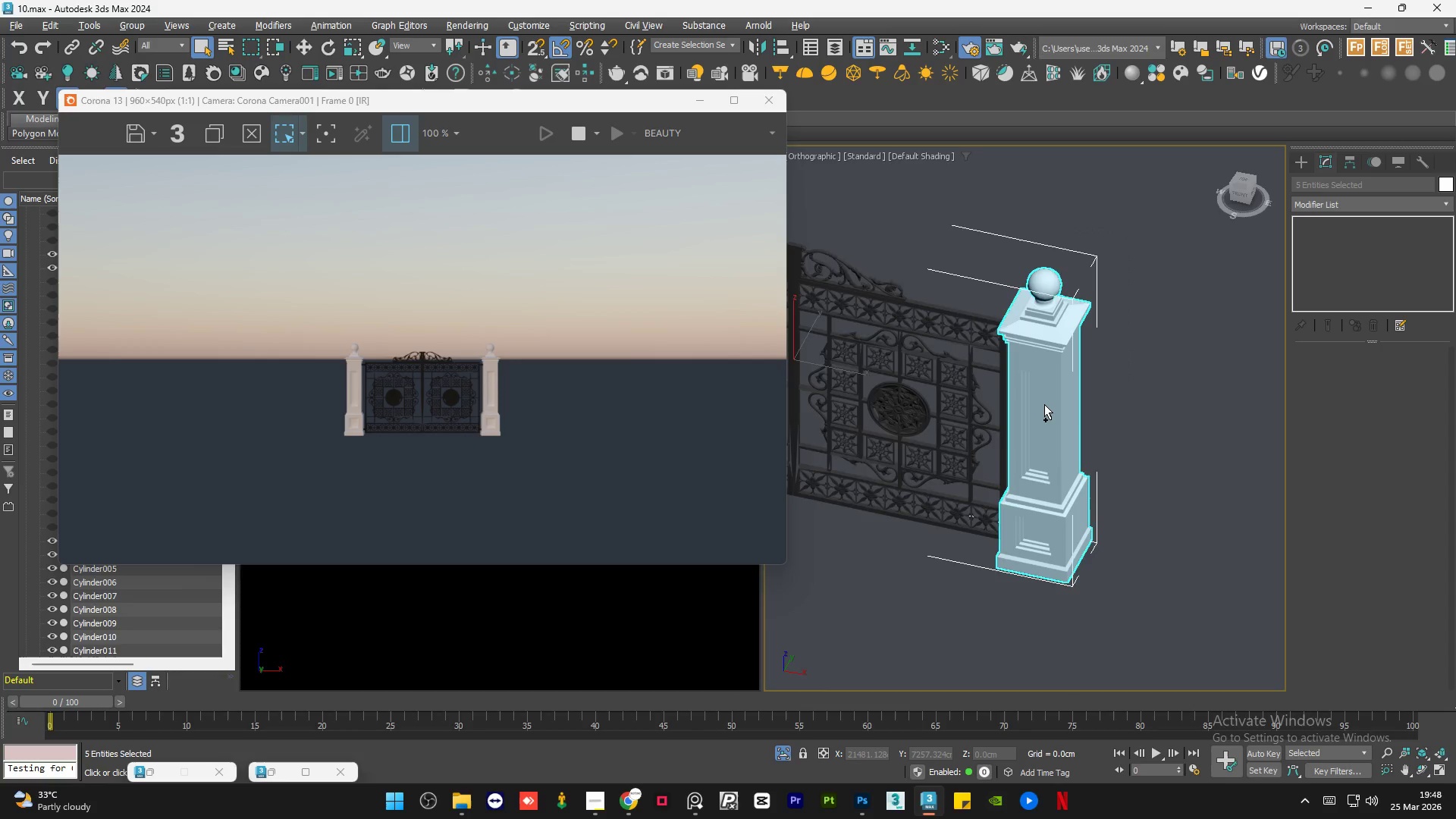 
key(Control+K)
 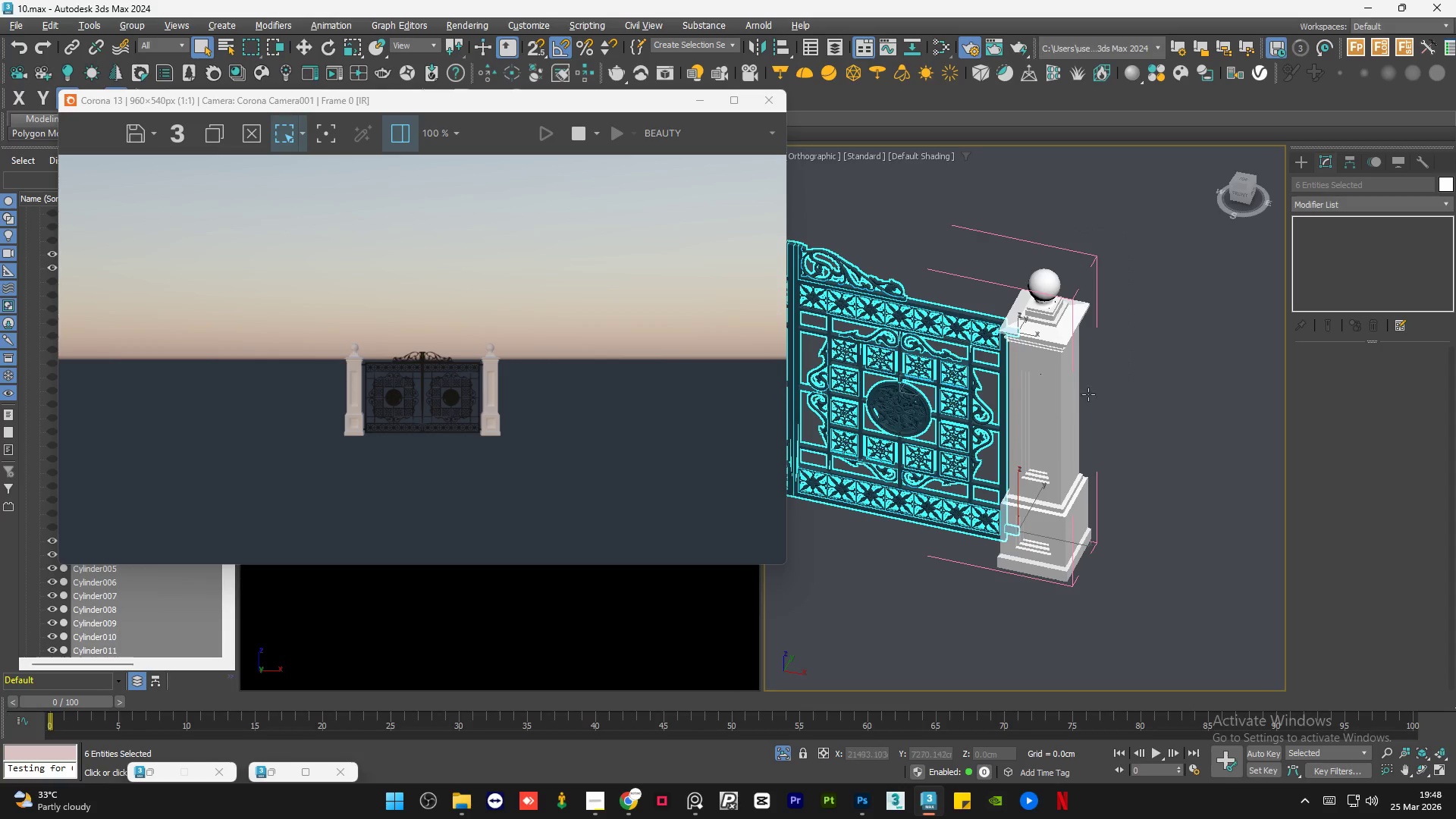 
scroll: coordinate [1132, 403], scroll_direction: down, amount: 2.0
 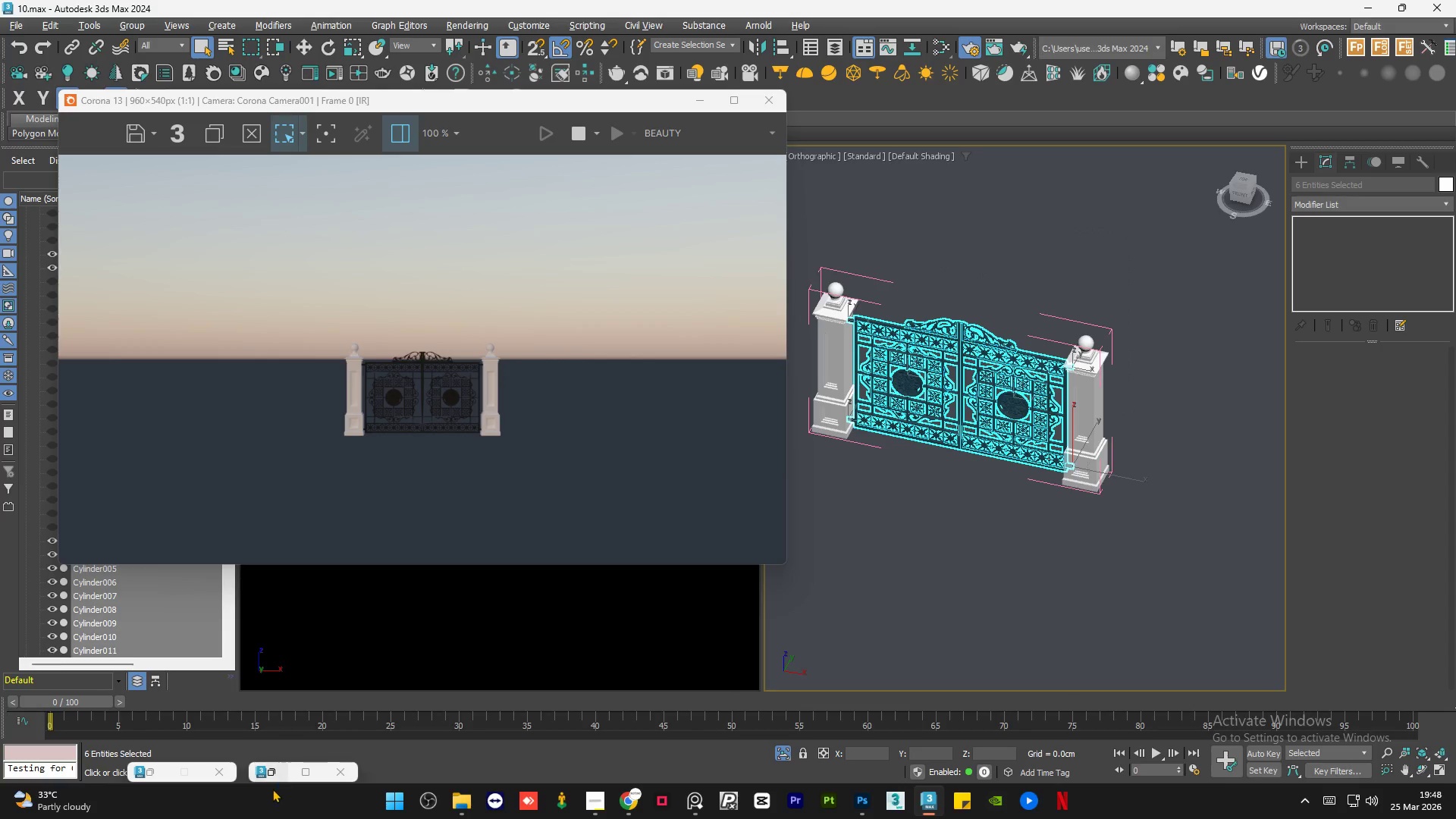 
left_click([277, 770])
 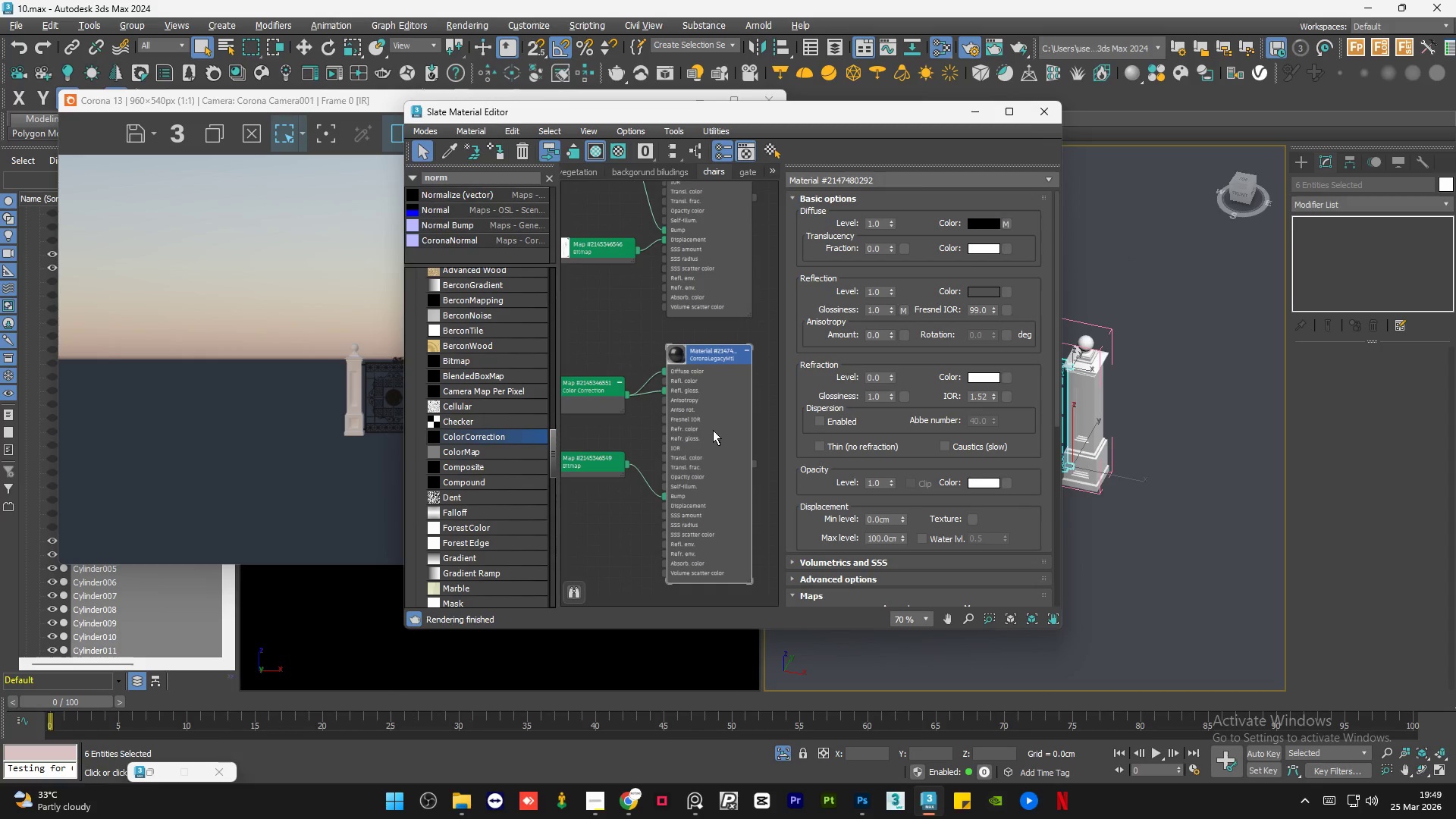 
double_click([713, 428])
 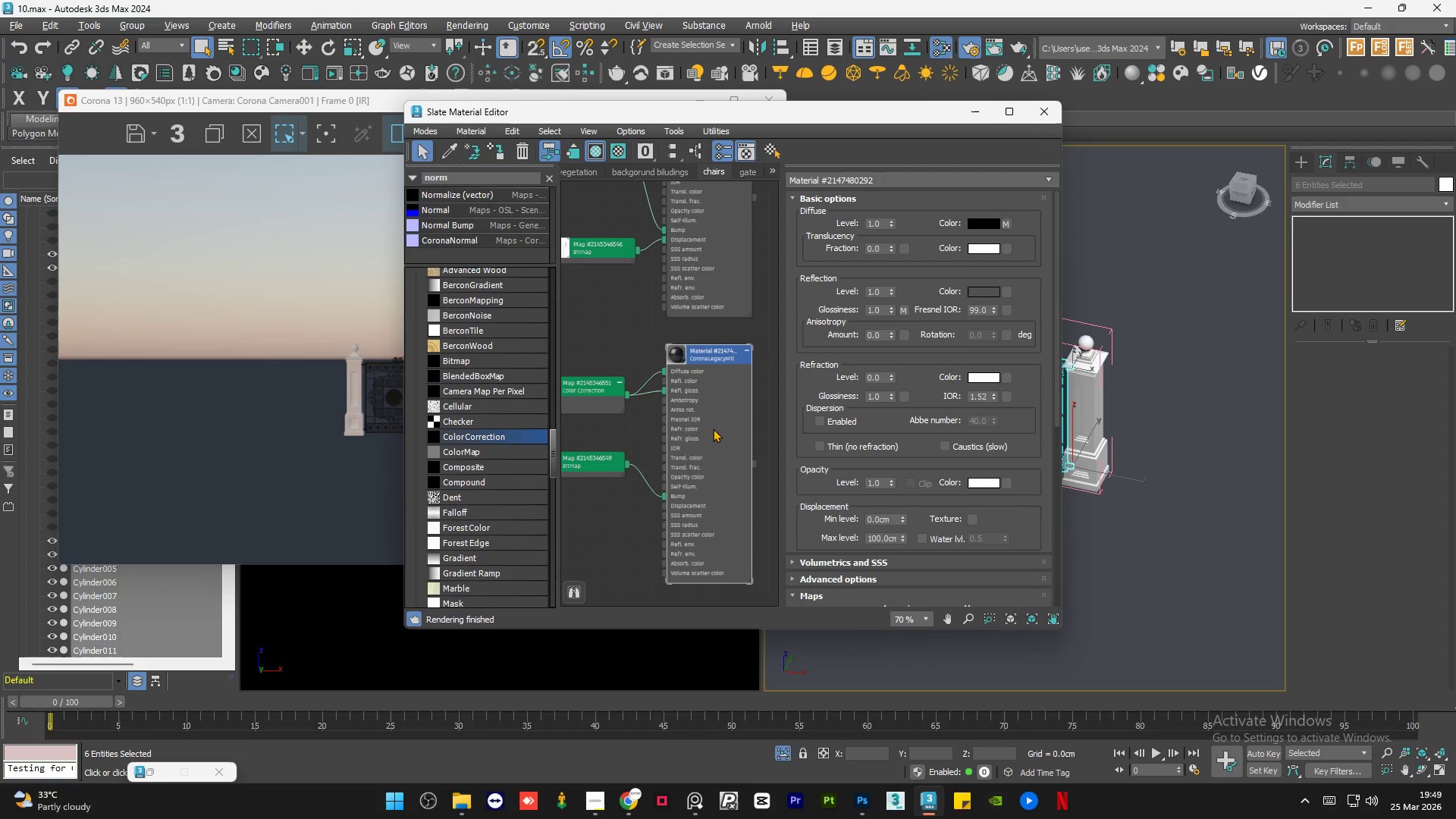 
key(A)
 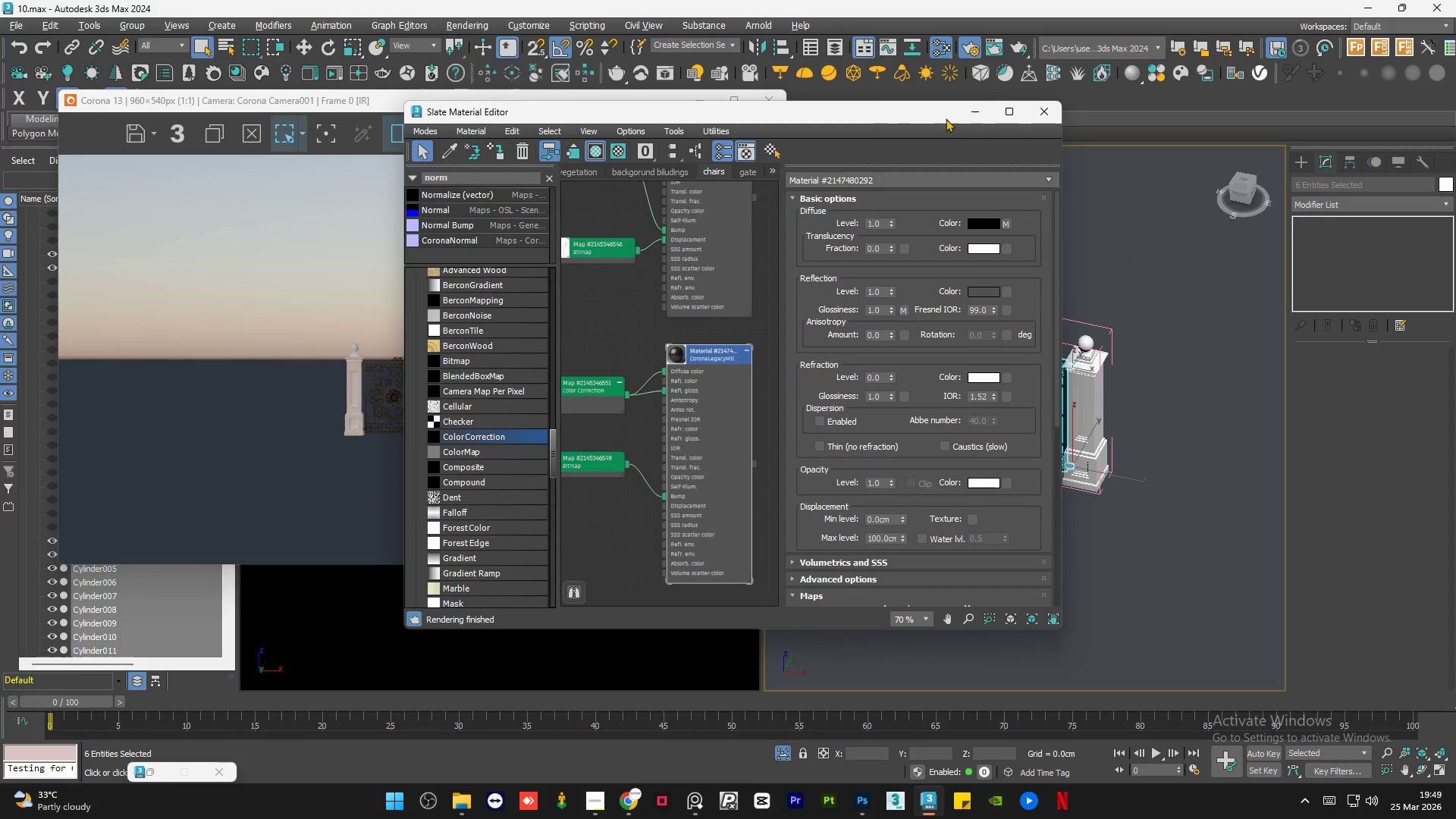 
left_click([976, 114])
 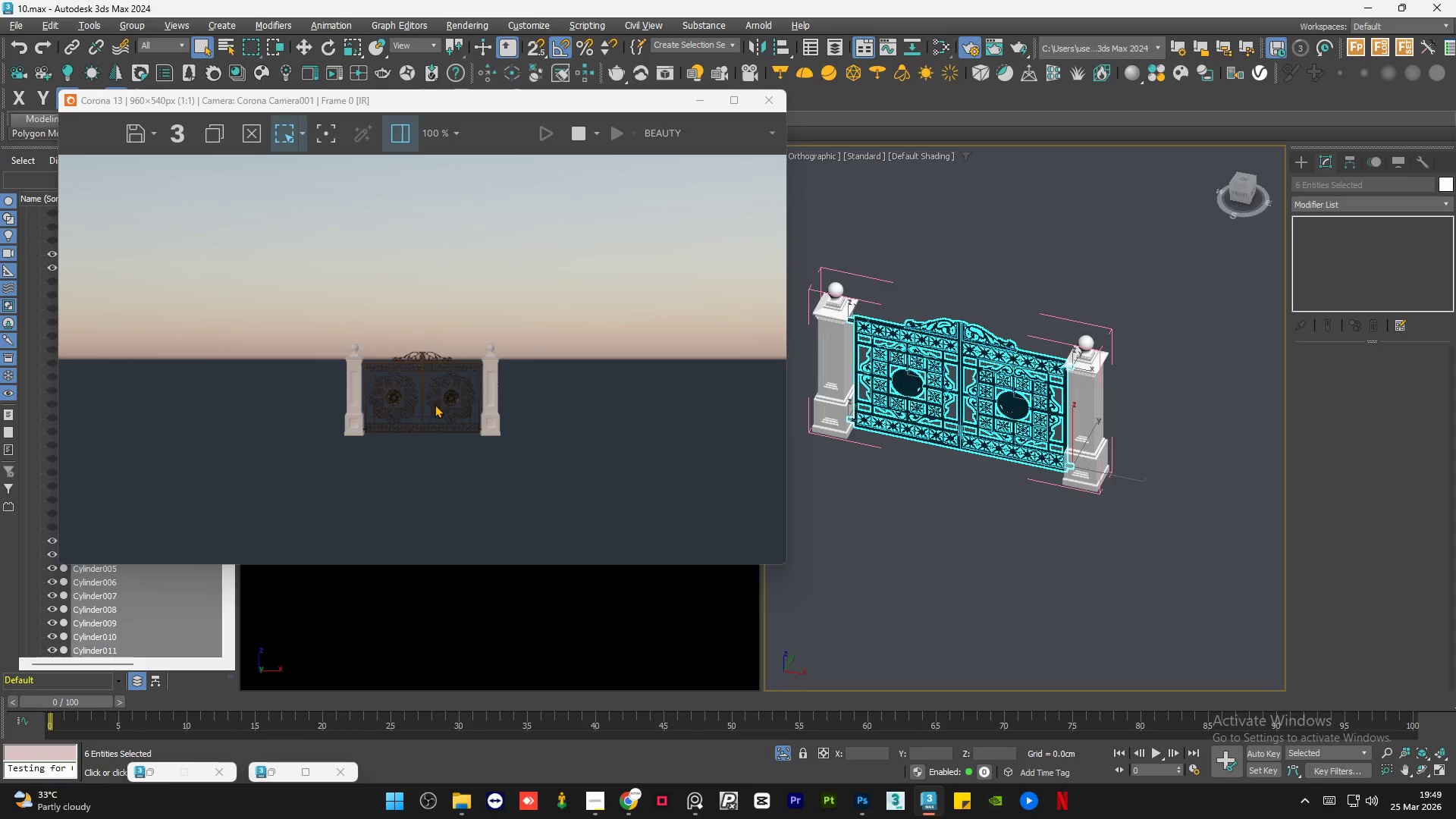 
scroll: coordinate [433, 405], scroll_direction: up, amount: 1.0
 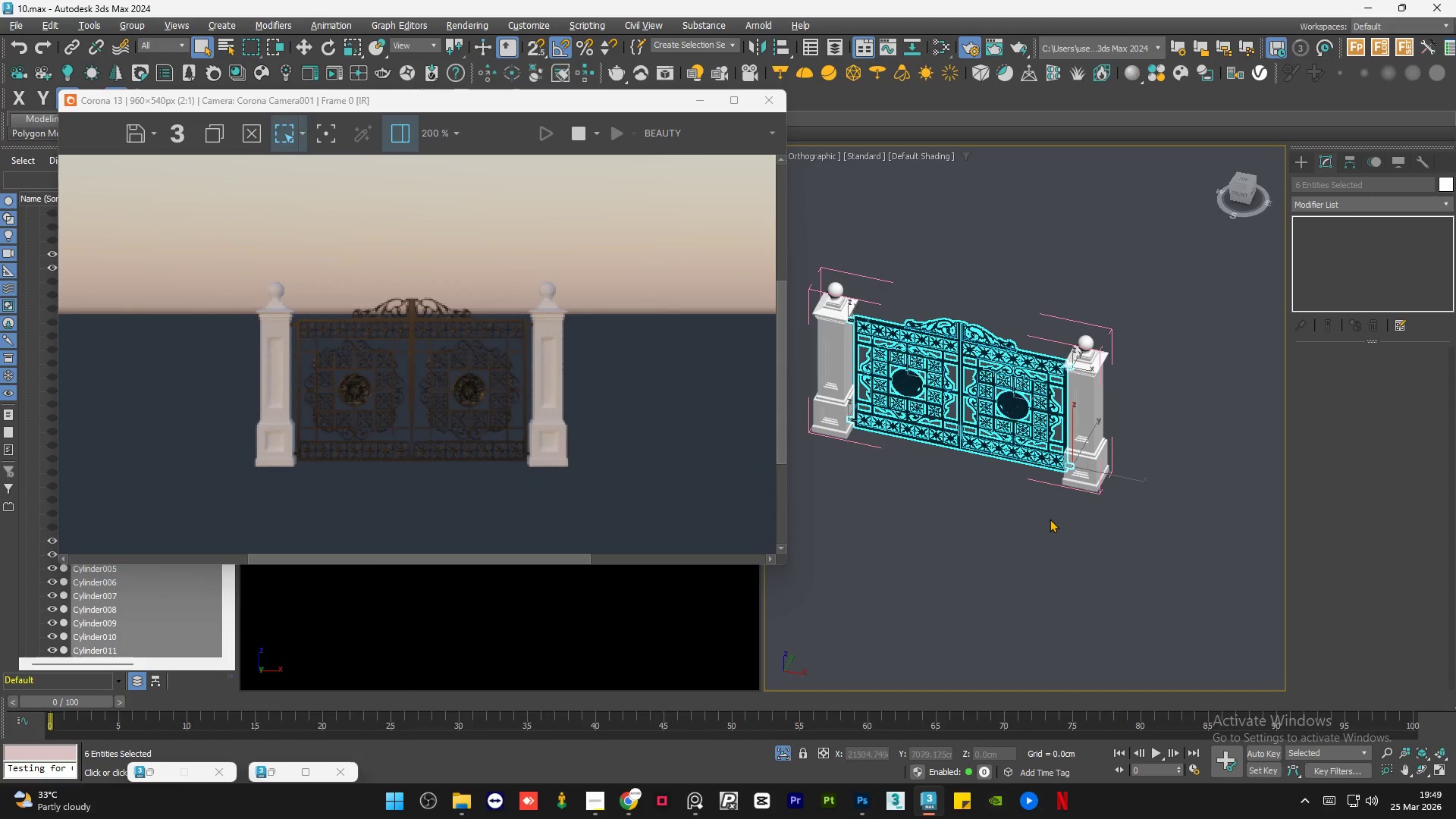 
left_click([1072, 548])
 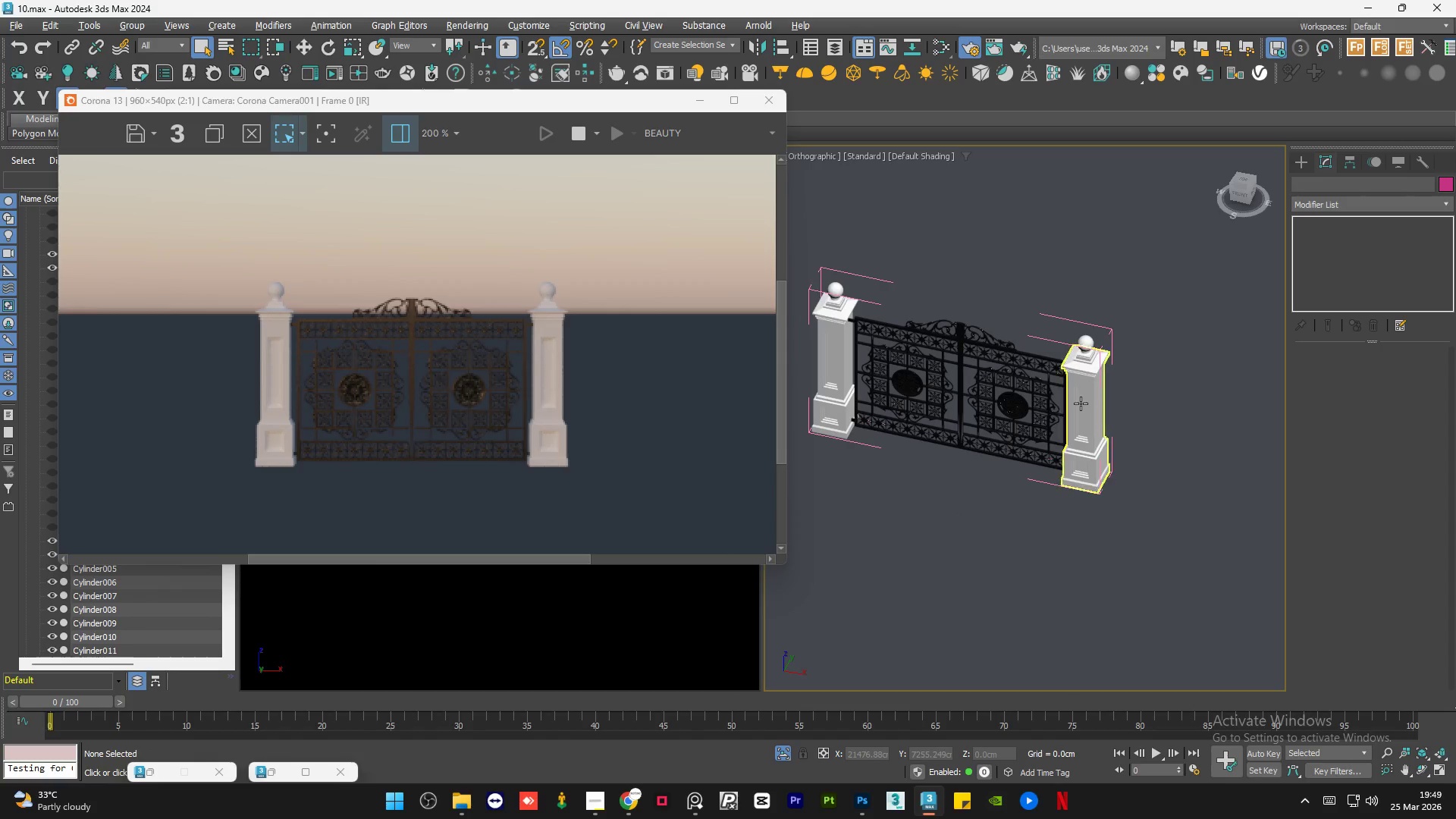 
left_click([1083, 403])
 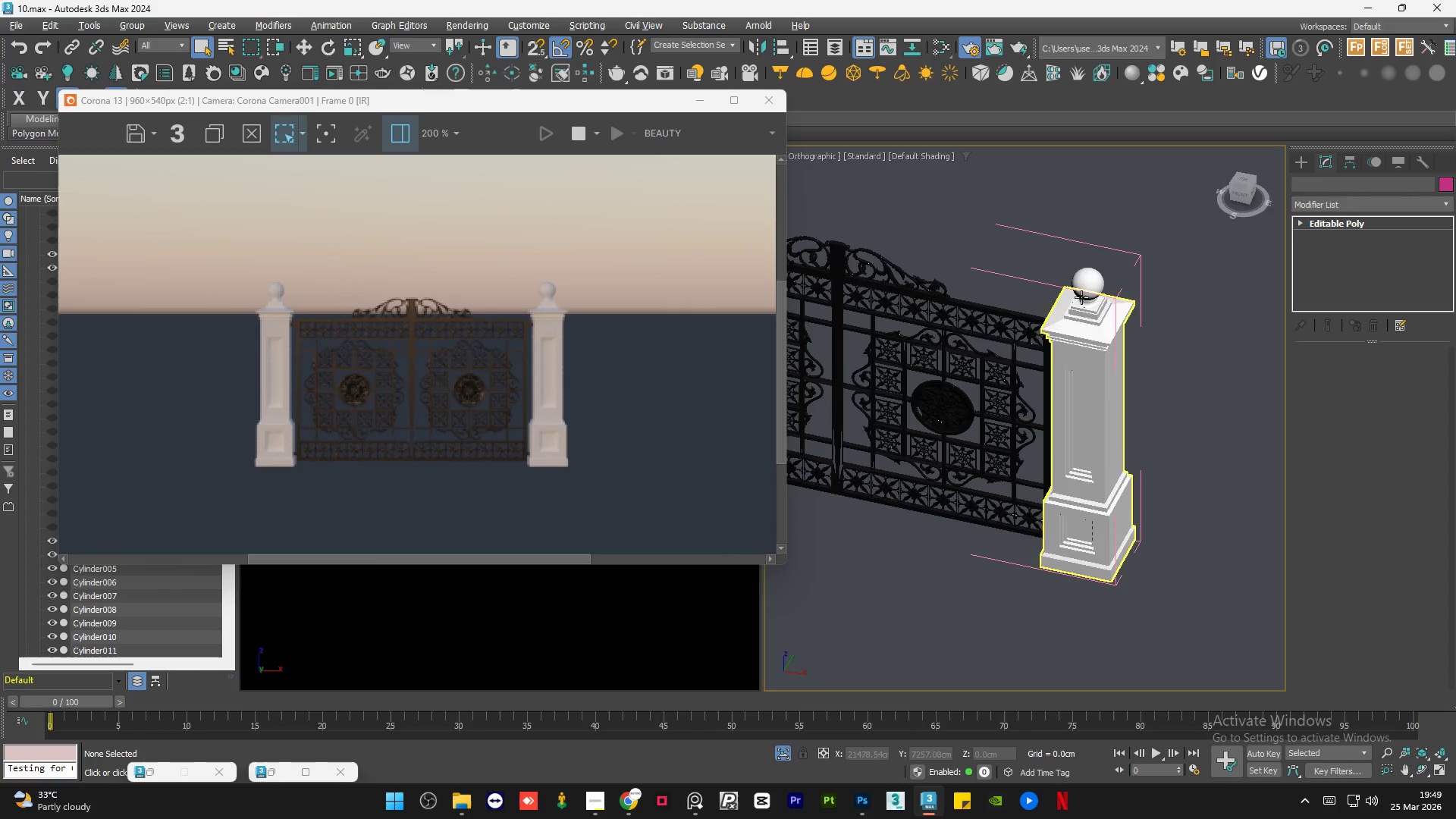 
scroll: coordinate [1083, 403], scroll_direction: up, amount: 2.0
 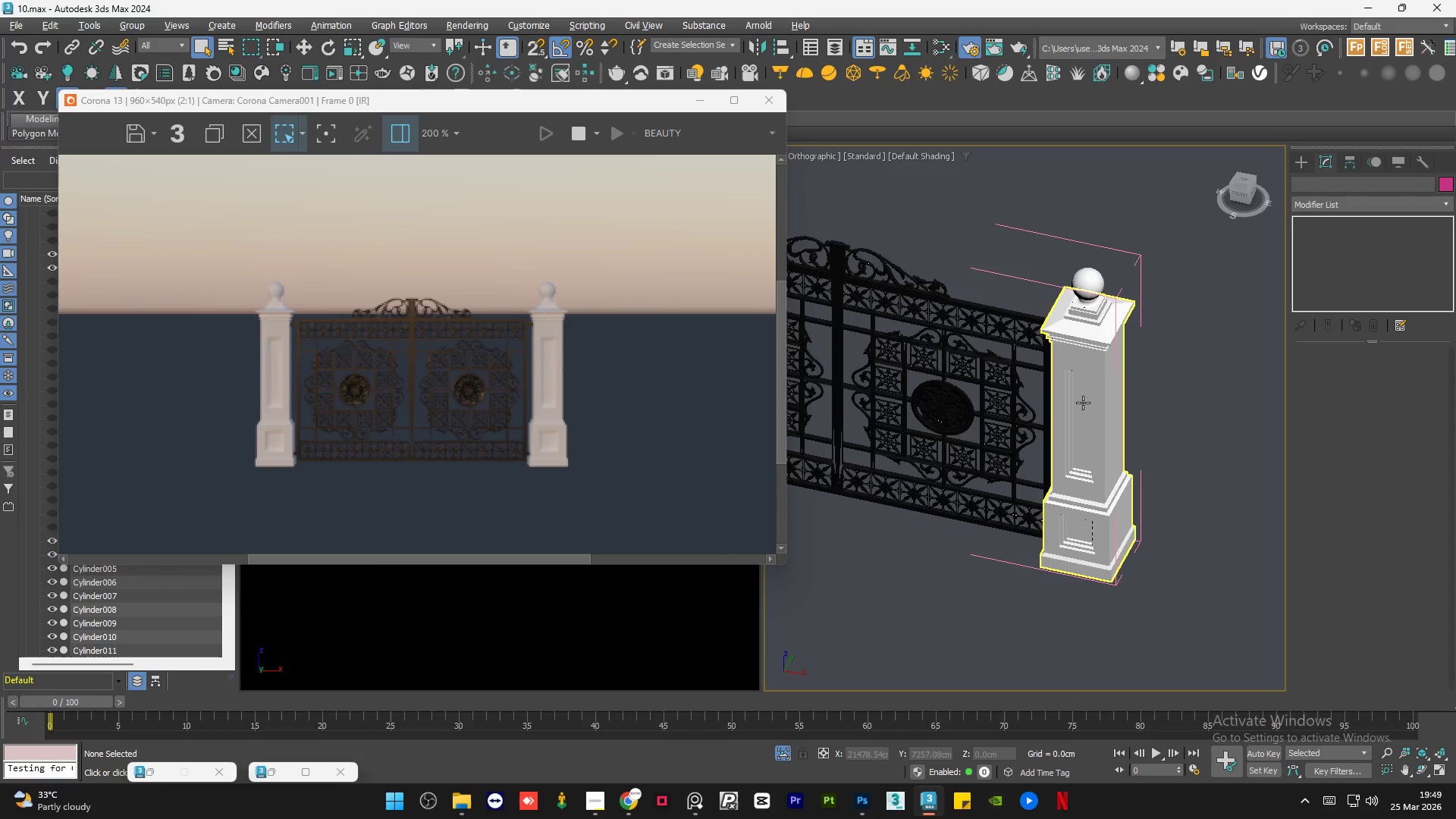 
hold_key(key=ControlLeft, duration=0.67)
left_click([1084, 287])
 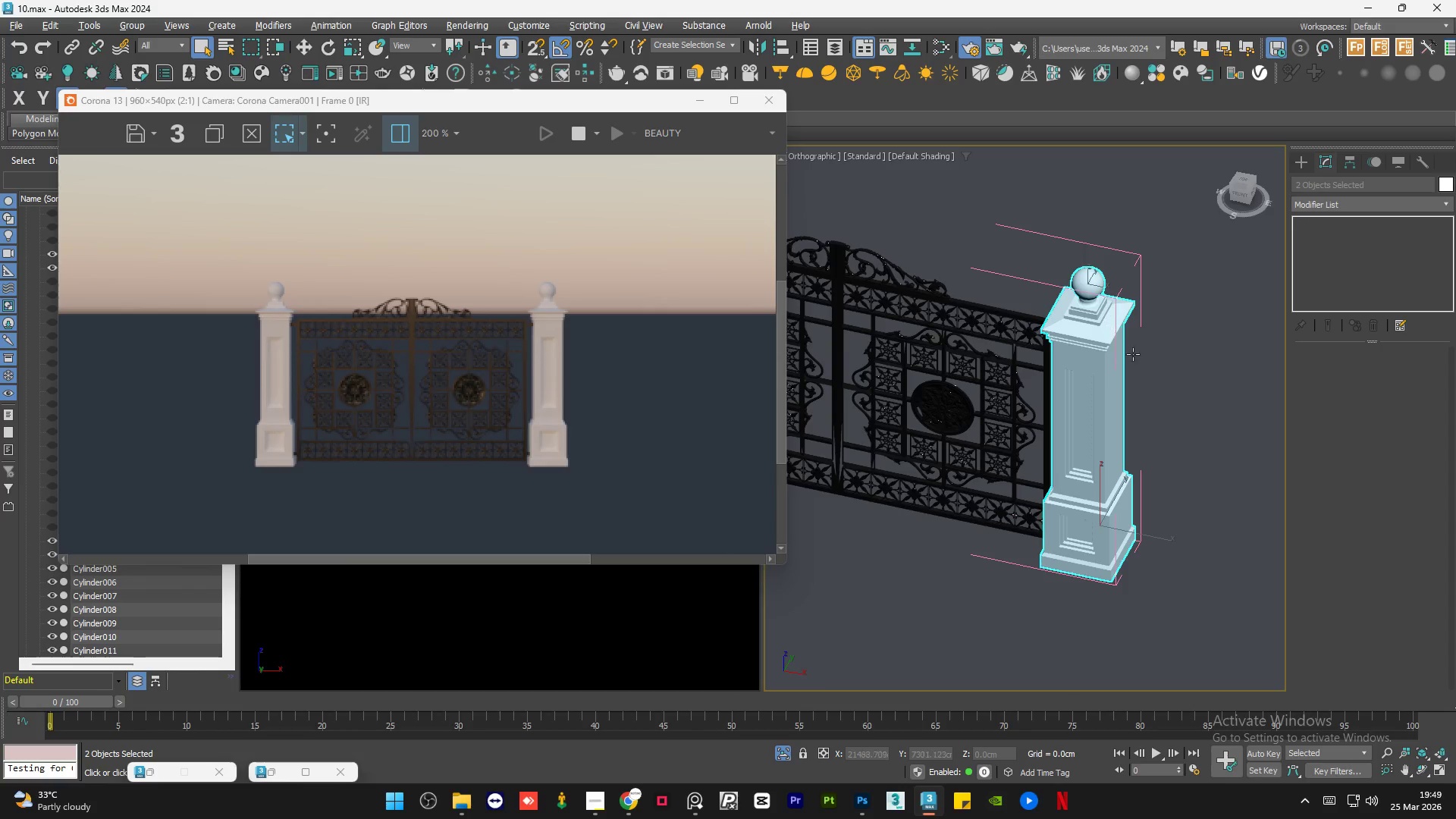 
scroll: coordinate [1149, 390], scroll_direction: down, amount: 2.0
 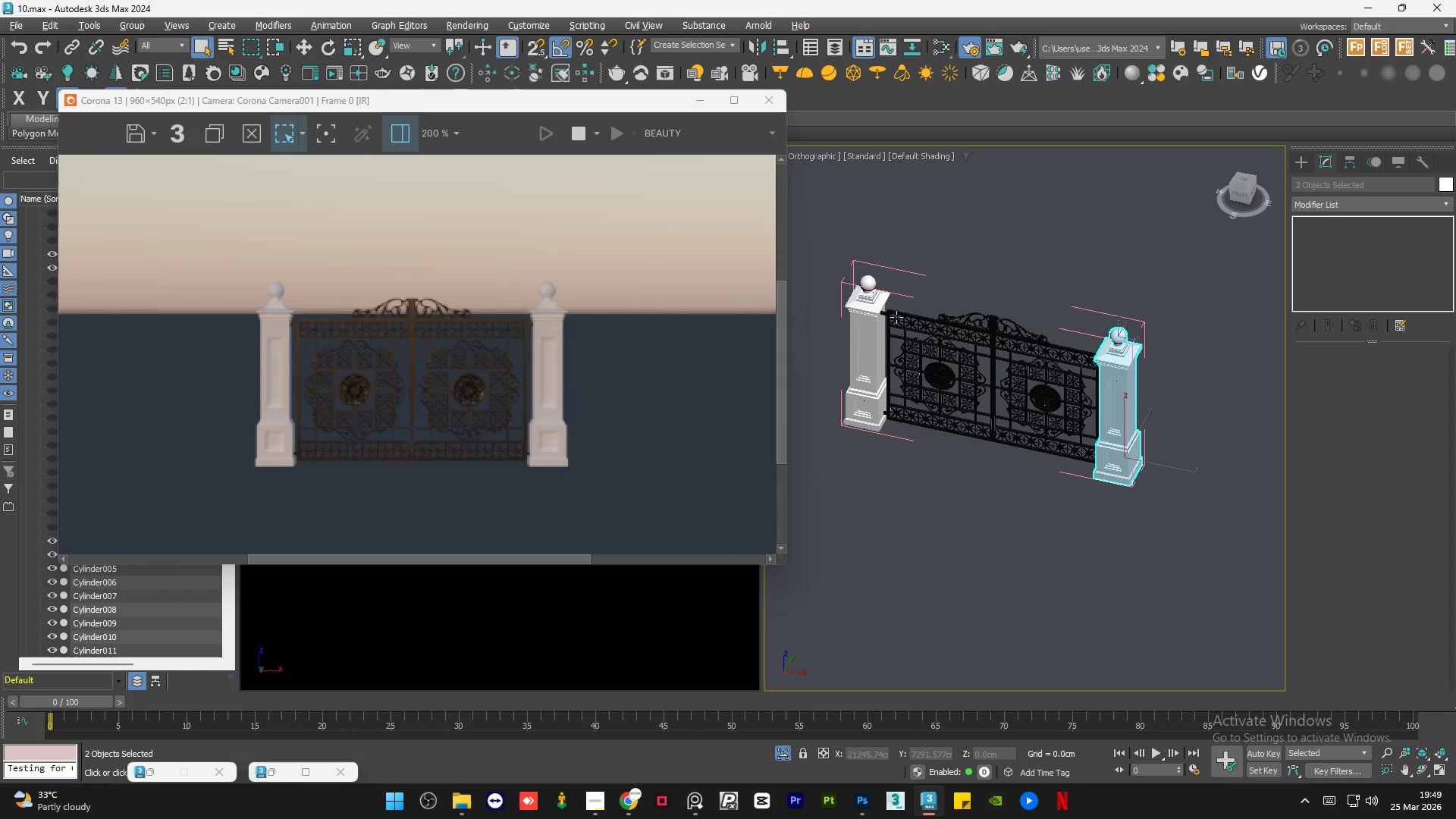 
hold_key(key=ControlLeft, duration=0.7)
 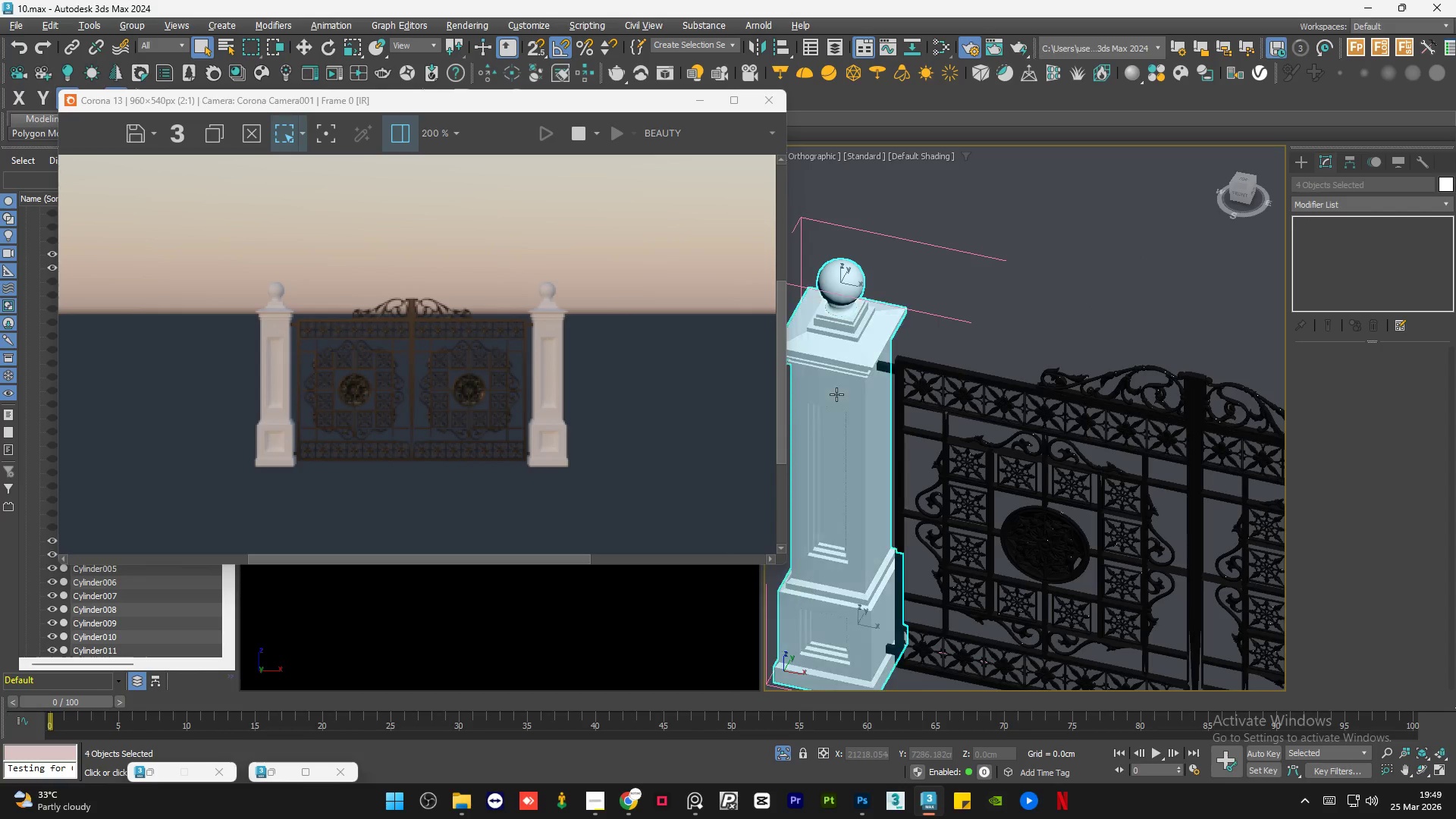 
scroll: coordinate [883, 284], scroll_direction: up, amount: 3.0
 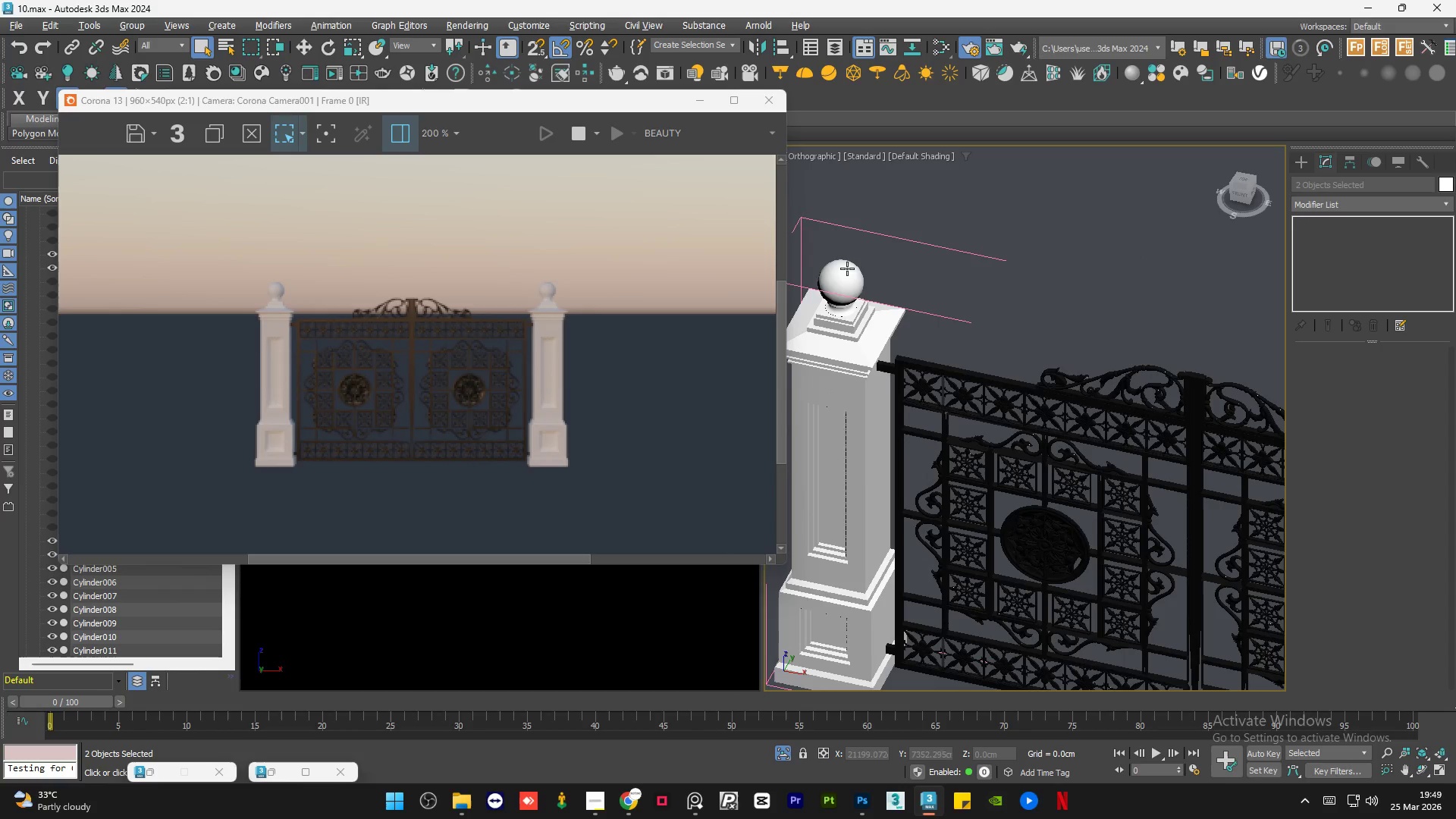 
left_click([839, 272])
 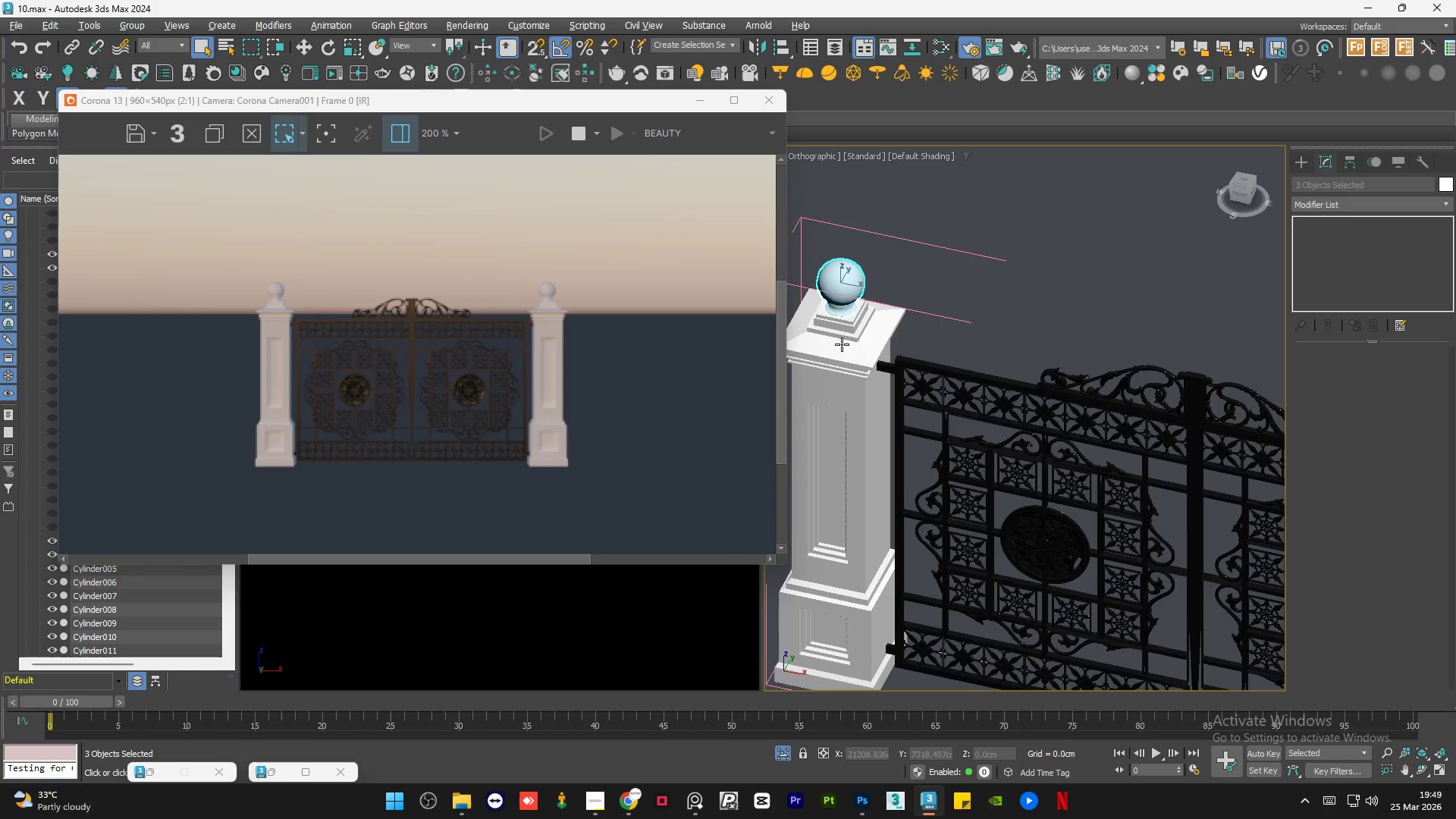 
hold_key(key=ControlLeft, duration=0.67)
left_click([836, 394])
 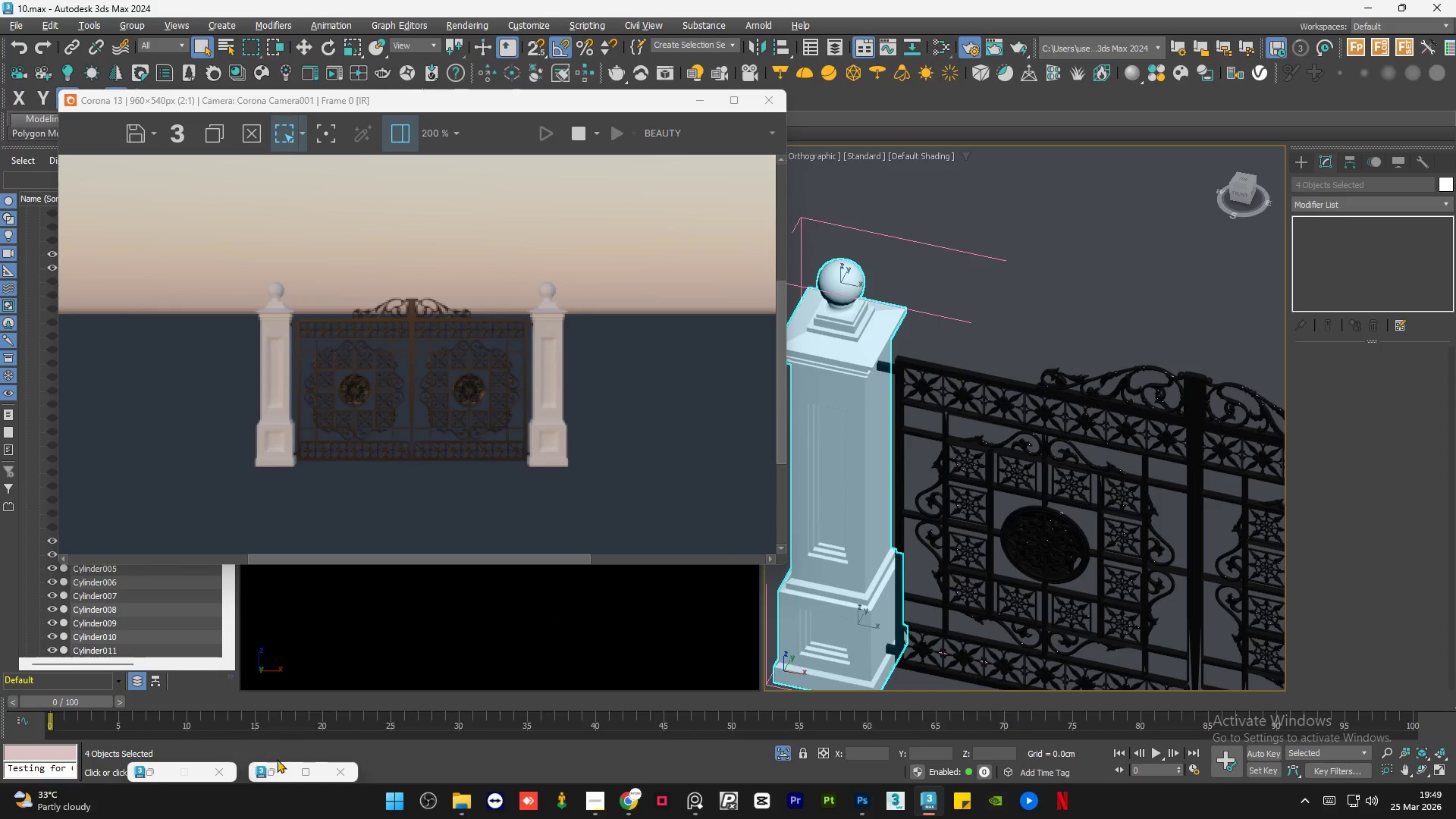 
left_click([275, 770])
 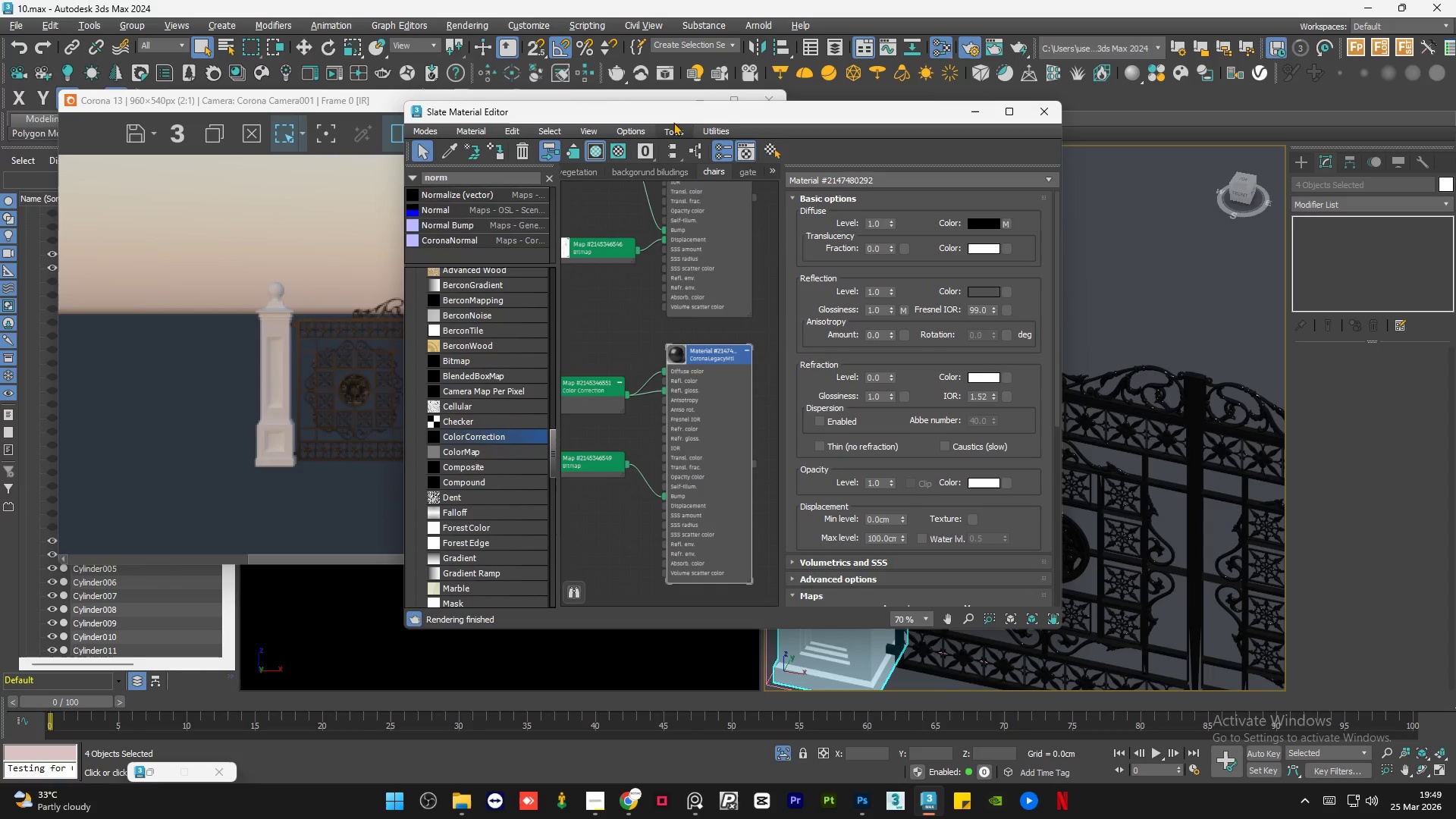 
left_click_drag(start_coordinate=[678, 114], to_coordinate=[880, 112])
 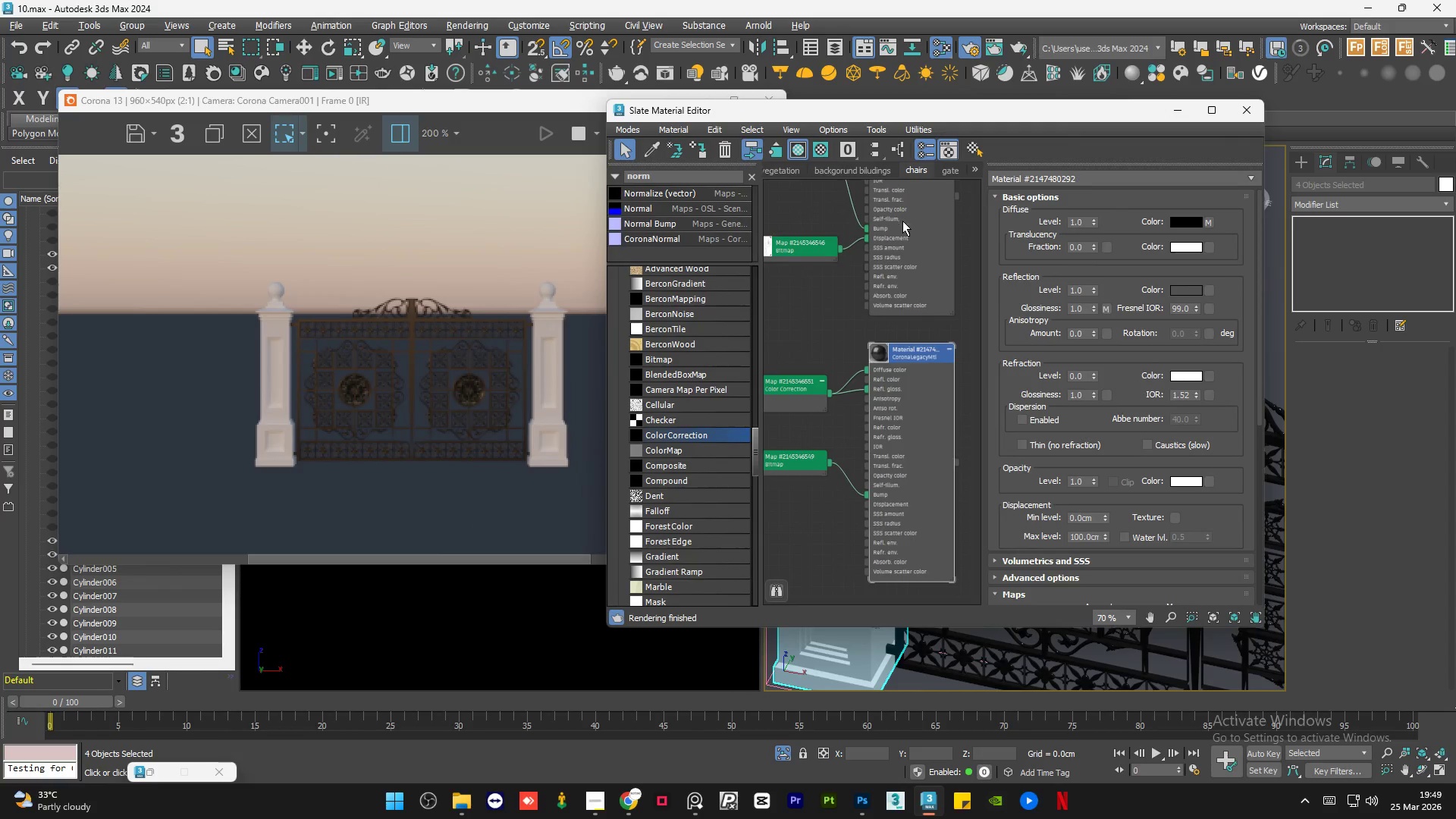 
scroll: coordinate [902, 228], scroll_direction: down, amount: 3.0
 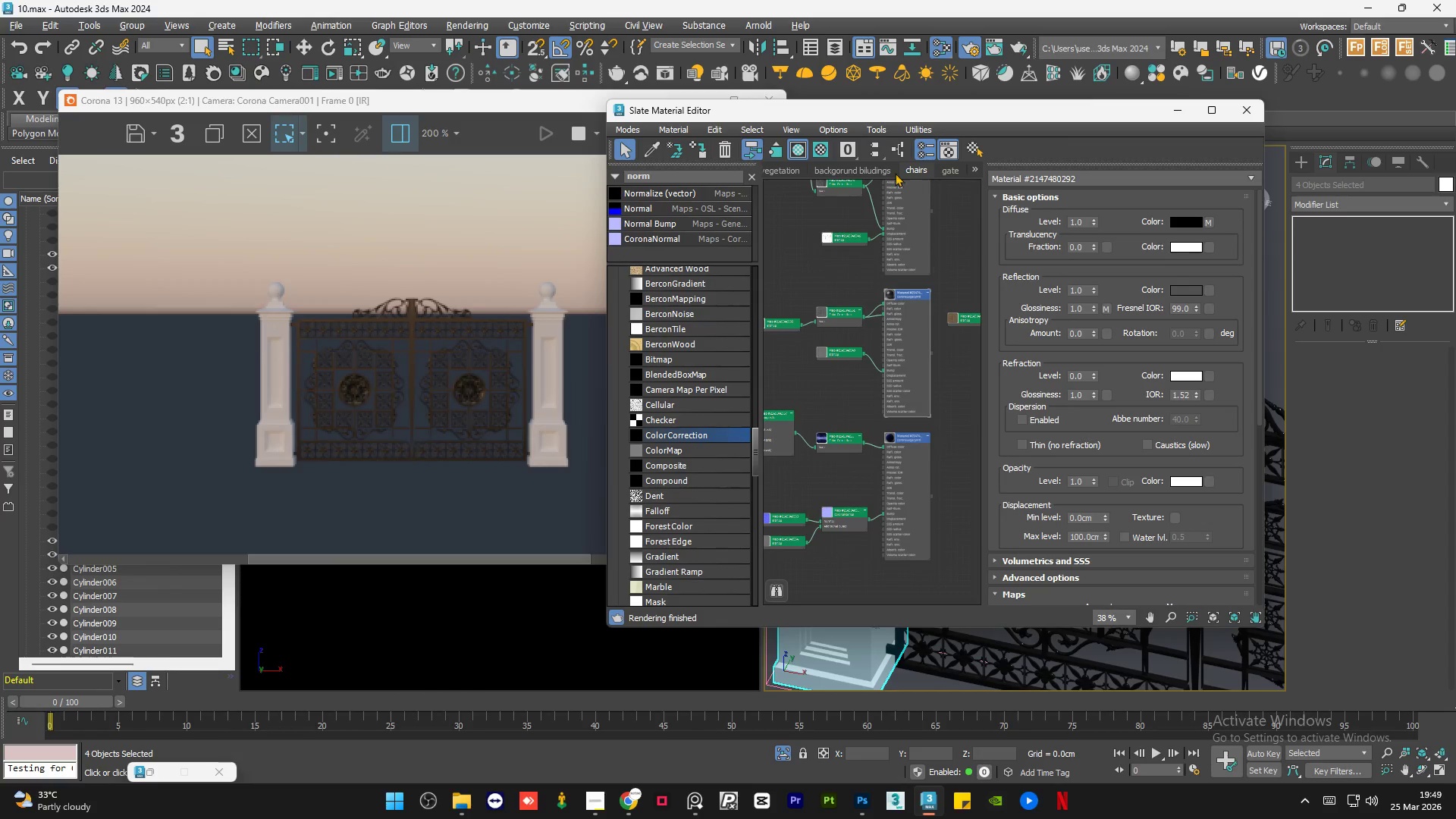 
left_click([842, 171])
 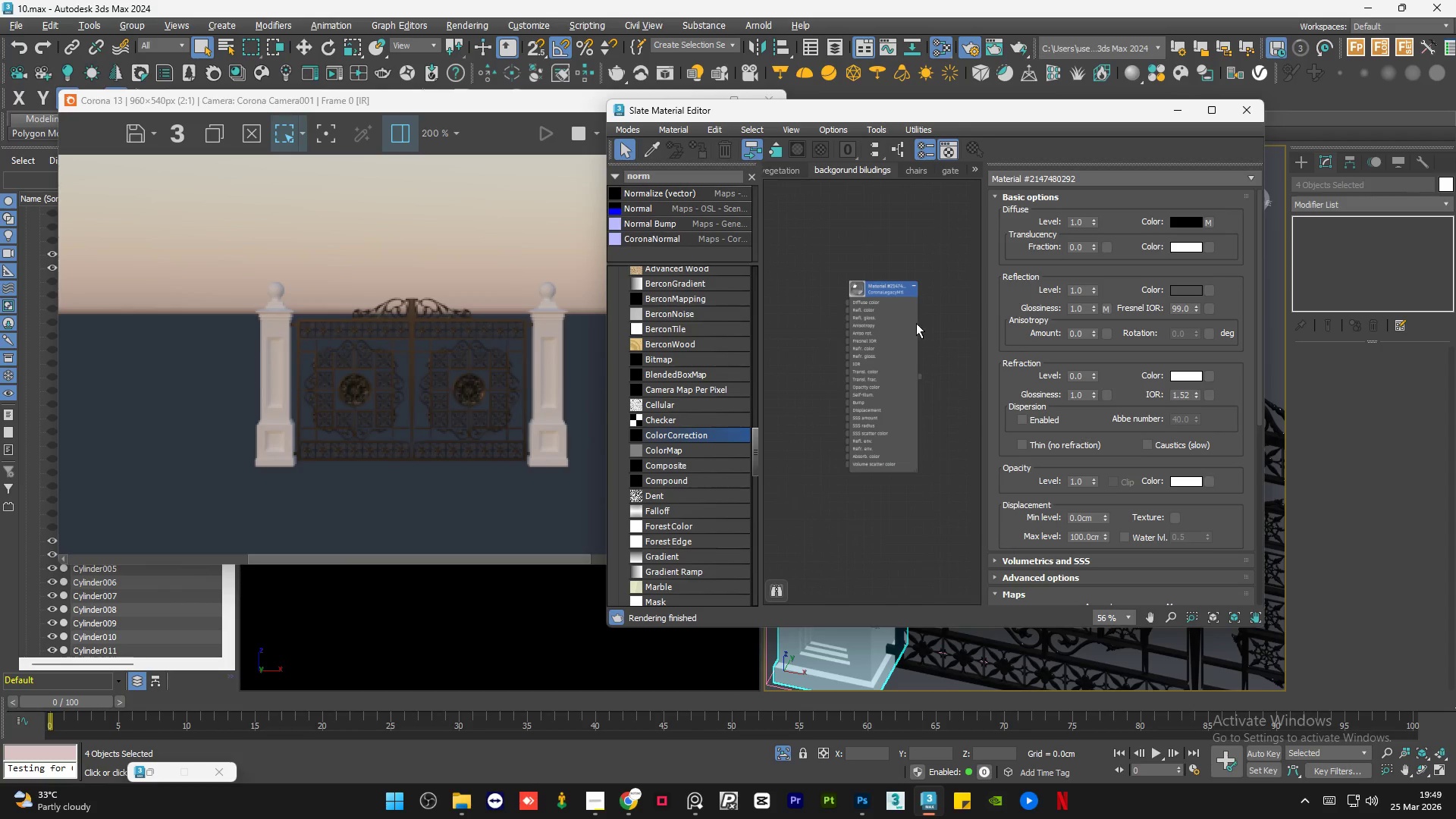 
scroll: coordinate [900, 284], scroll_direction: down, amount: 2.0
 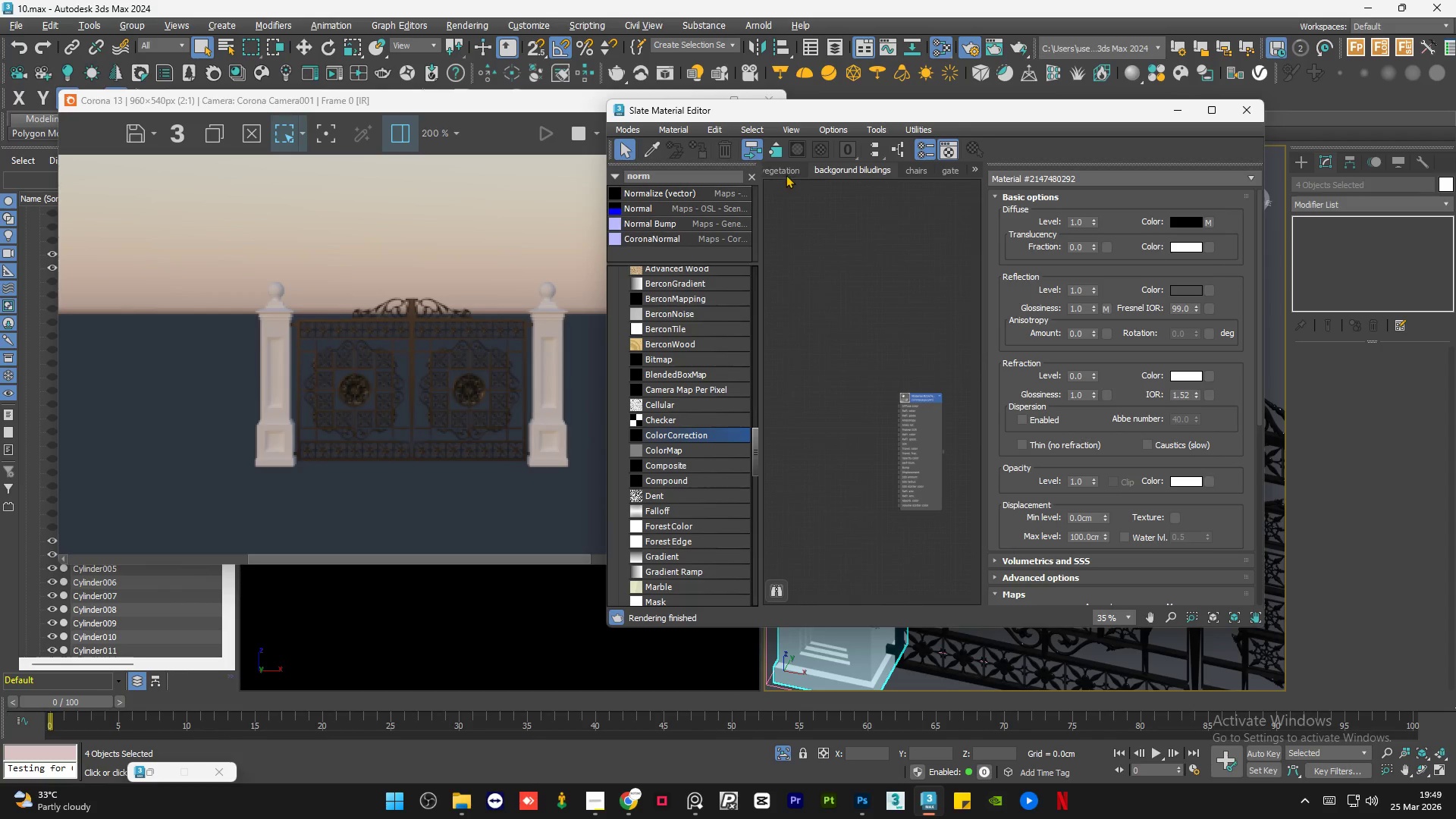 
left_click([782, 169])
 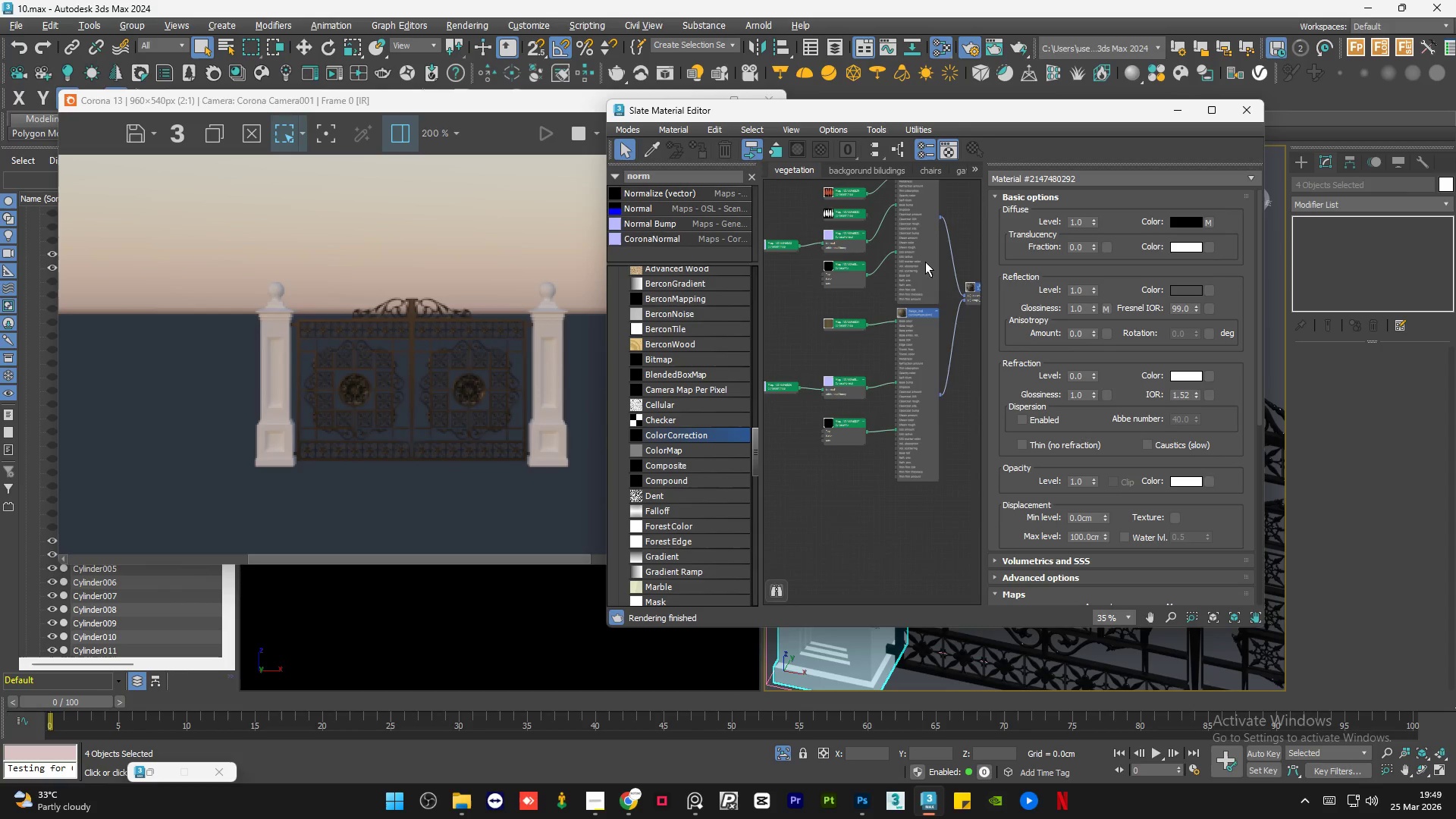 
scroll: coordinate [877, 422], scroll_direction: down, amount: 2.0
 